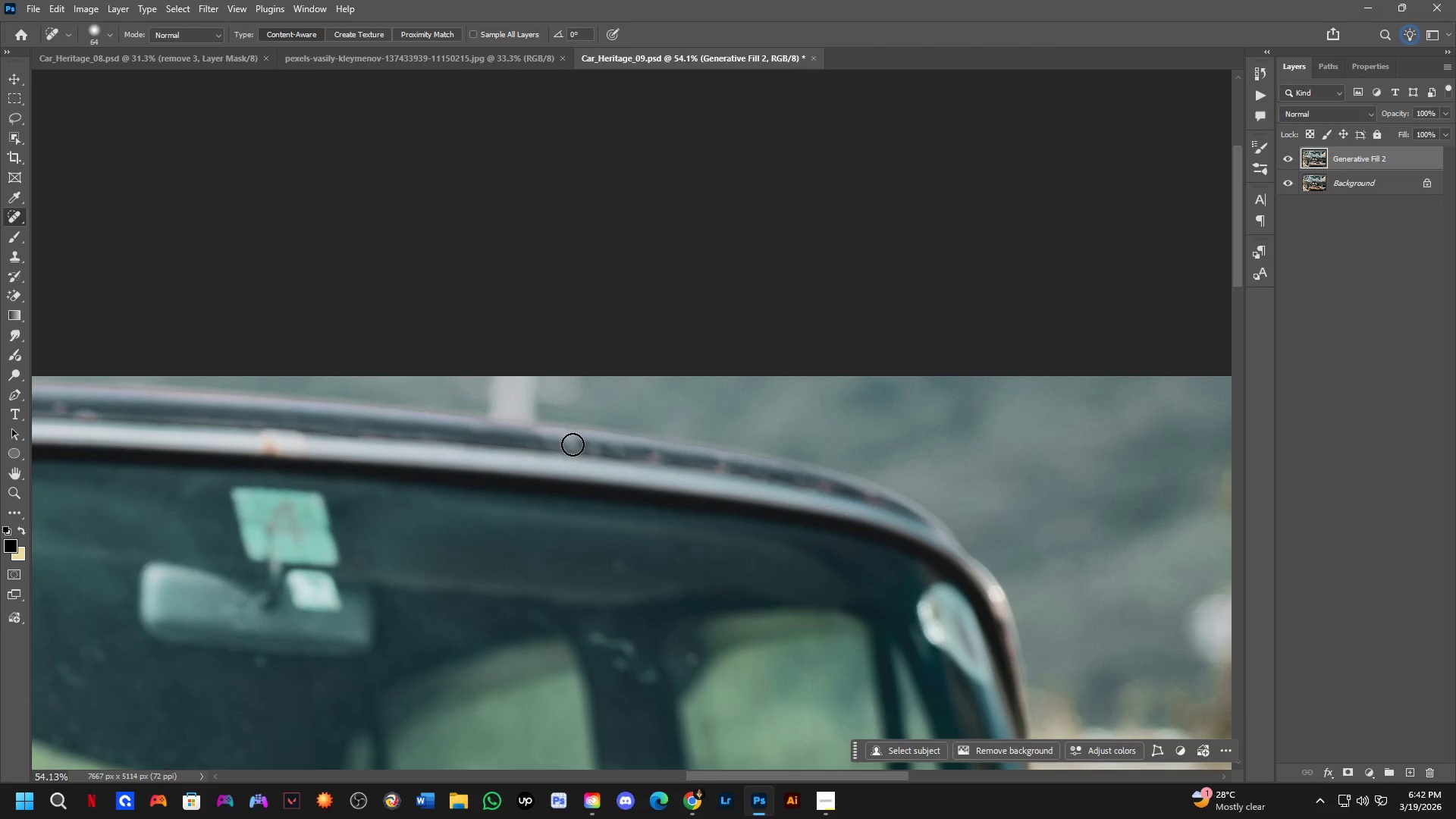 
hold_key(key=Space, duration=0.33)
 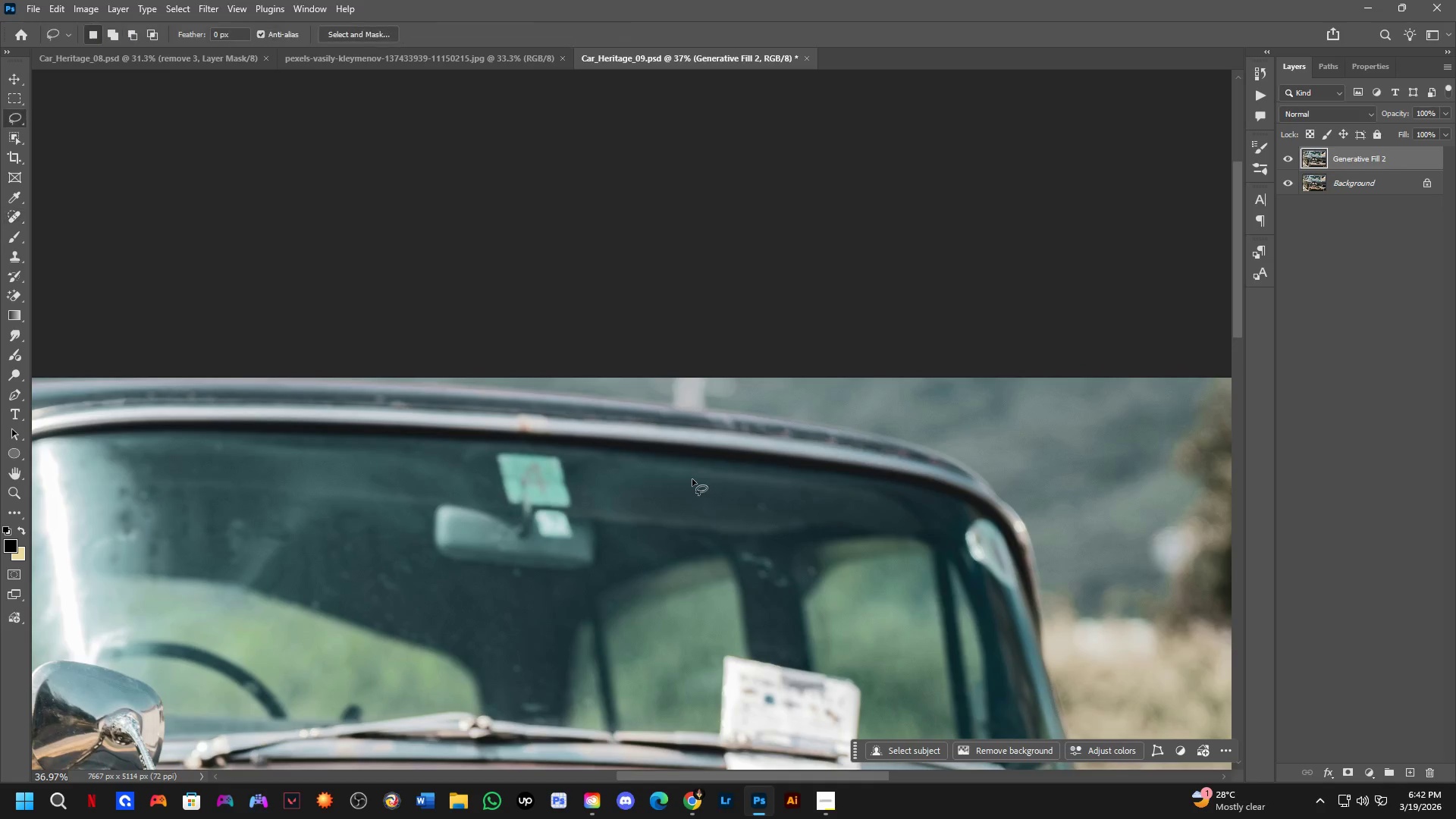 
left_click_drag(start_coordinate=[598, 497], to_coordinate=[708, 479])
 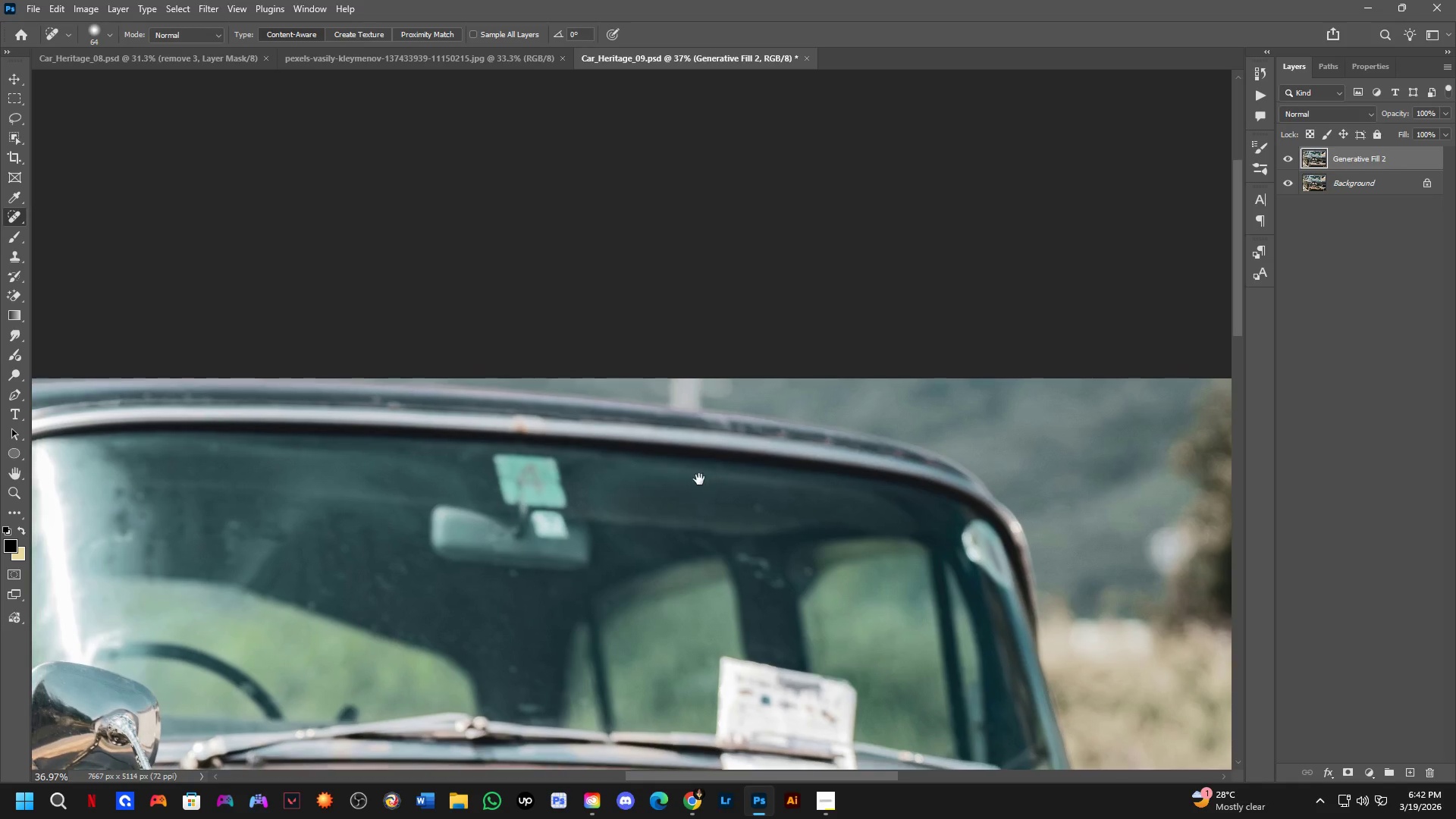 
scroll: coordinate [601, 457], scroll_direction: down, amount: 4.0
 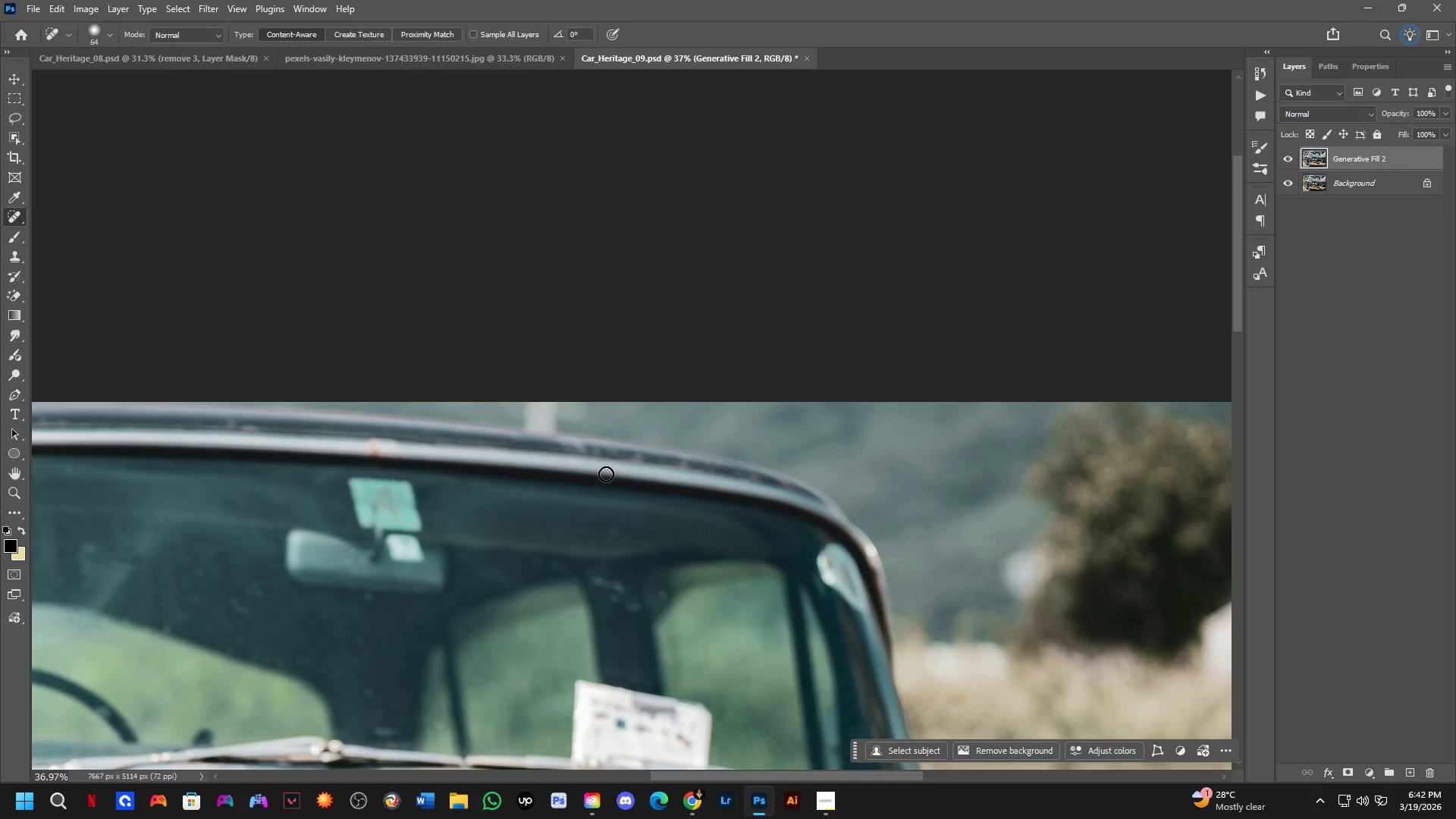 
key(L)
 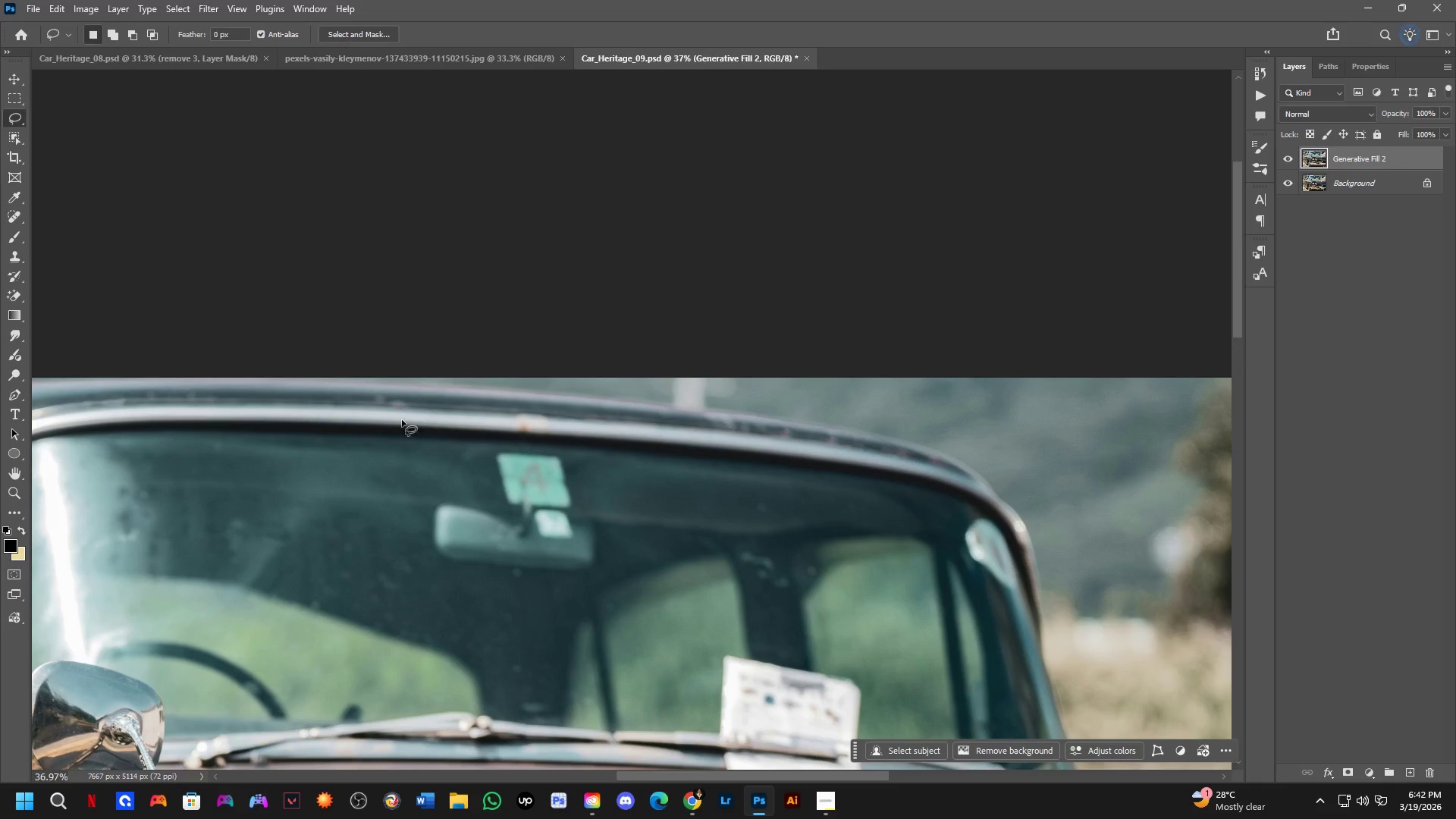 
hold_key(key=Space, duration=0.52)
 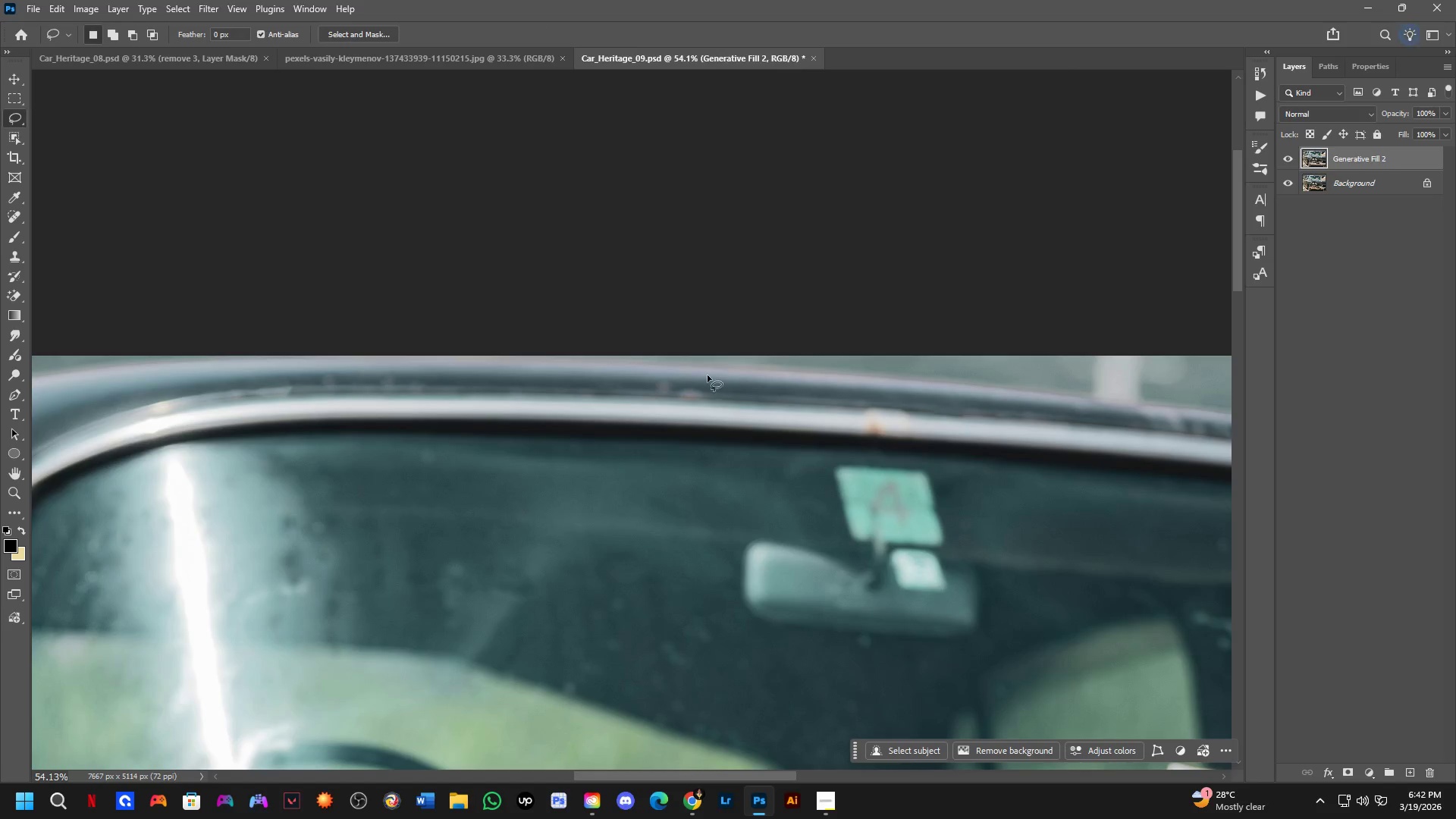 
left_click_drag(start_coordinate=[318, 448], to_coordinate=[613, 431])
 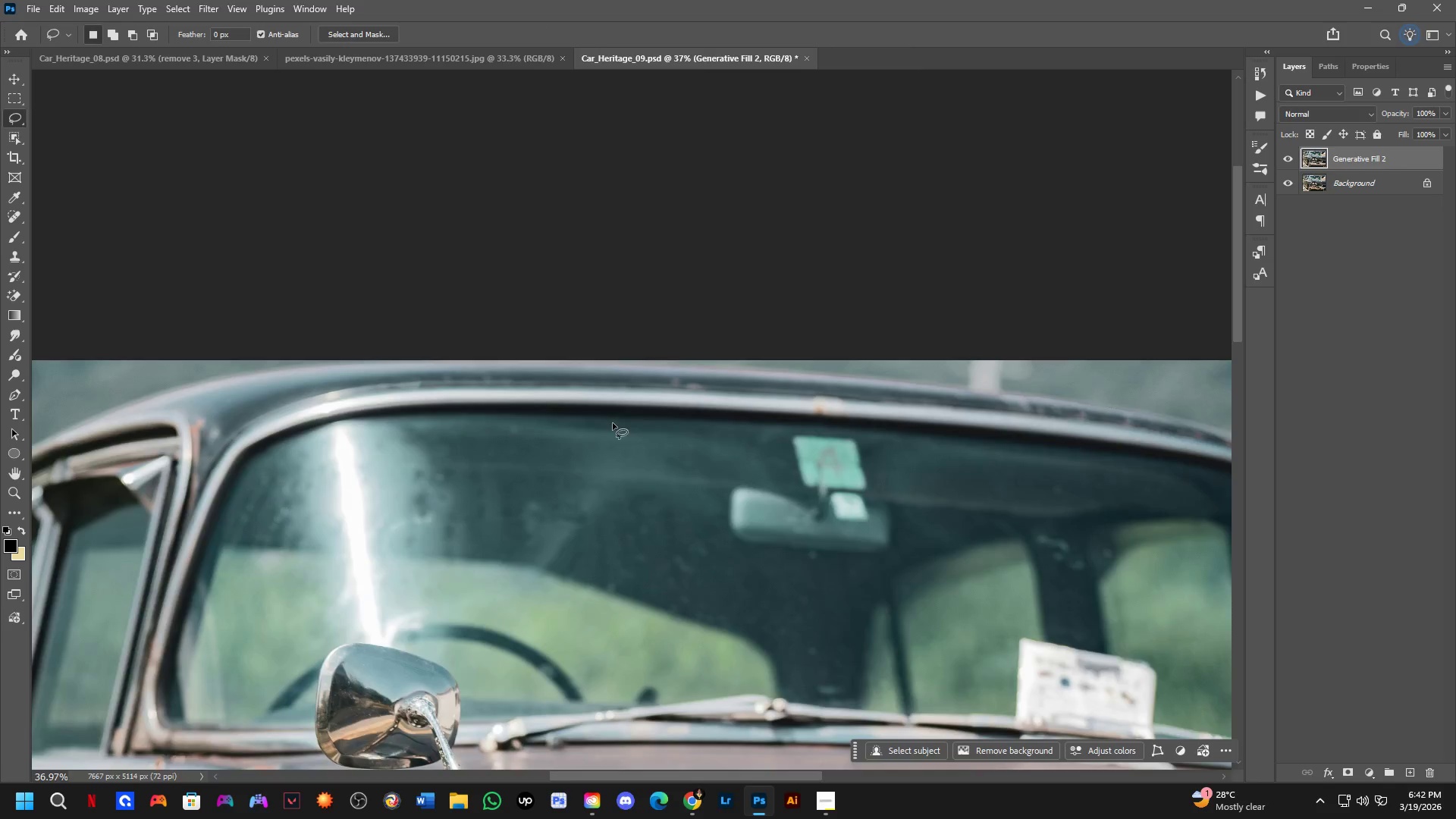 
left_click_drag(start_coordinate=[692, 372], to_coordinate=[737, 392])
 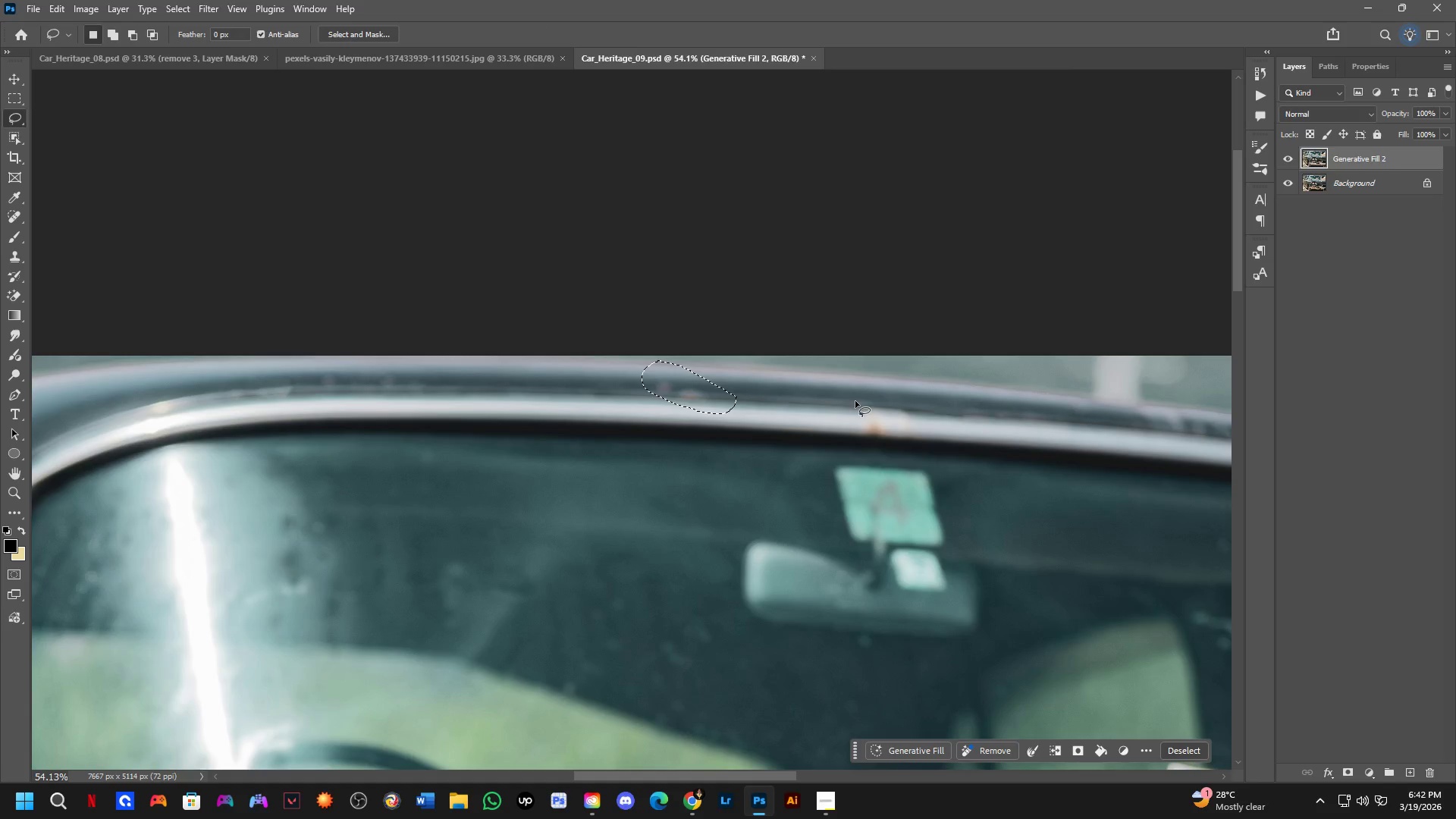 
scroll: coordinate [743, 356], scroll_direction: up, amount: 4.0
 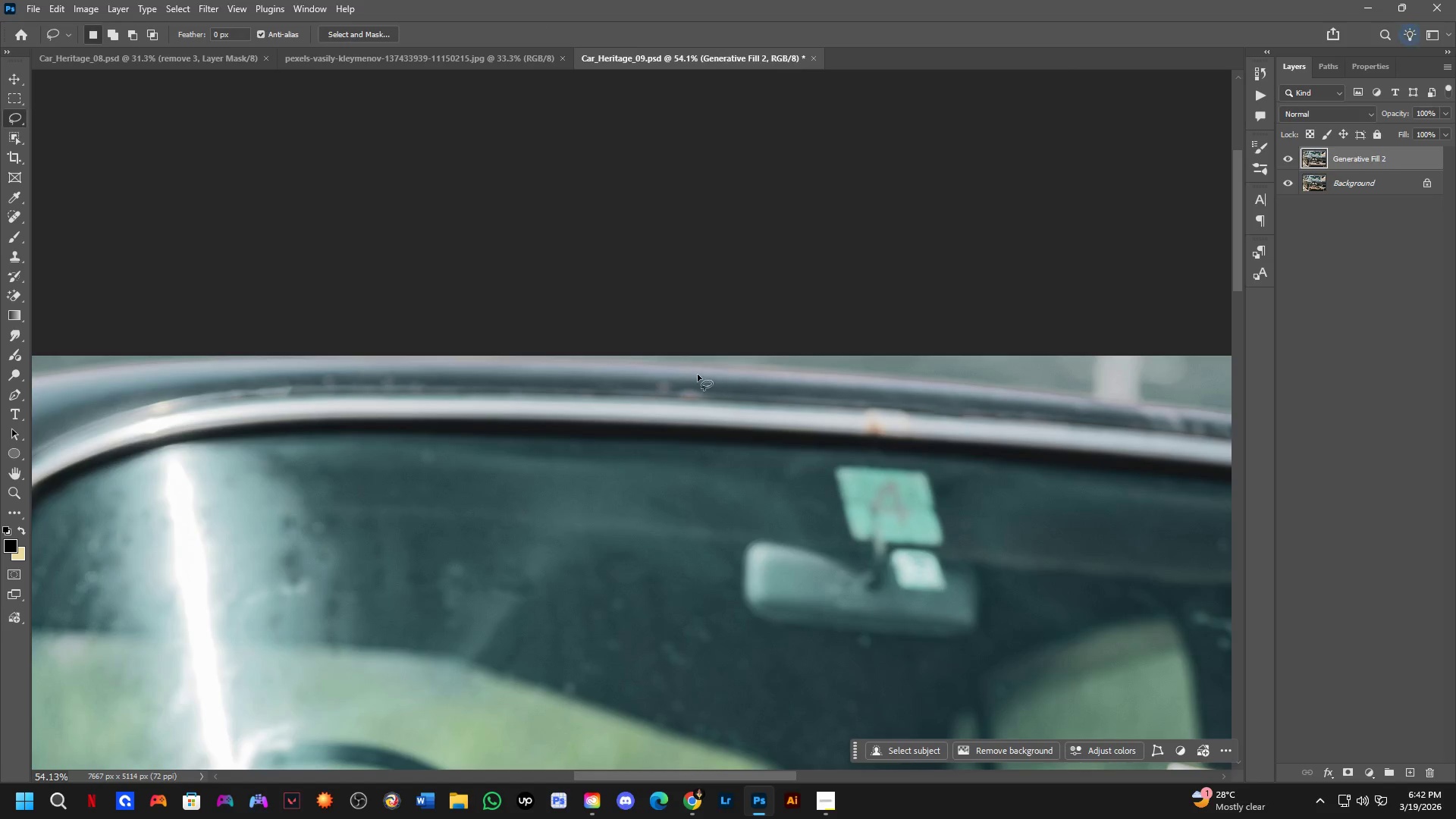 
key(Shift+ShiftLeft)
 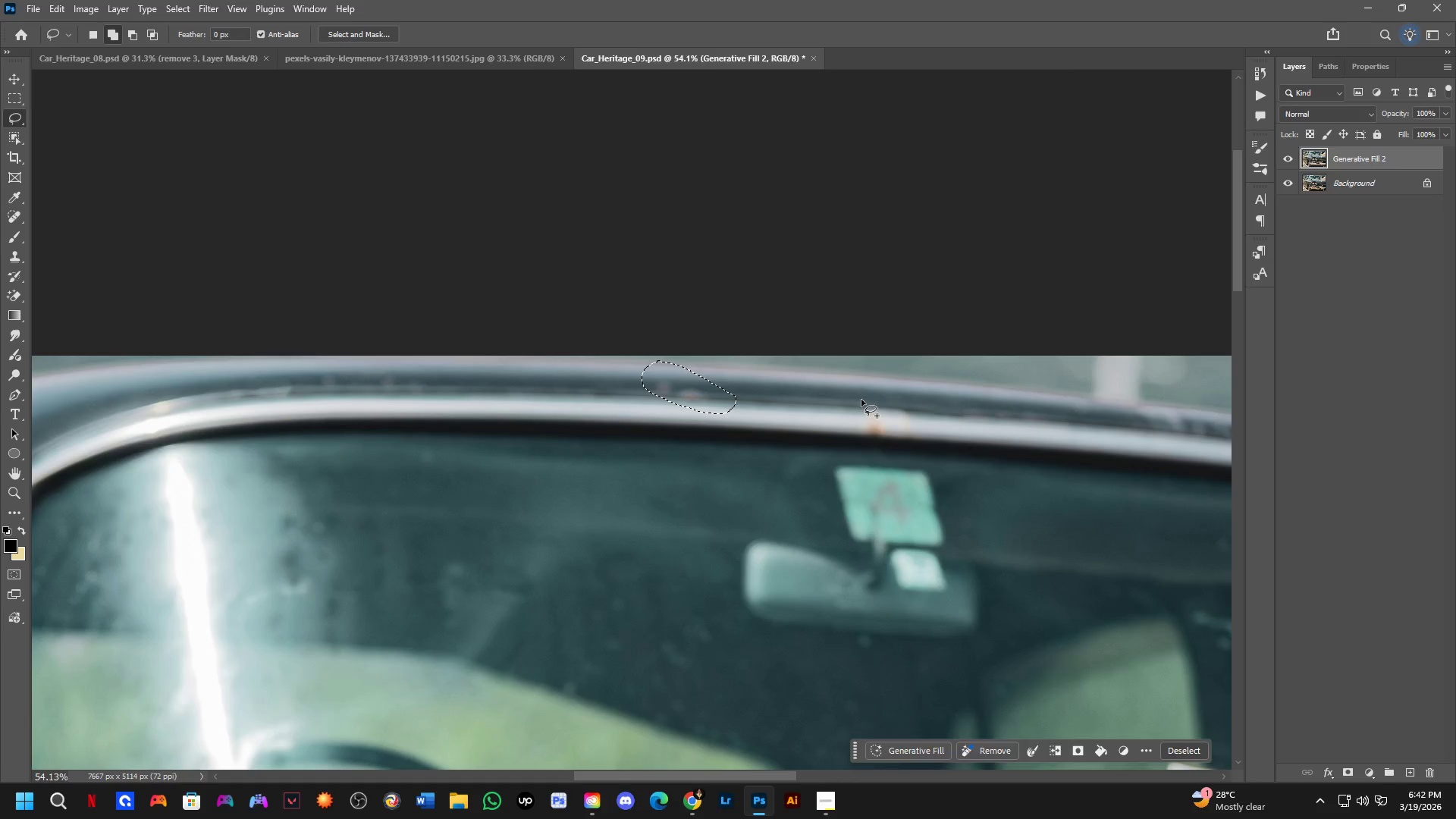 
left_click_drag(start_coordinate=[855, 407], to_coordinate=[908, 395])
 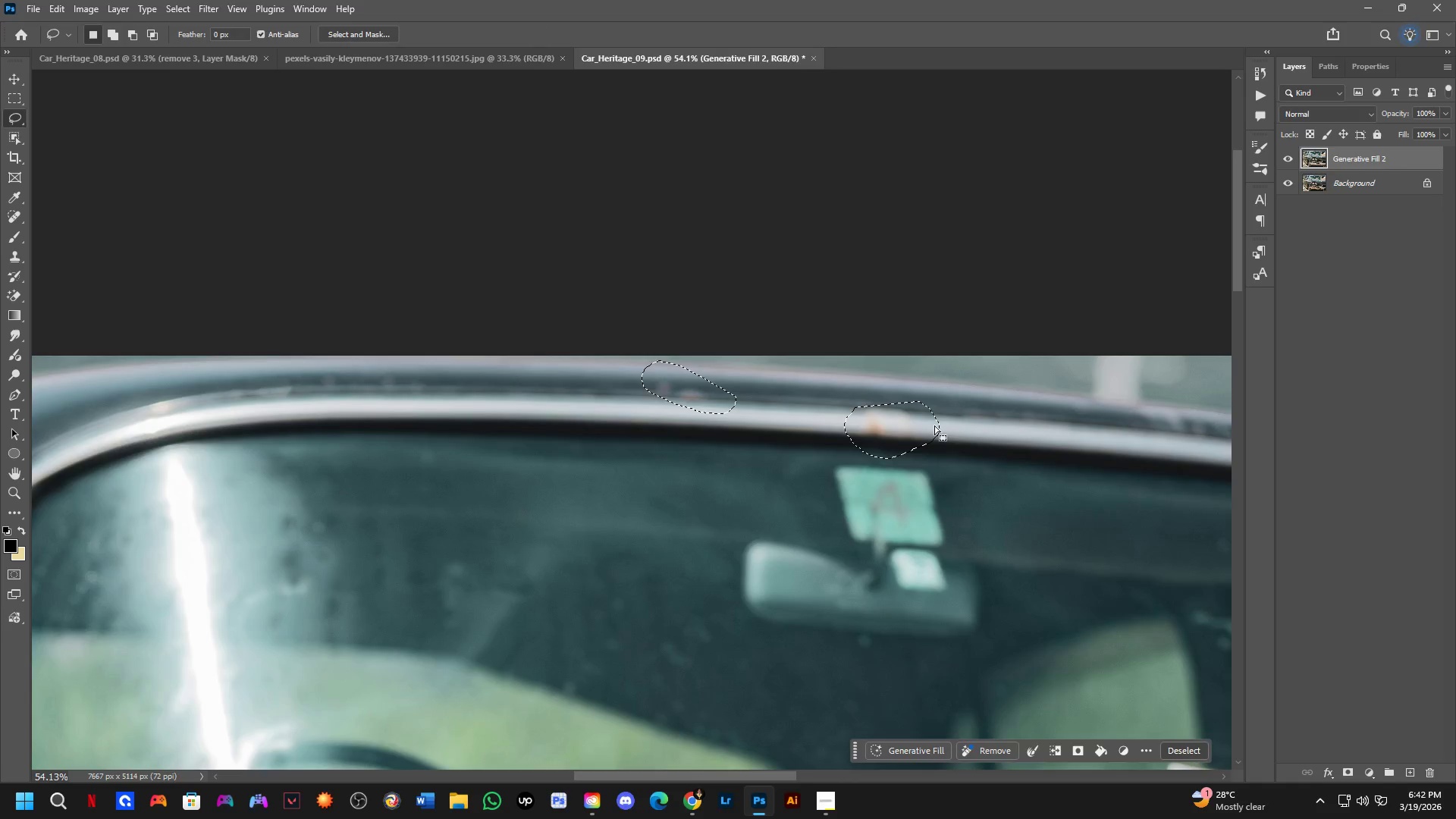 
hold_key(key=Space, duration=0.56)
 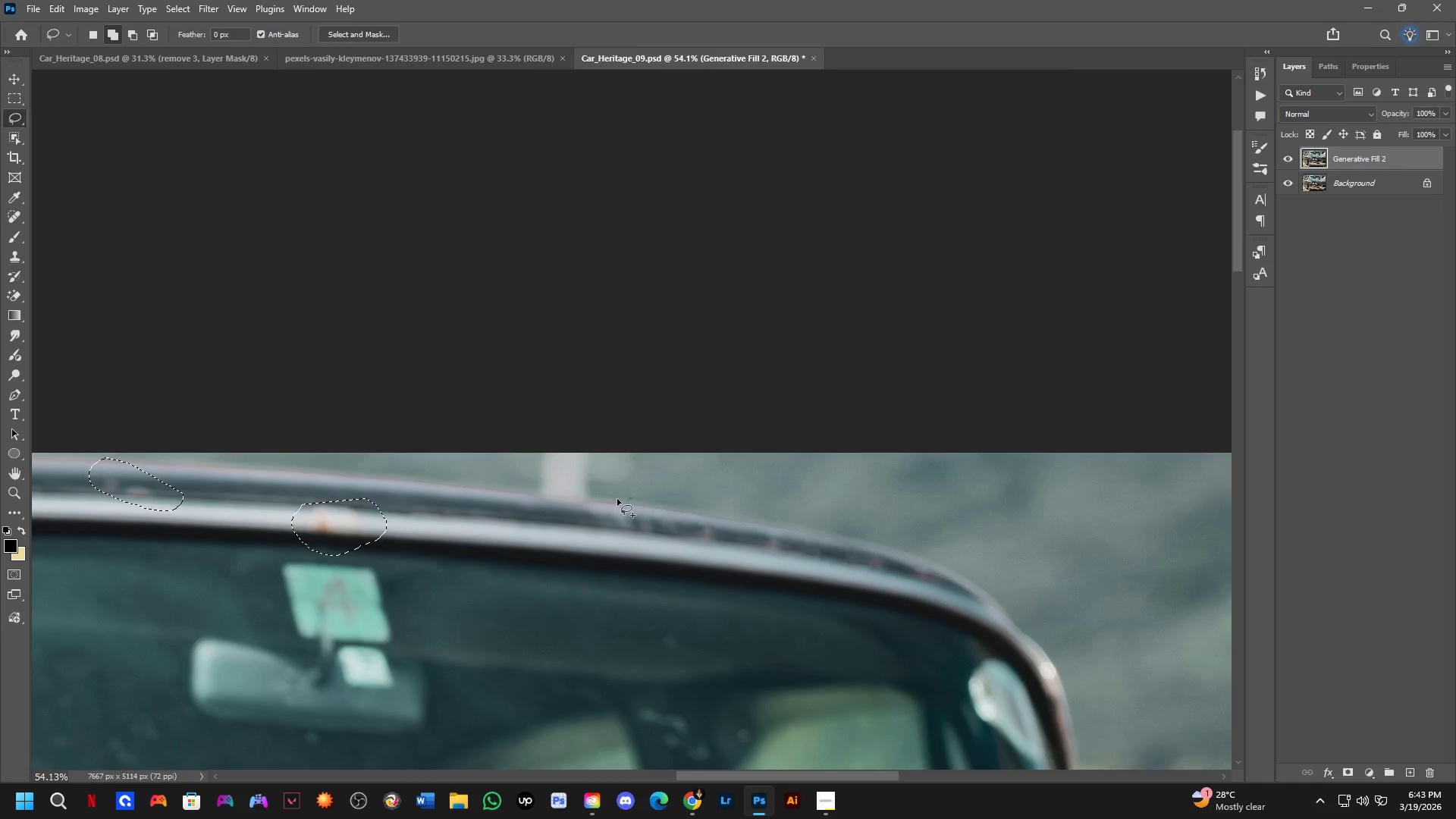 
left_click_drag(start_coordinate=[1065, 429], to_coordinate=[513, 526])
 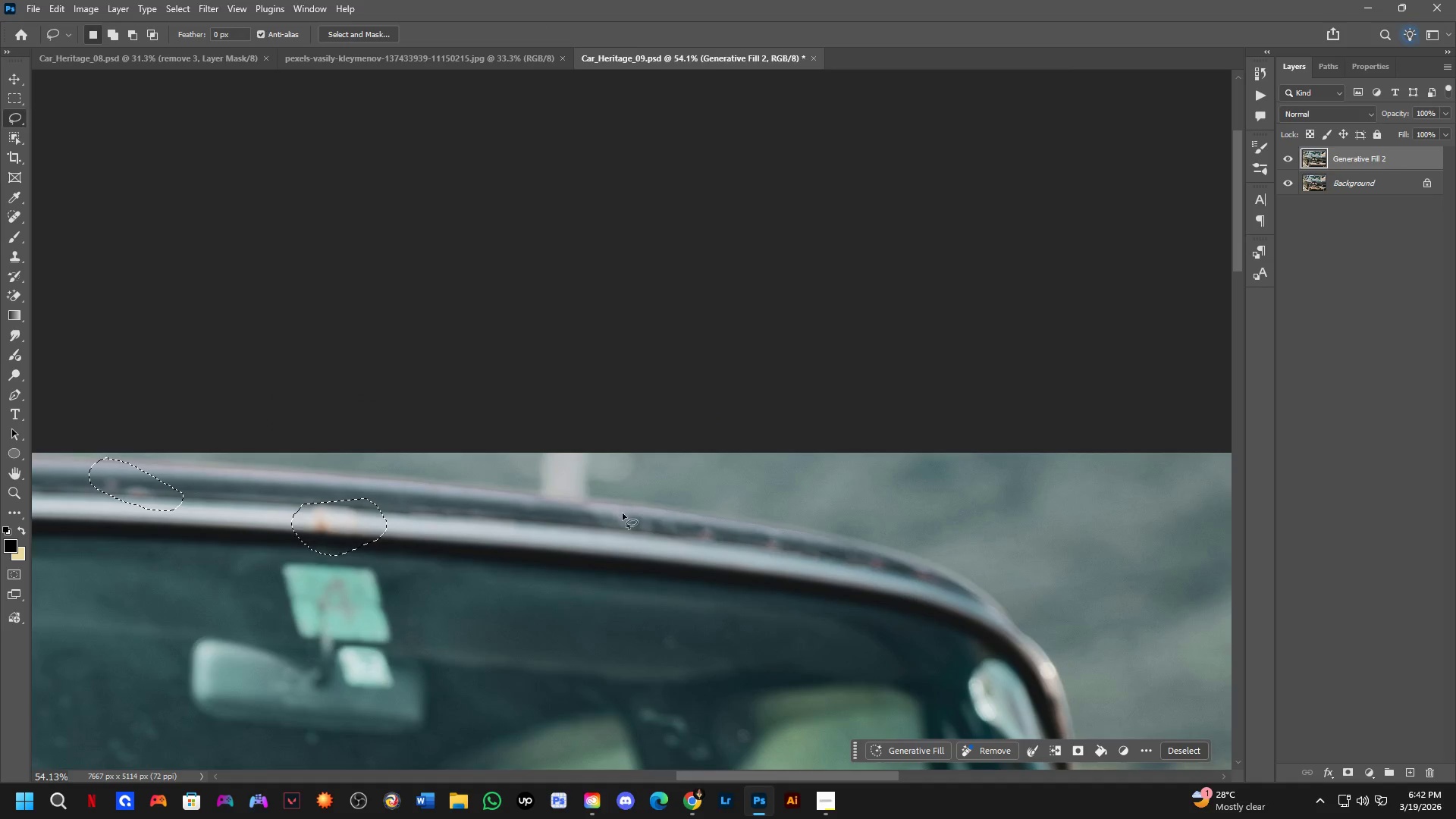 
key(Shift+ShiftLeft)
 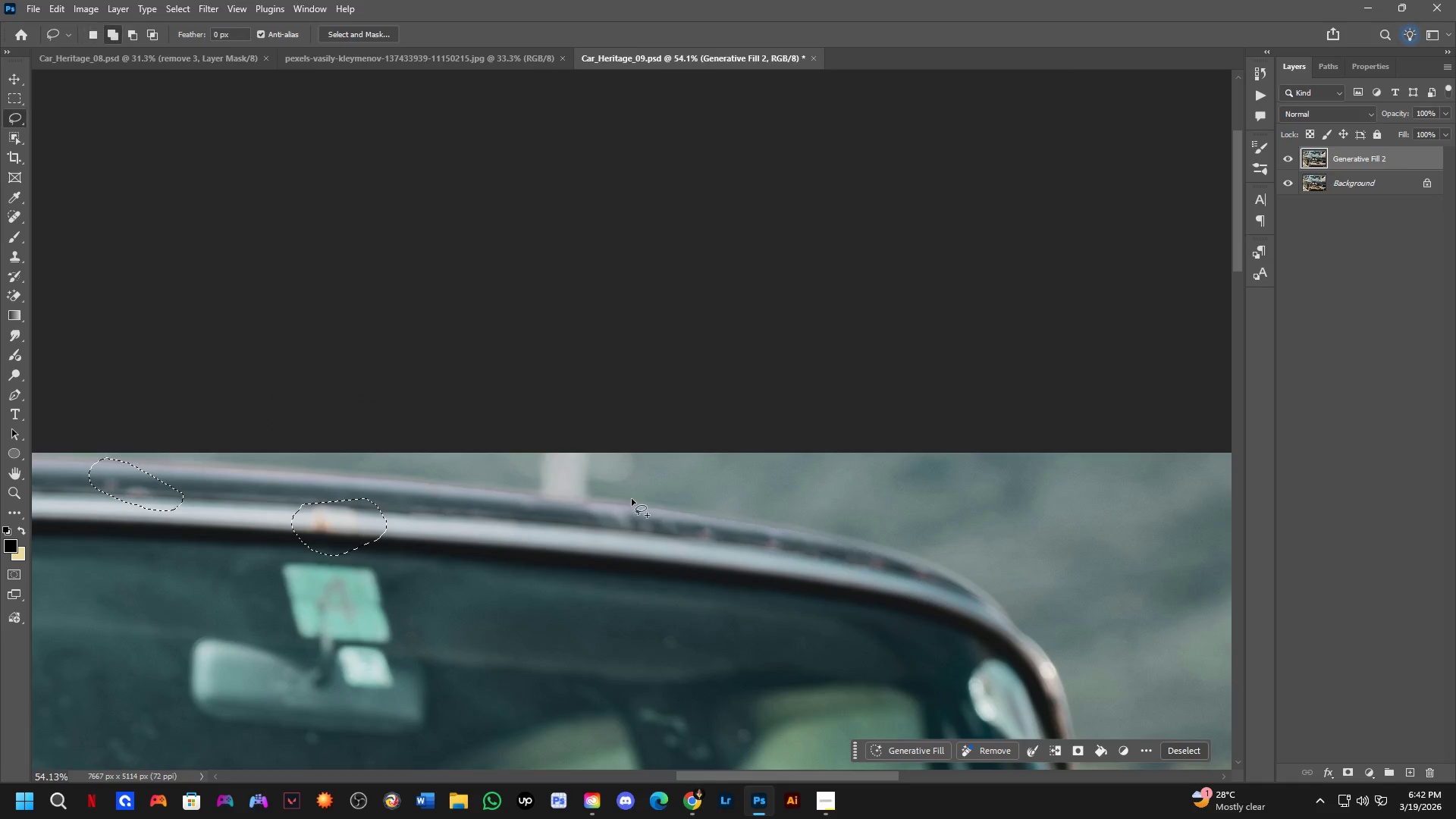 
left_click_drag(start_coordinate=[632, 498], to_coordinate=[755, 513])
 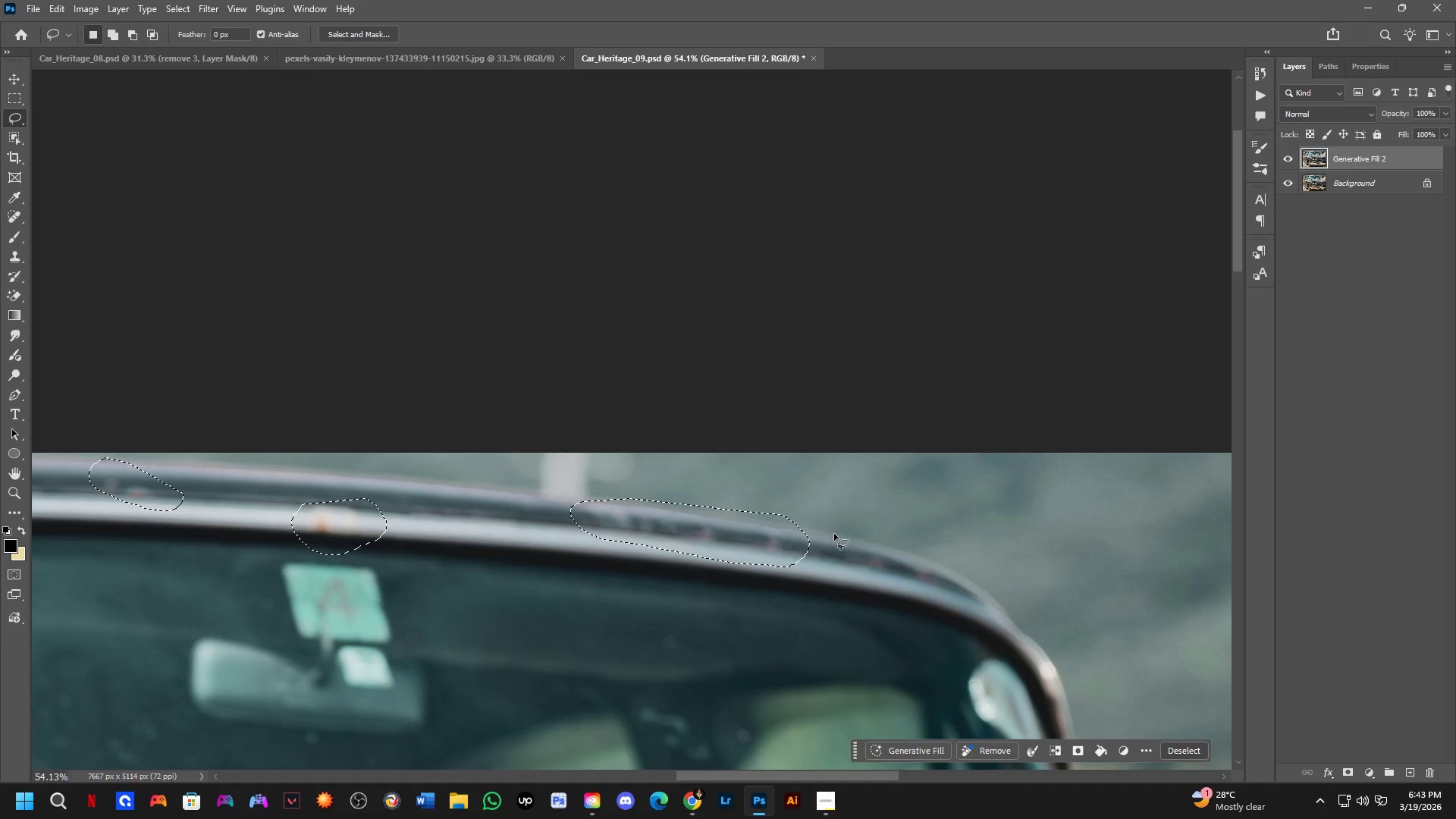 
key(Shift+ShiftLeft)
 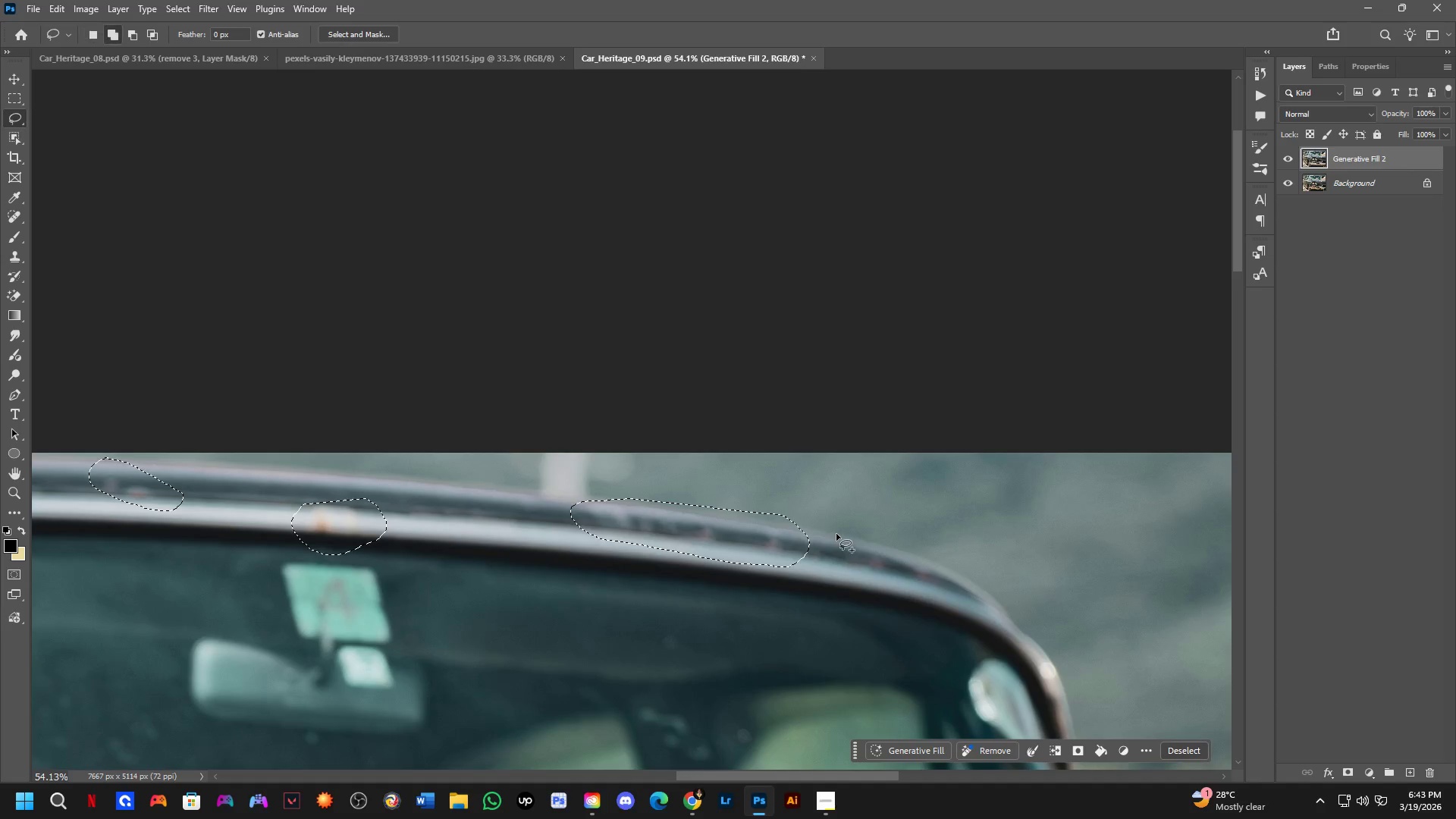 
left_click_drag(start_coordinate=[835, 533], to_coordinate=[928, 551])
 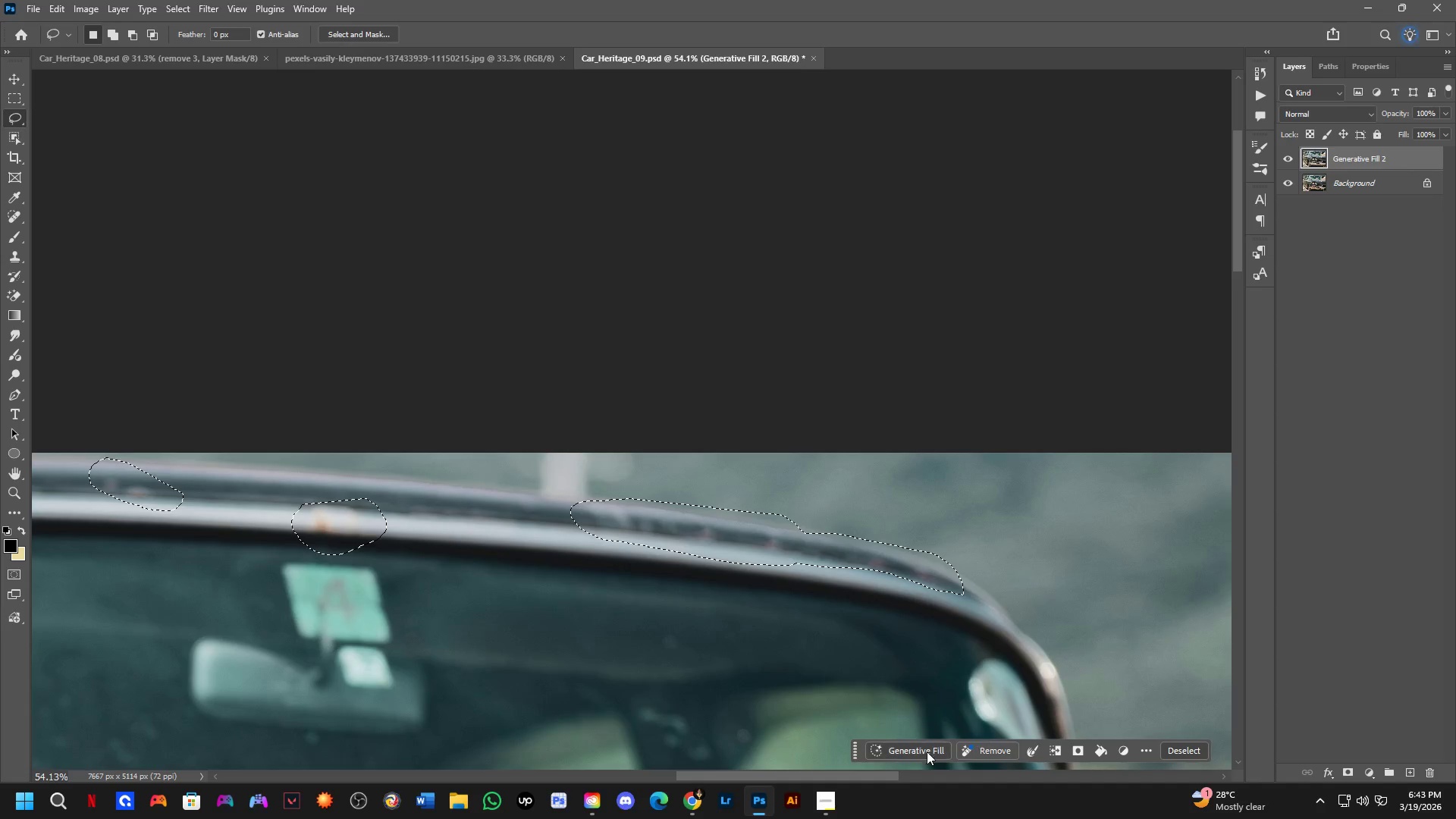 
left_click([907, 756])
 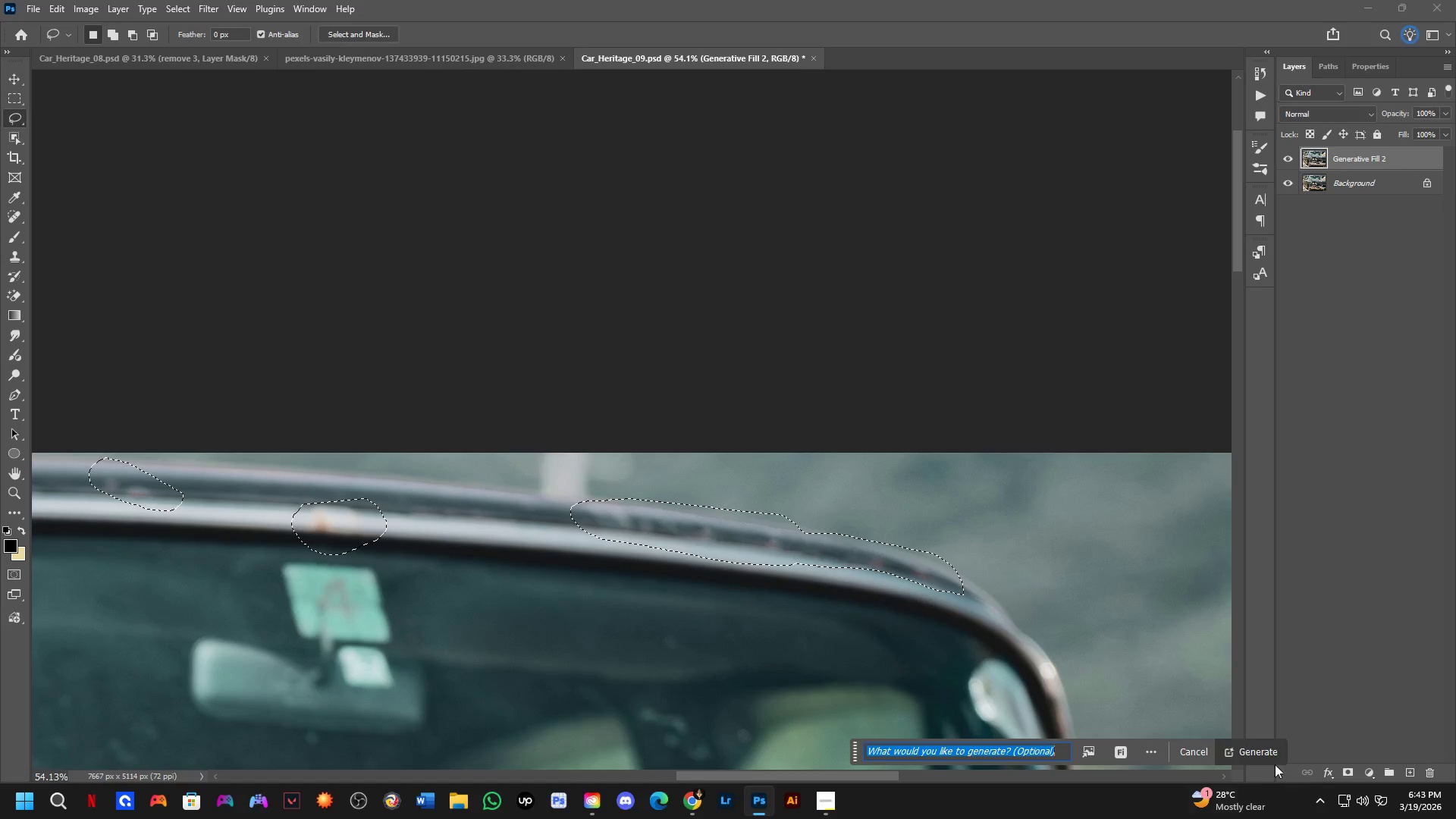 
left_click([1276, 751])
 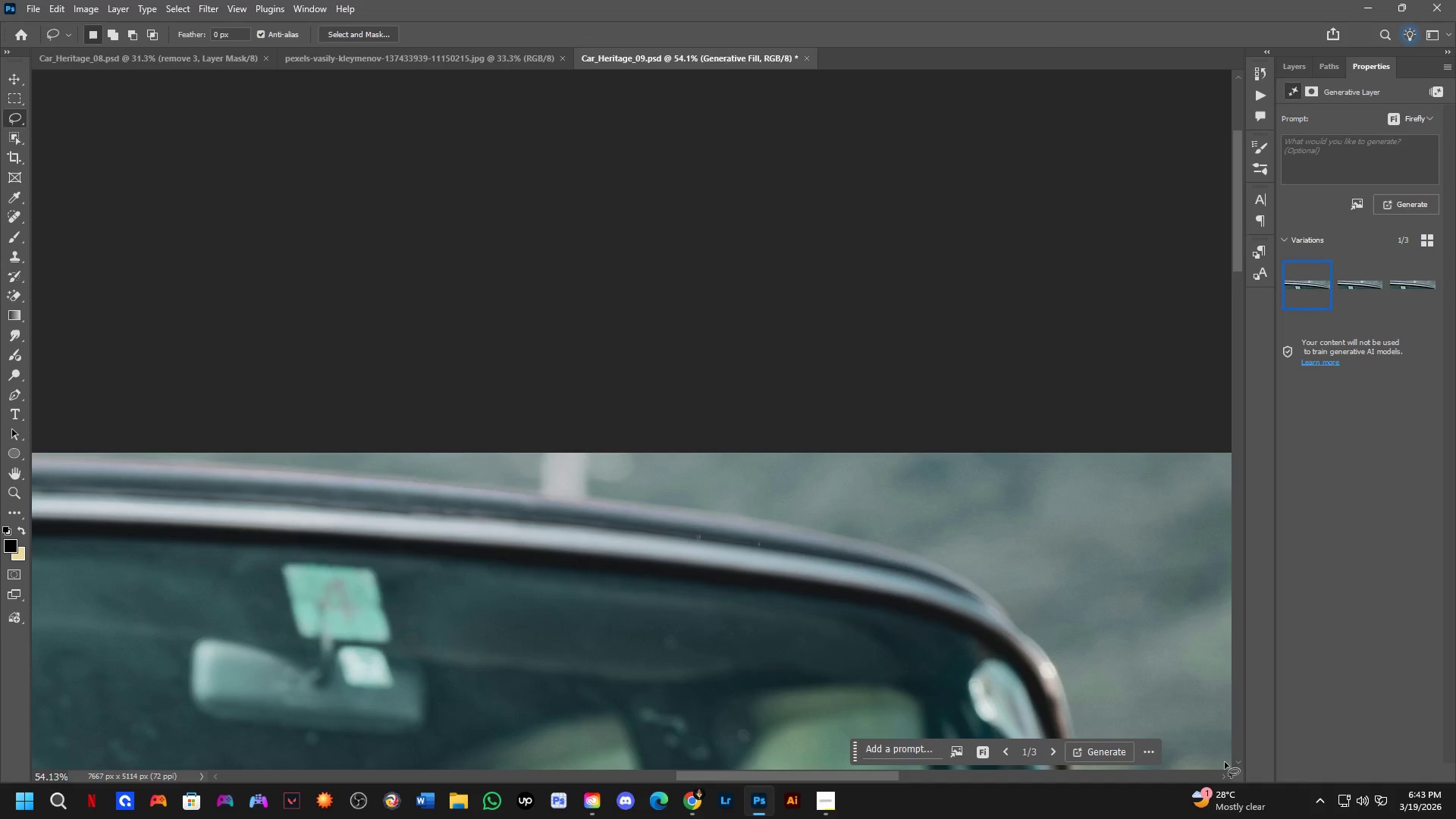 
wait(33.33)
 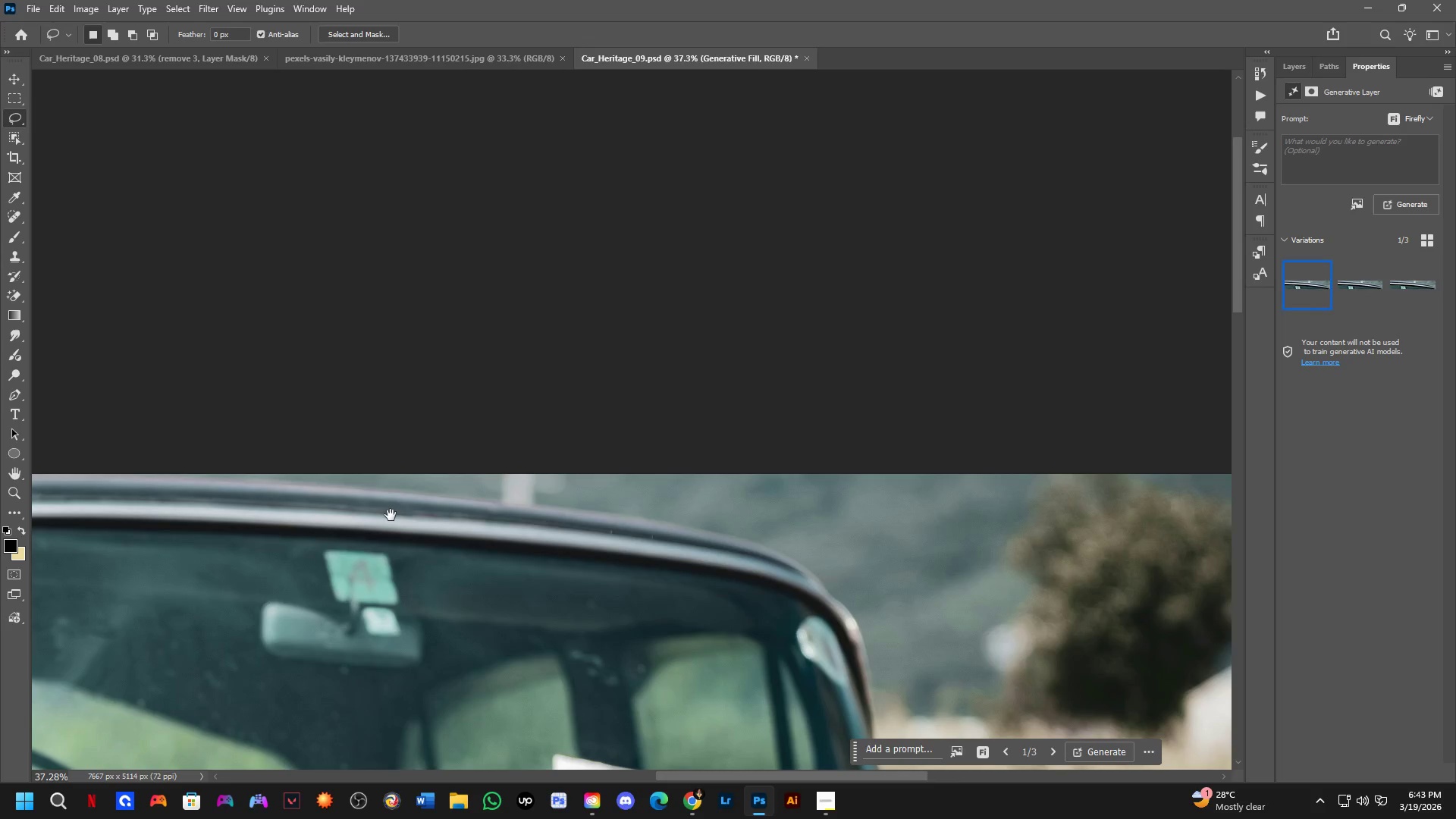 
hold_key(key=Space, duration=0.88)
 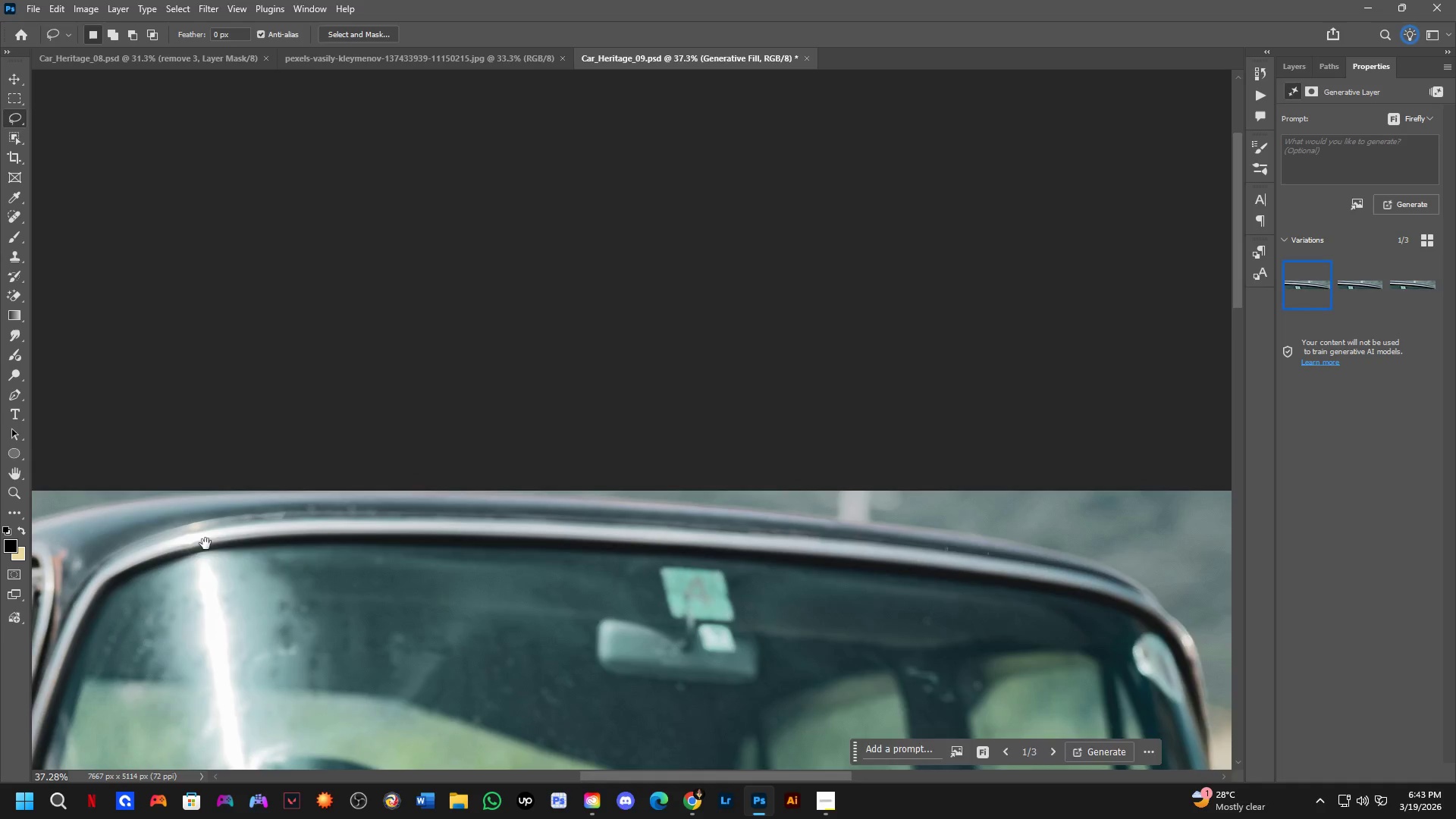 
left_click_drag(start_coordinate=[391, 515], to_coordinate=[726, 532])
 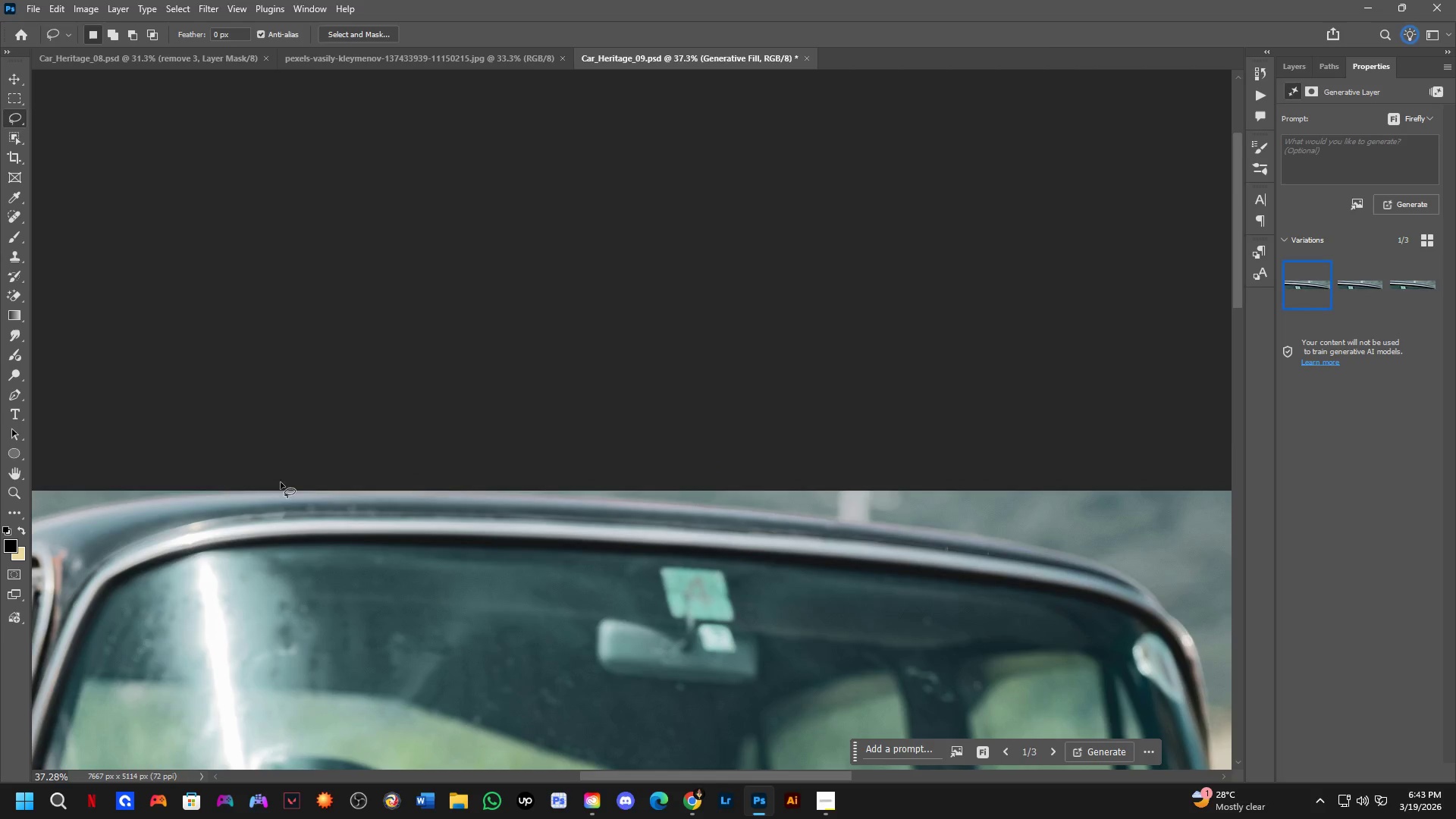 
scroll: coordinate [410, 517], scroll_direction: down, amount: 4.0
 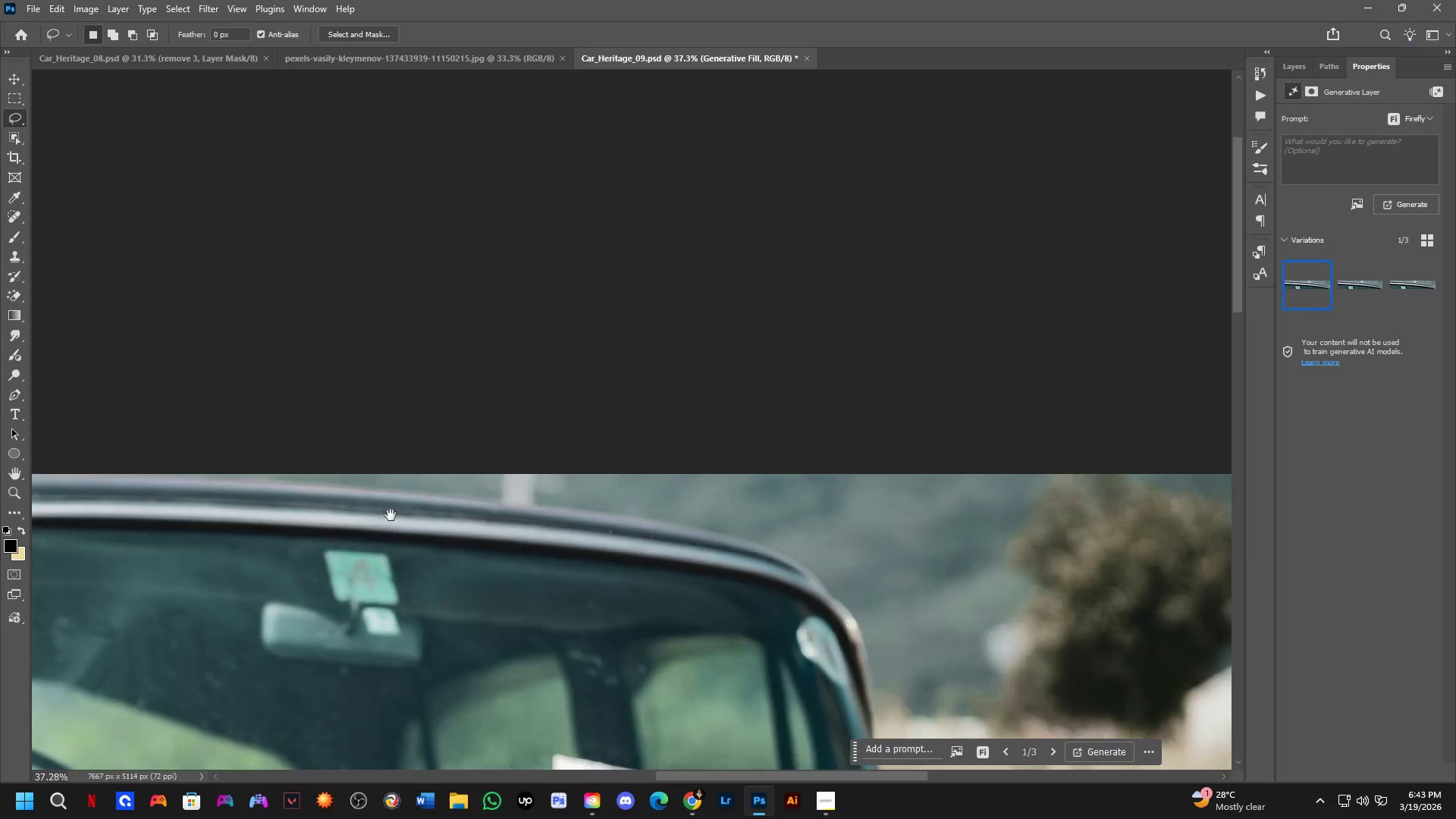 
hold_key(key=Space, duration=0.56)
 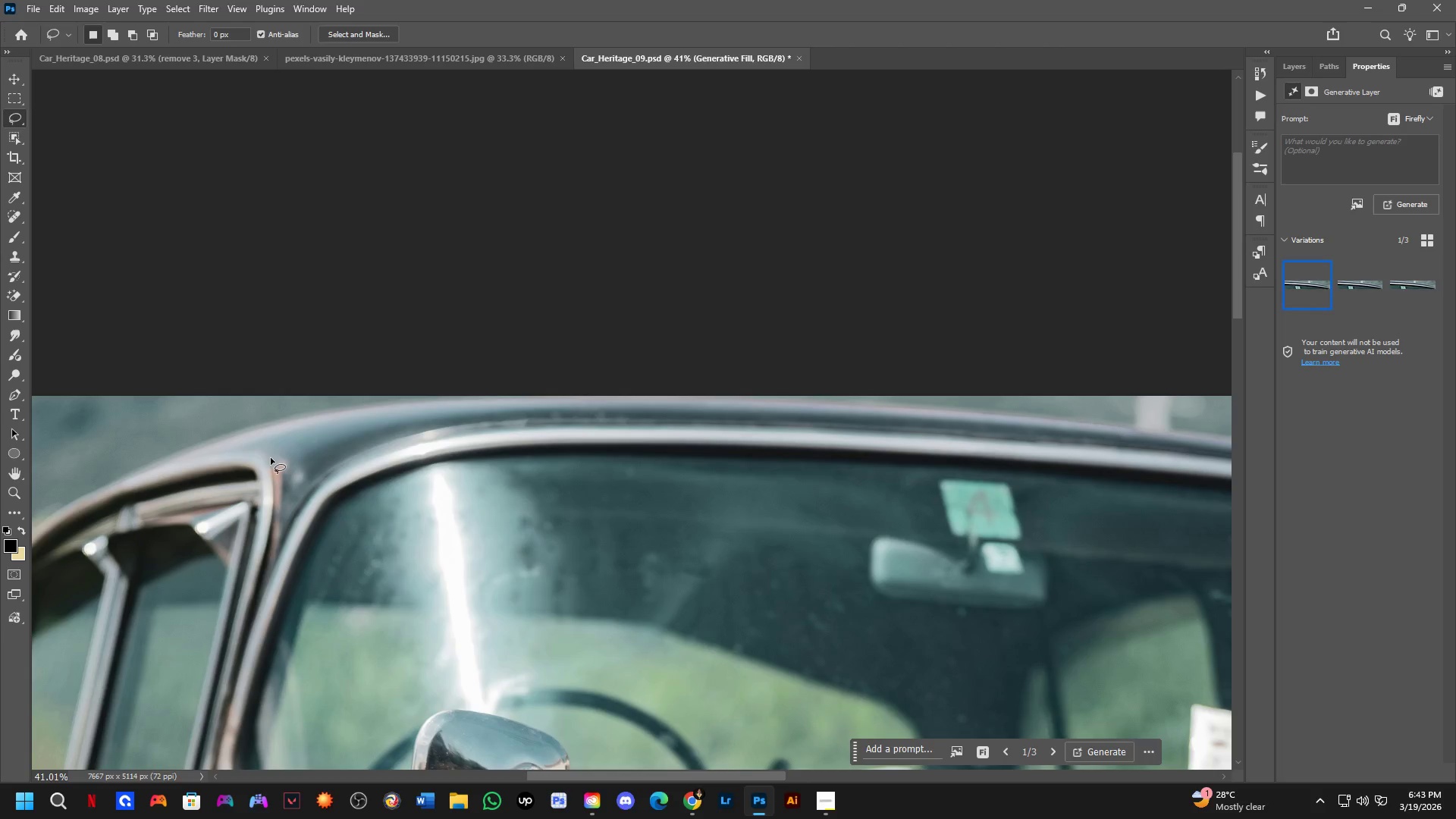 
left_click_drag(start_coordinate=[206, 544], to_coordinate=[424, 458])
 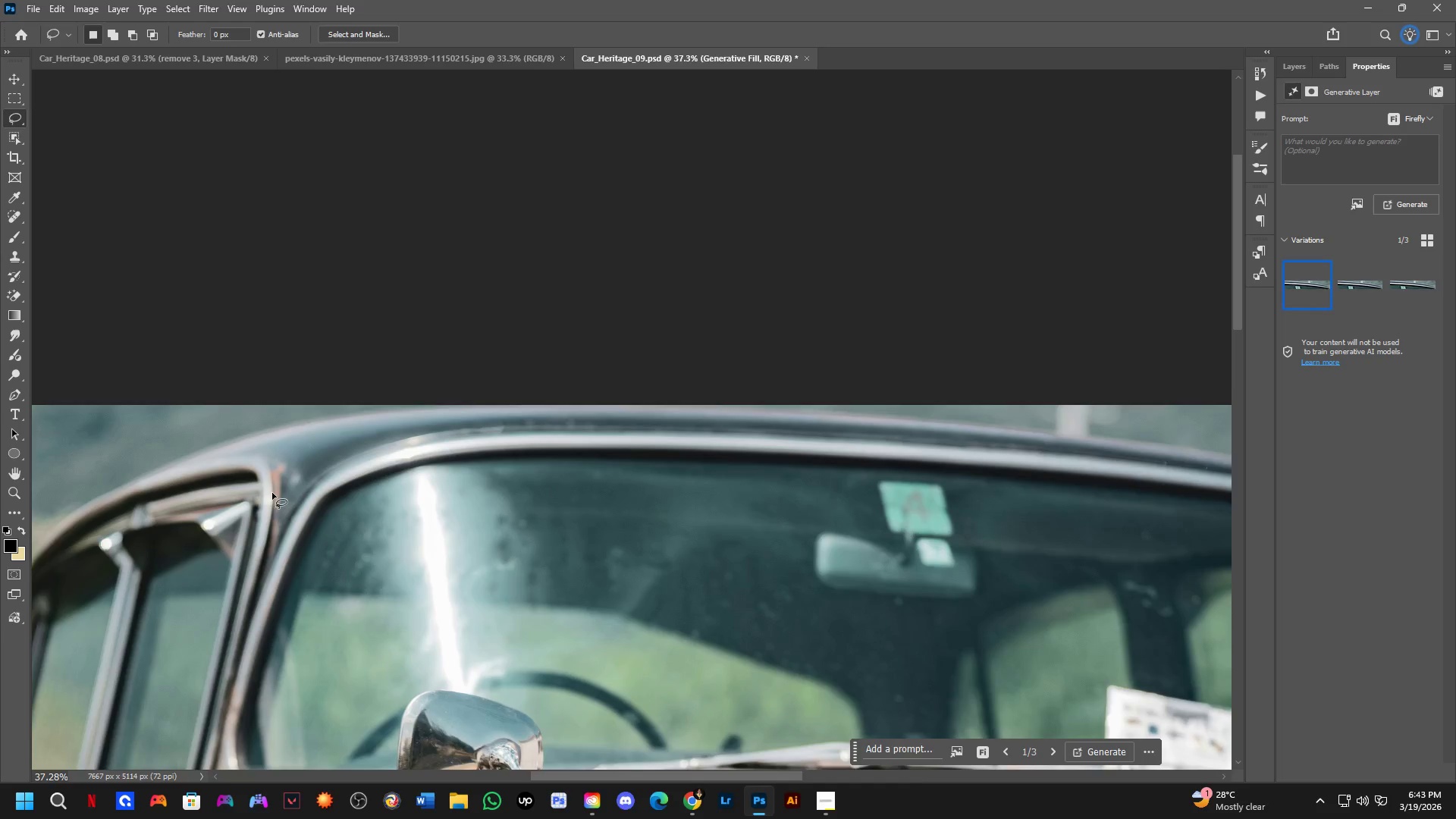 
left_click_drag(start_coordinate=[271, 458], to_coordinate=[301, 447])
 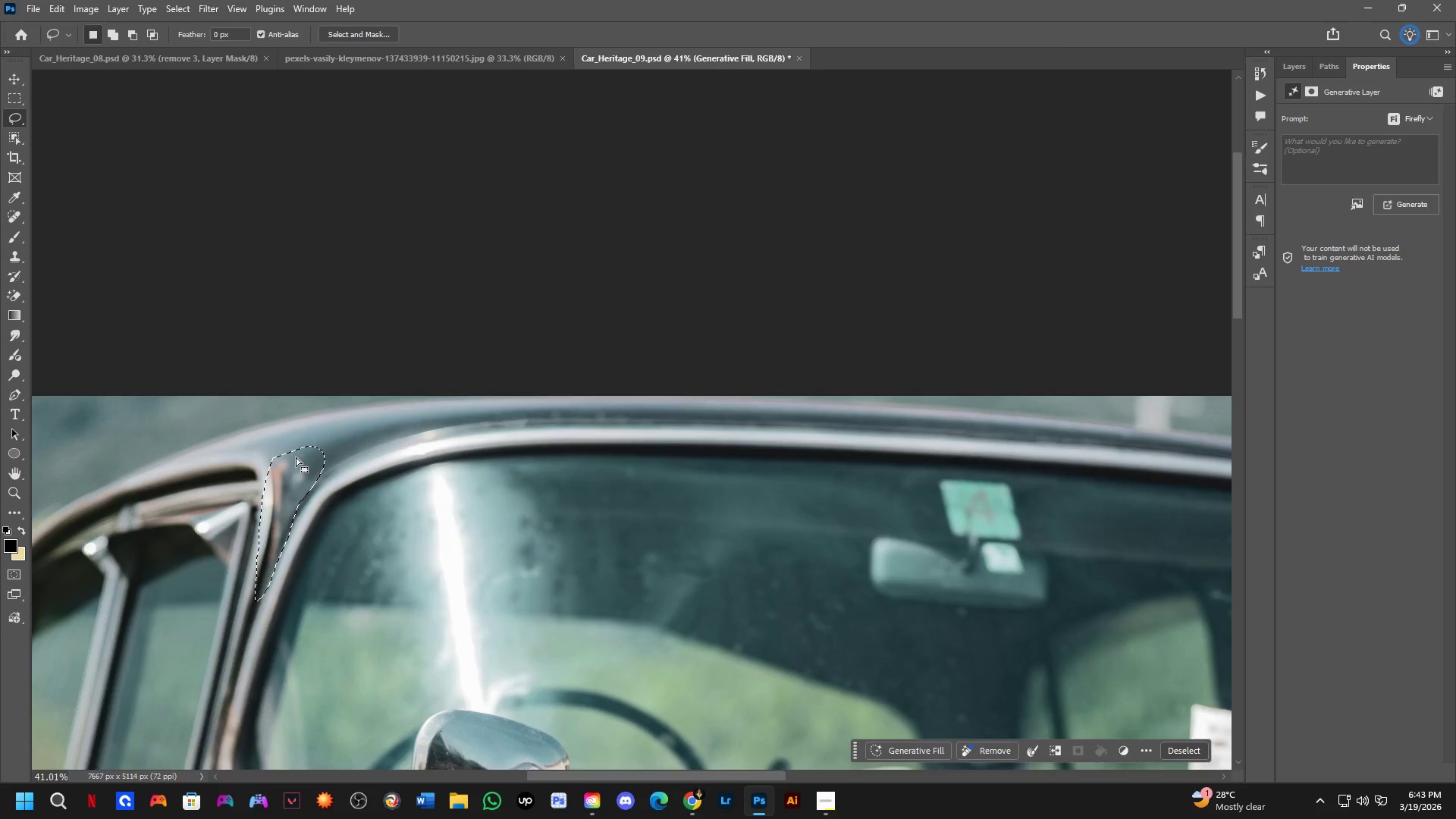 
scroll: coordinate [270, 491], scroll_direction: up, amount: 1.0
 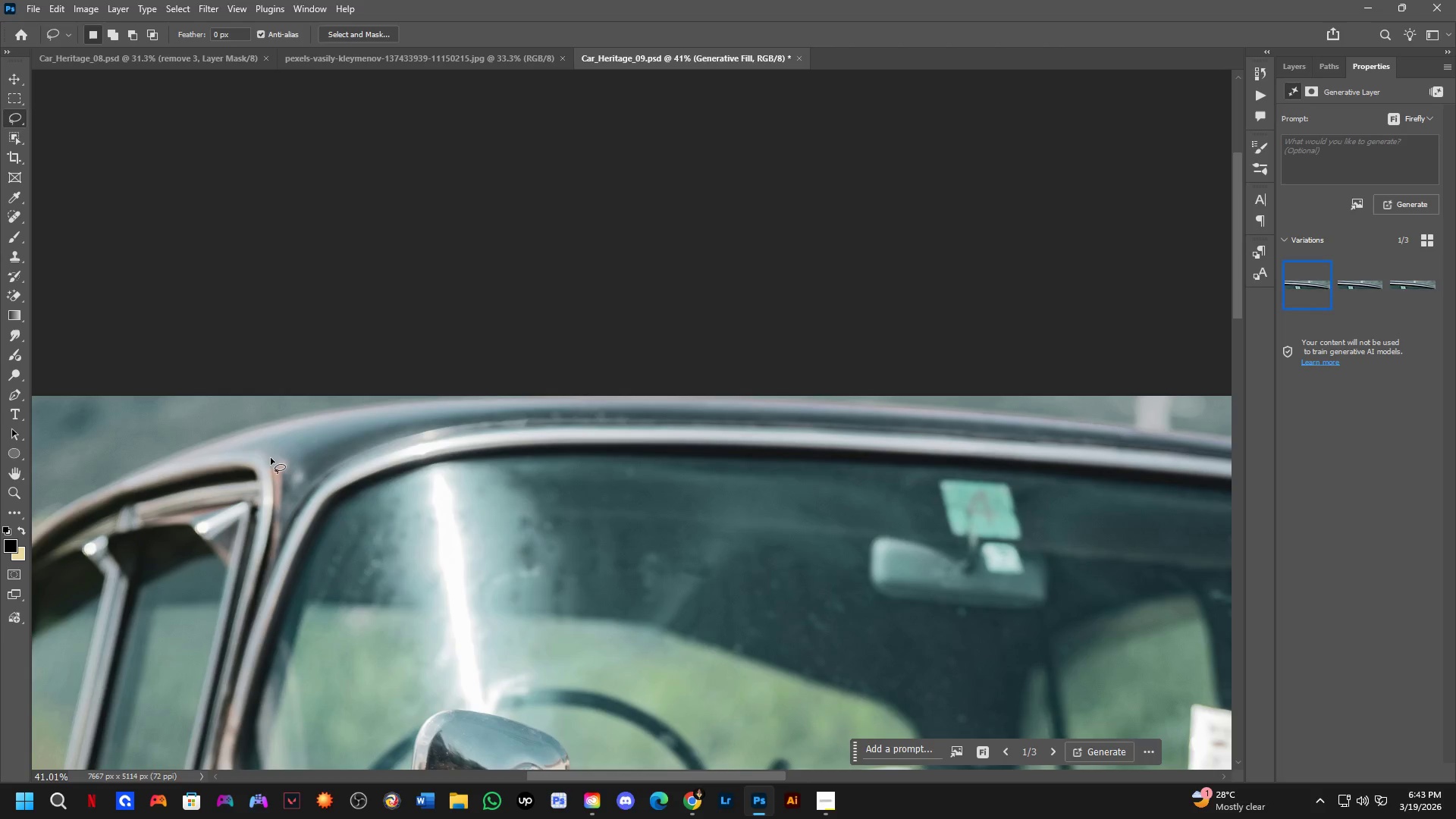 
hold_key(key=Space, duration=0.56)
 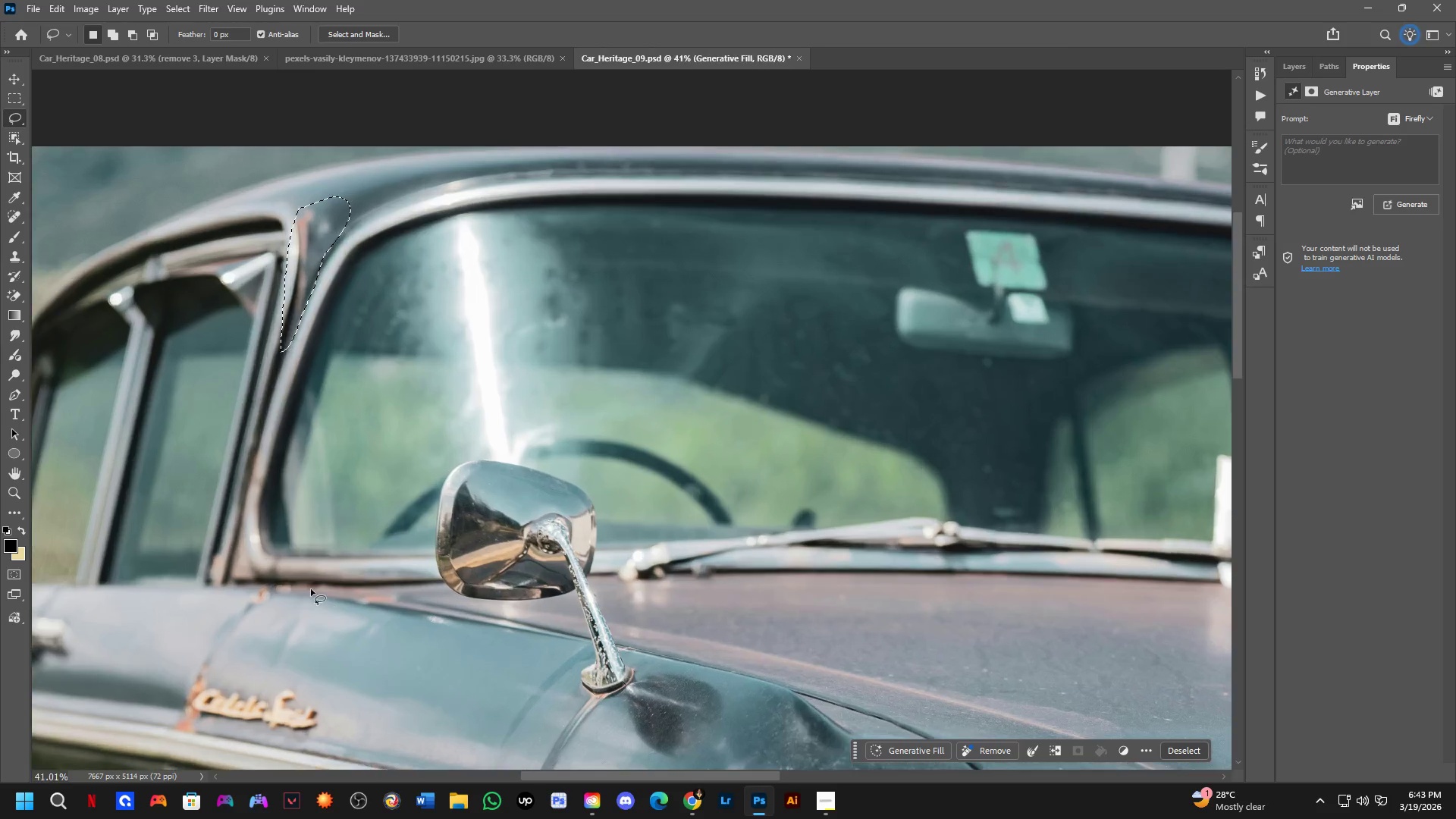 
left_click_drag(start_coordinate=[328, 593], to_coordinate=[355, 441])
 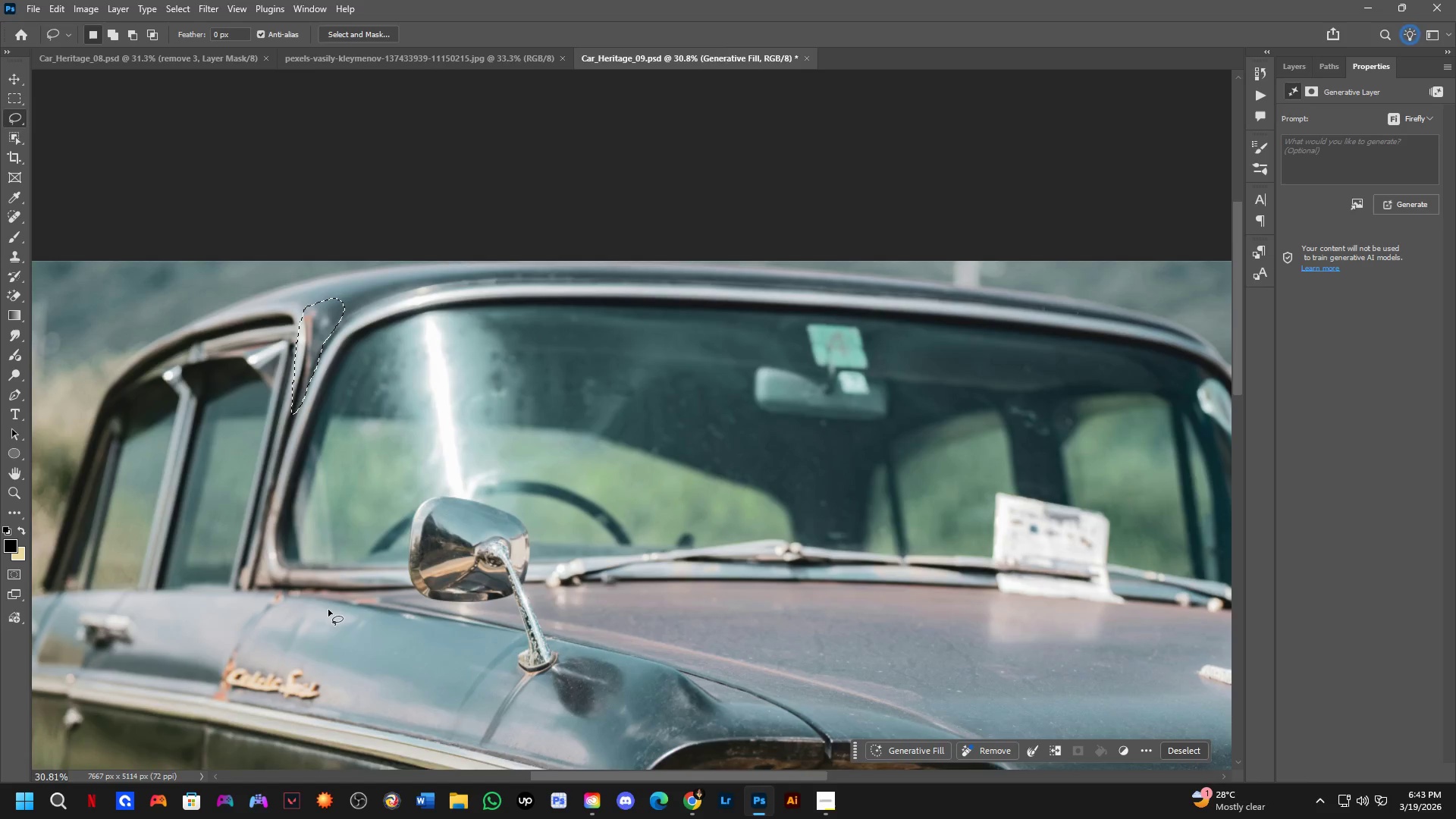 
scroll: coordinate [295, 467], scroll_direction: down, amount: 3.0
 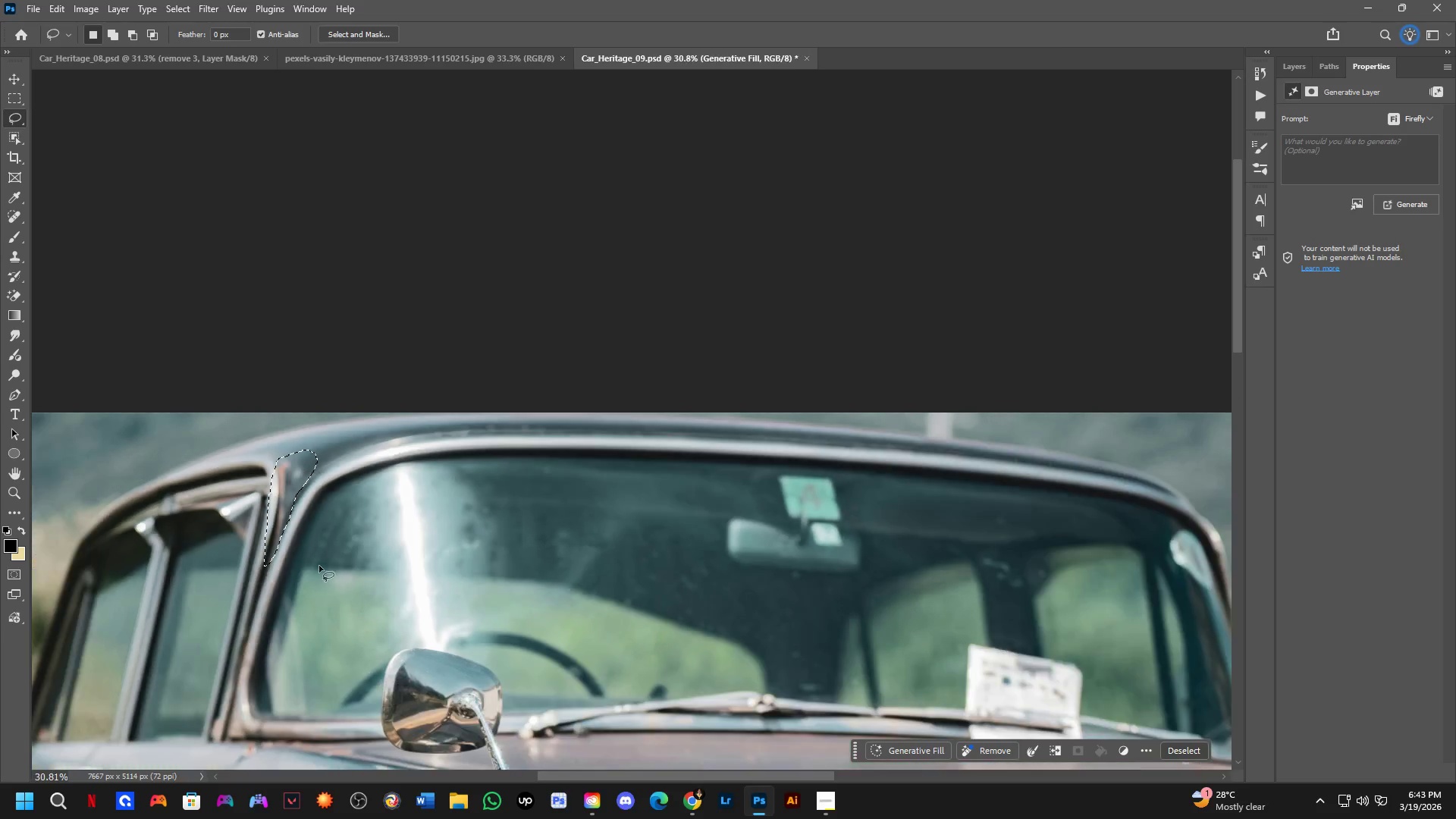 
key(Shift+ShiftLeft)
 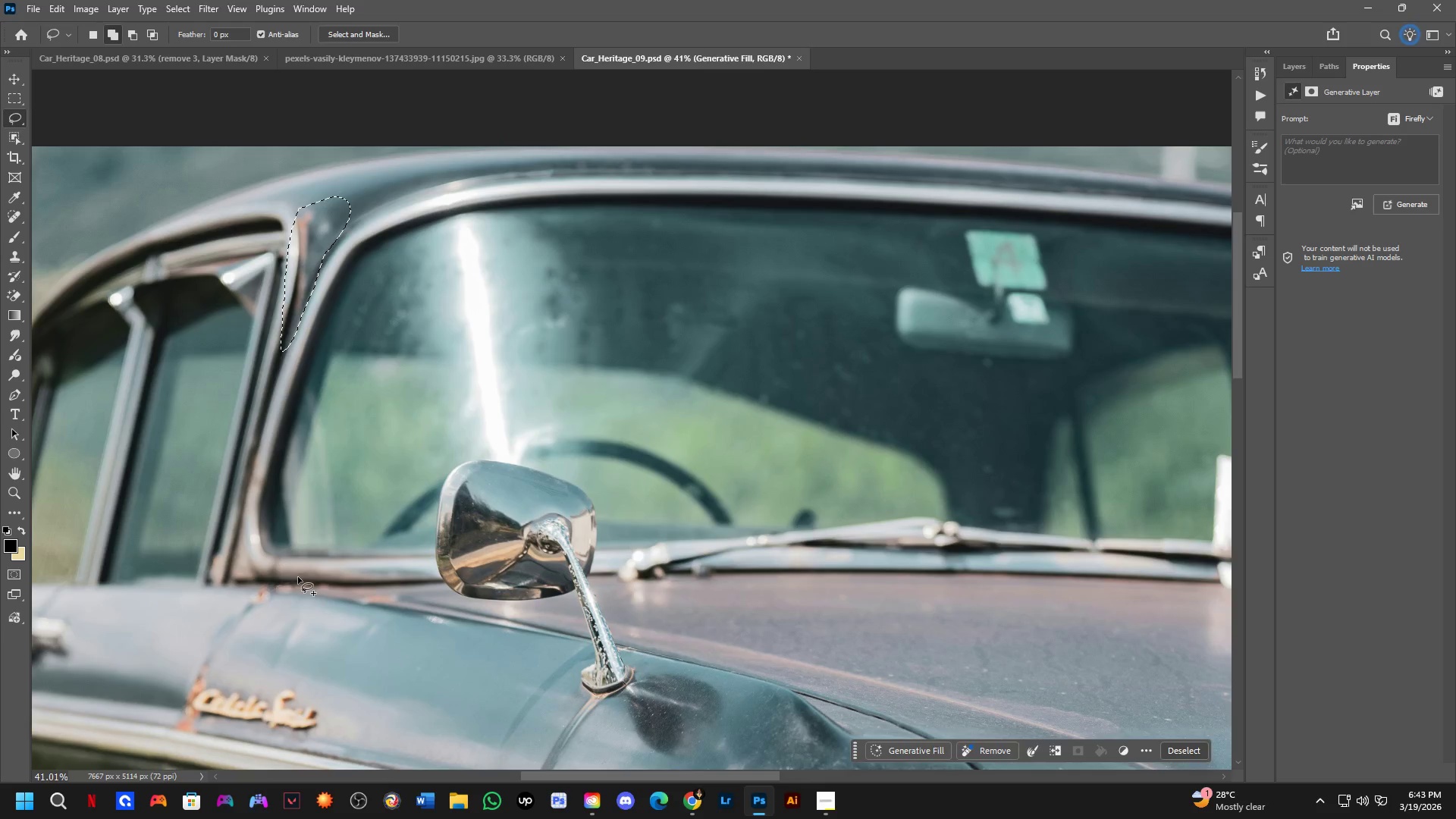 
left_click_drag(start_coordinate=[297, 576], to_coordinate=[370, 579])
 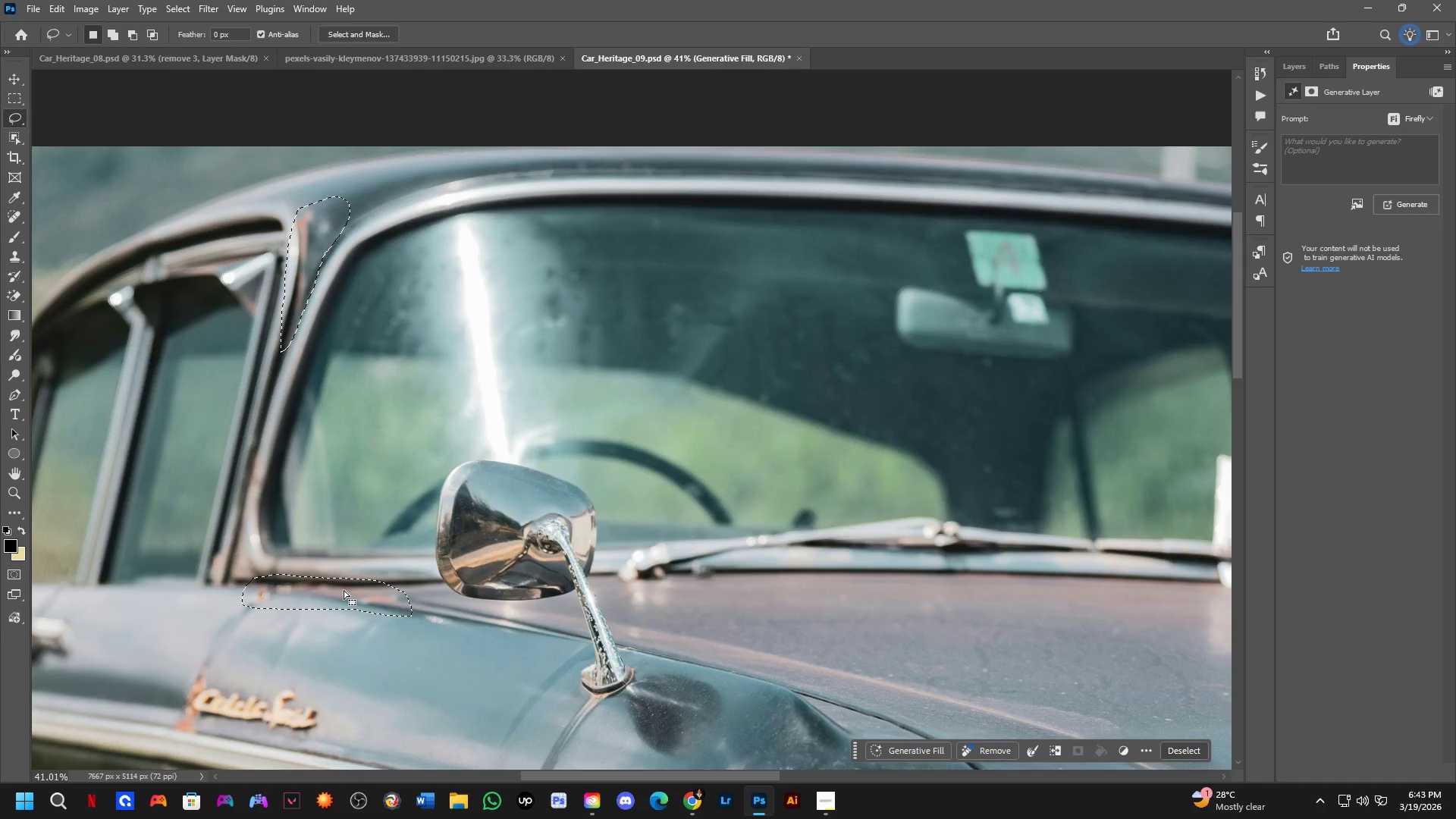 
scroll: coordinate [321, 599], scroll_direction: up, amount: 3.0
 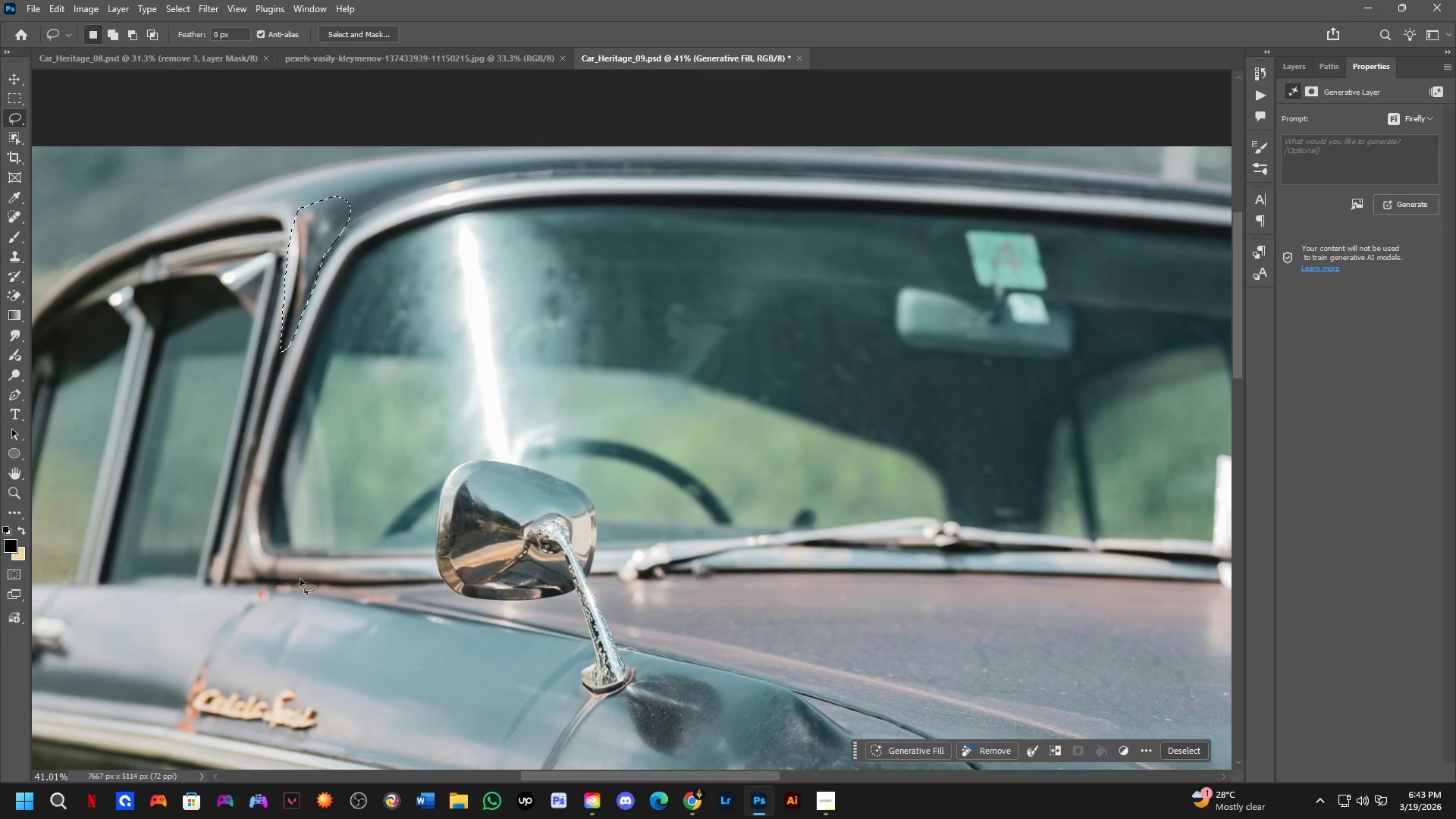 
hold_key(key=Space, duration=0.66)
 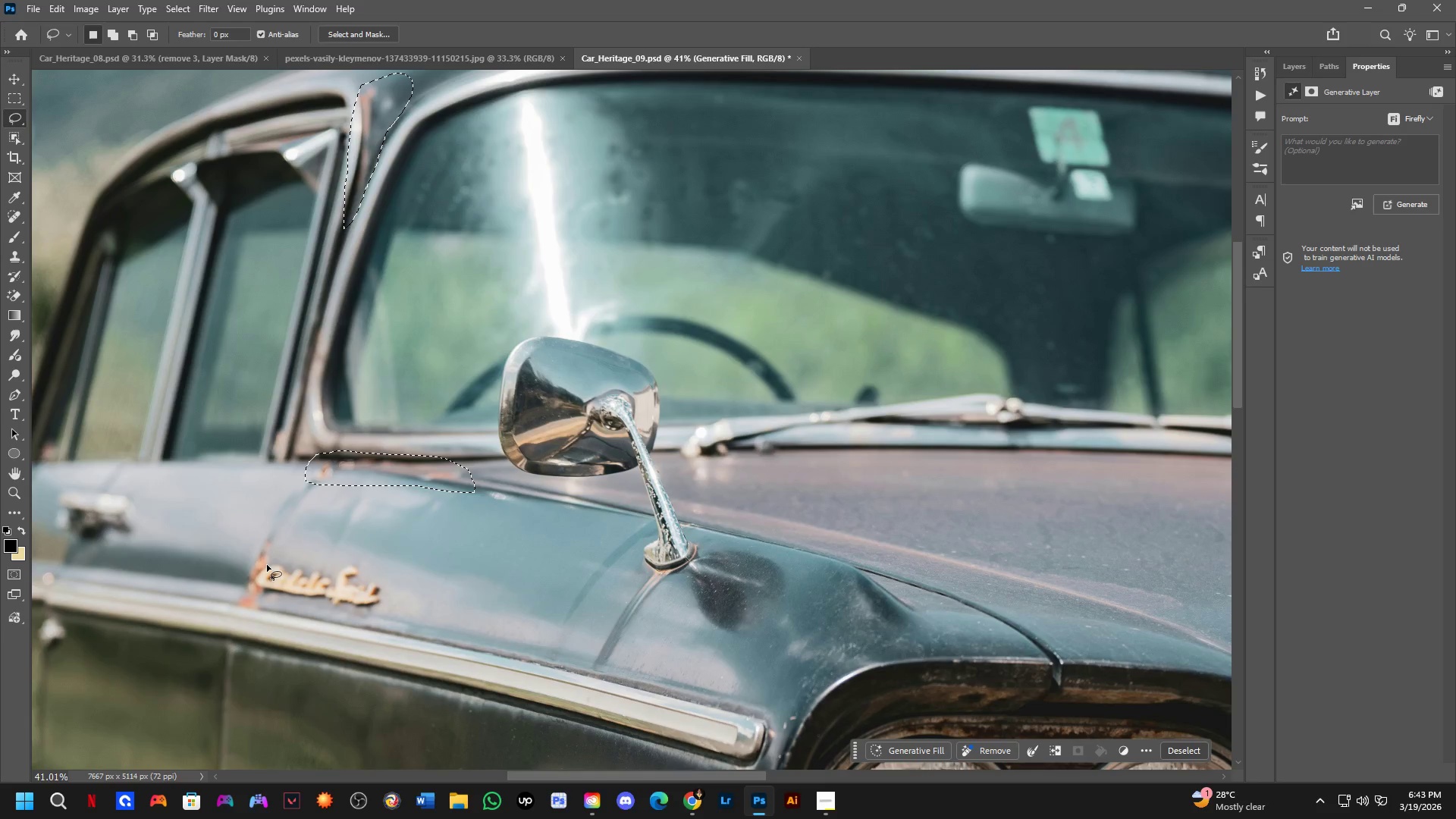 
left_click_drag(start_coordinate=[372, 610], to_coordinate=[402, 510])
 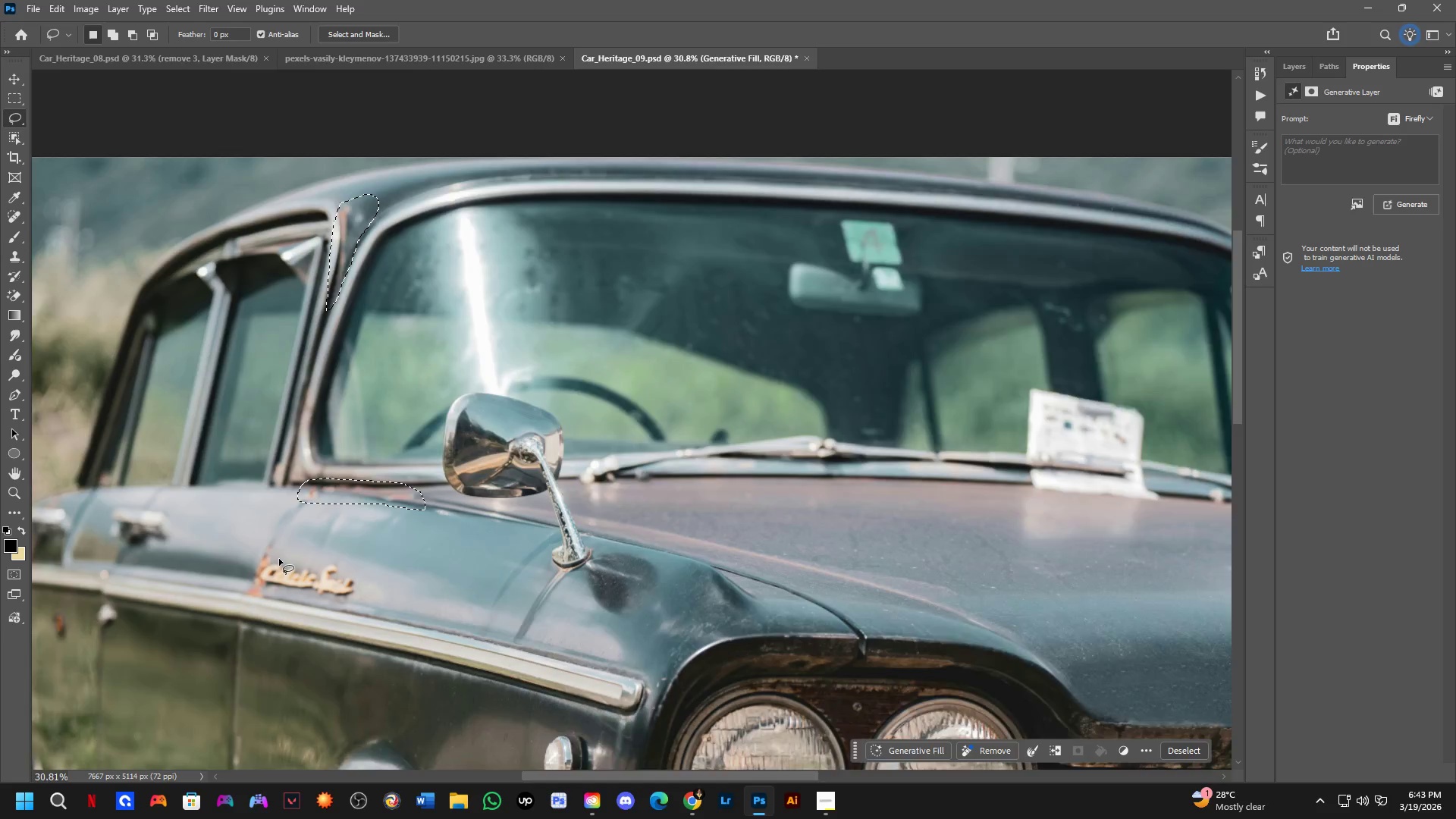 
scroll: coordinate [343, 590], scroll_direction: down, amount: 3.0
 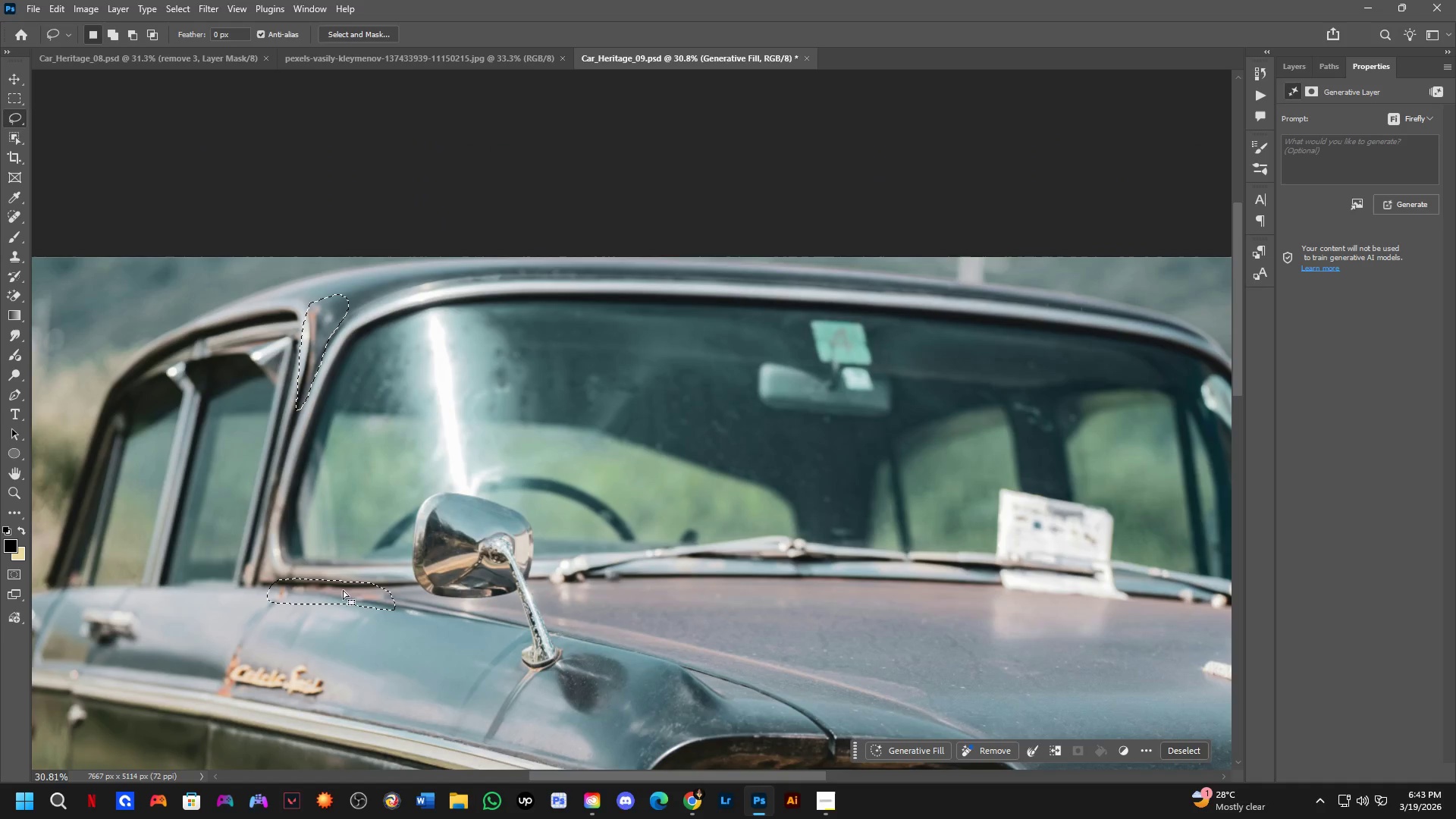 
hold_key(key=Space, duration=0.69)
 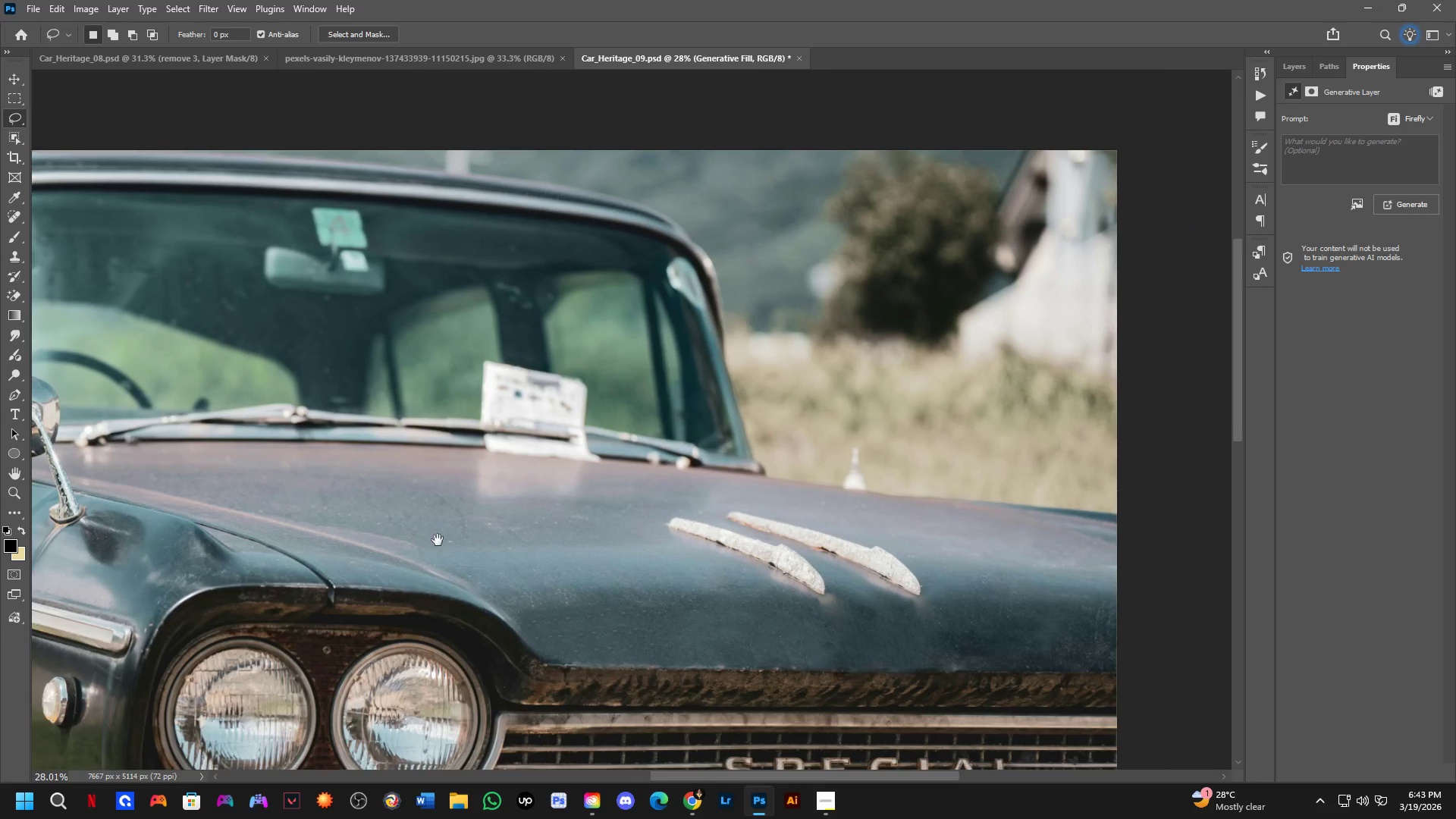 
left_click_drag(start_coordinate=[601, 613], to_coordinate=[453, 560])
 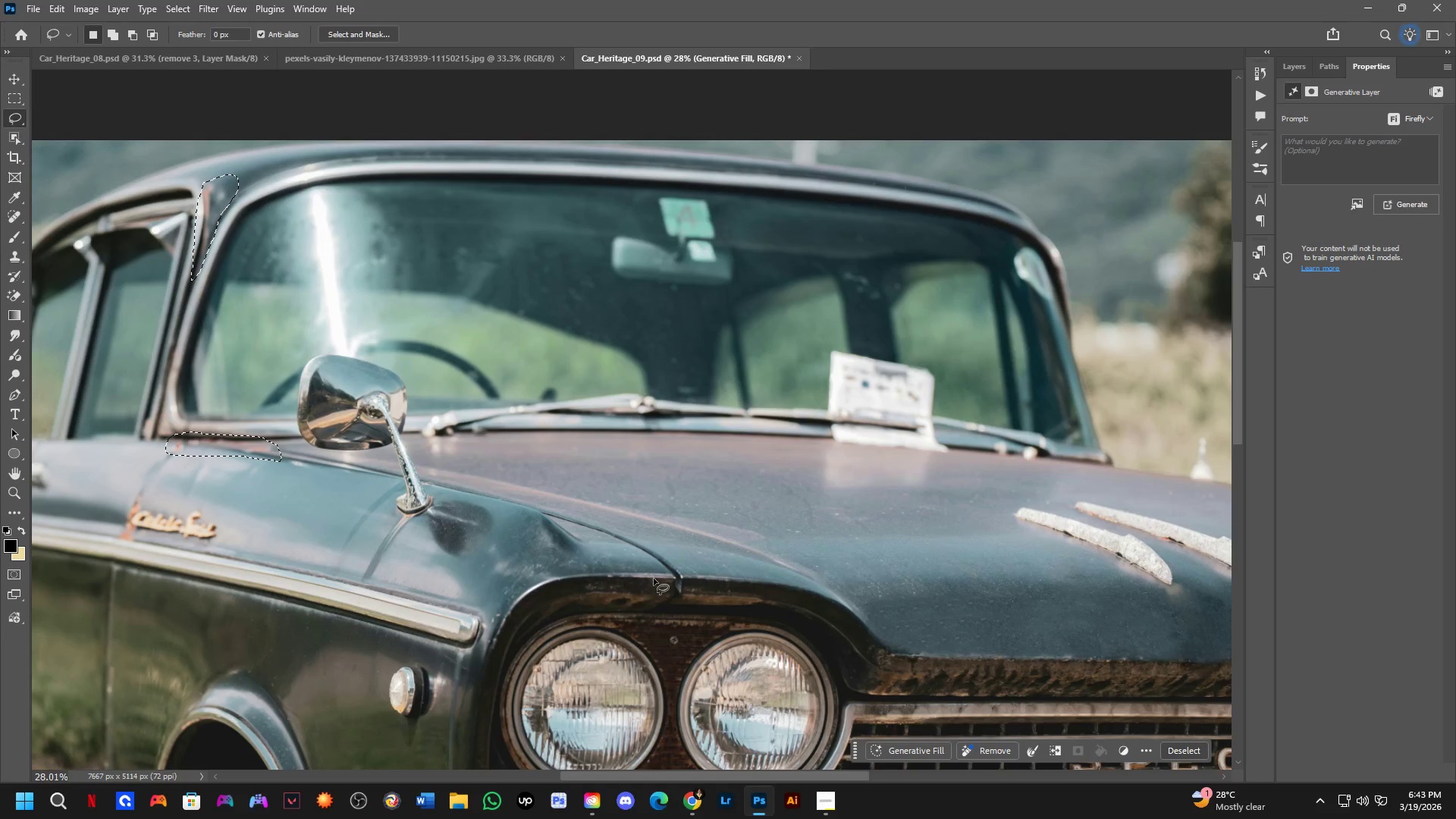 
scroll: coordinate [328, 565], scroll_direction: down, amount: 1.0
 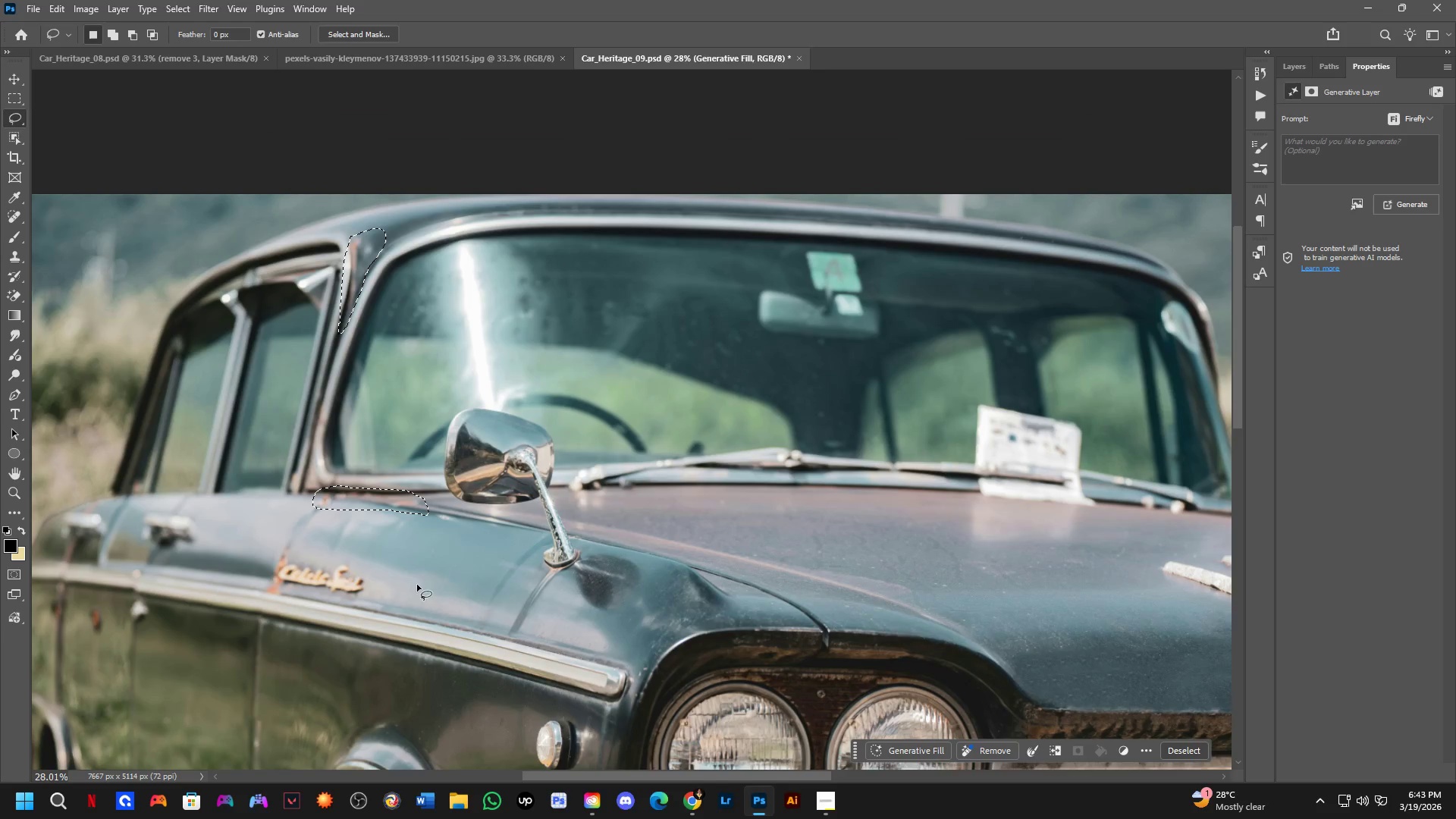 
hold_key(key=Space, duration=1.5)
 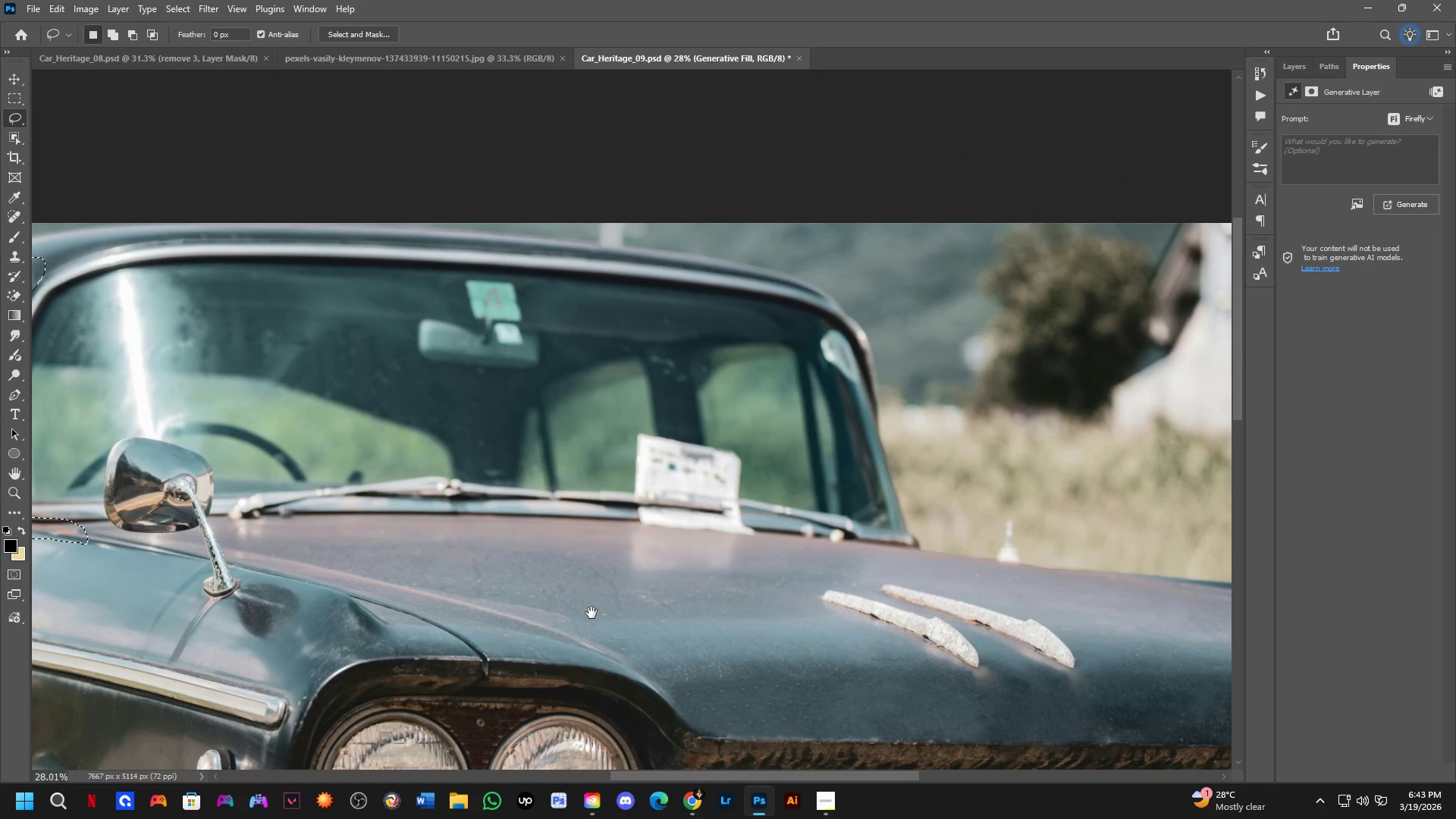 
left_click_drag(start_coordinate=[785, 530], to_coordinate=[592, 613])
 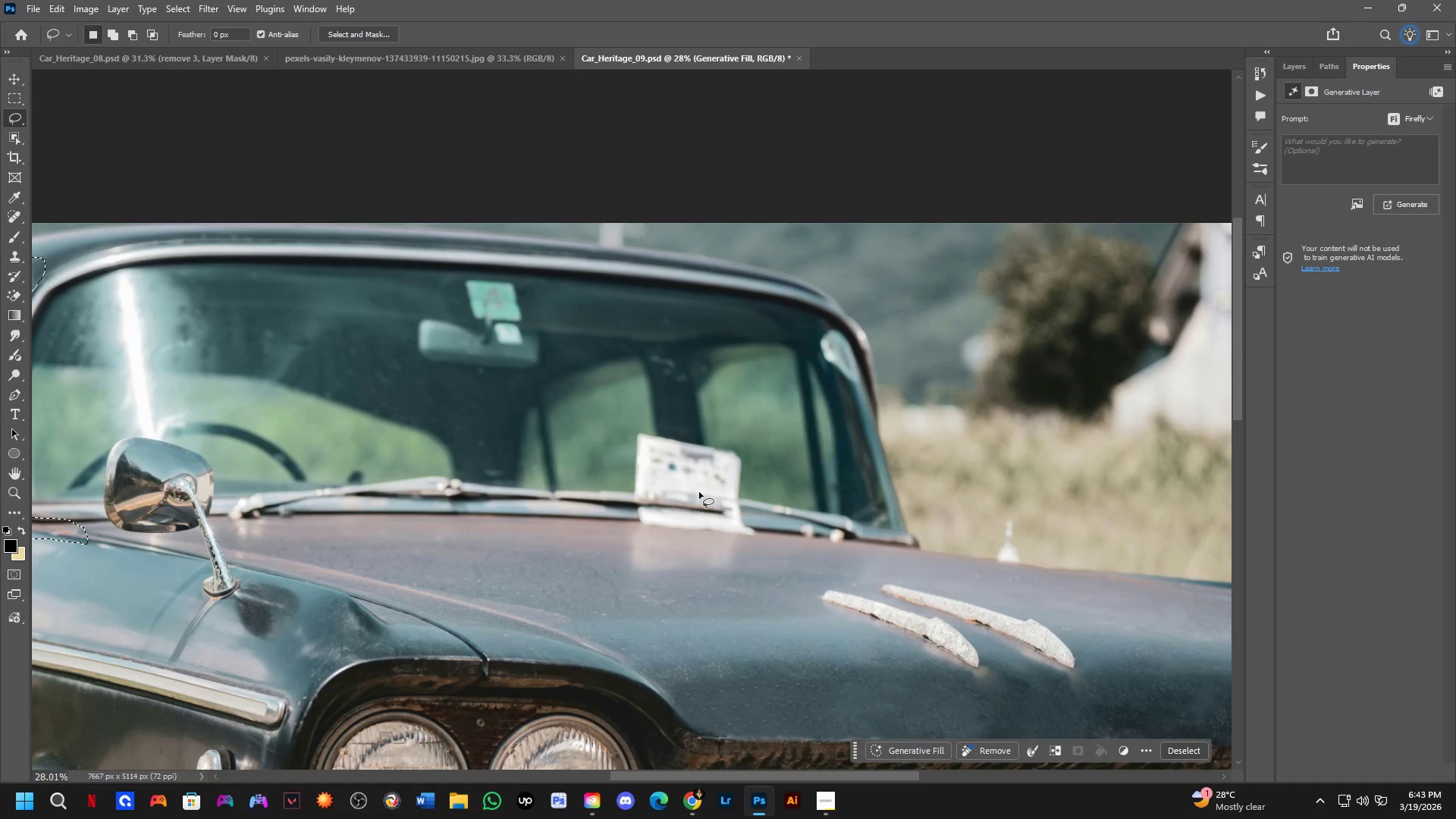 
hold_key(key=Space, duration=0.78)
 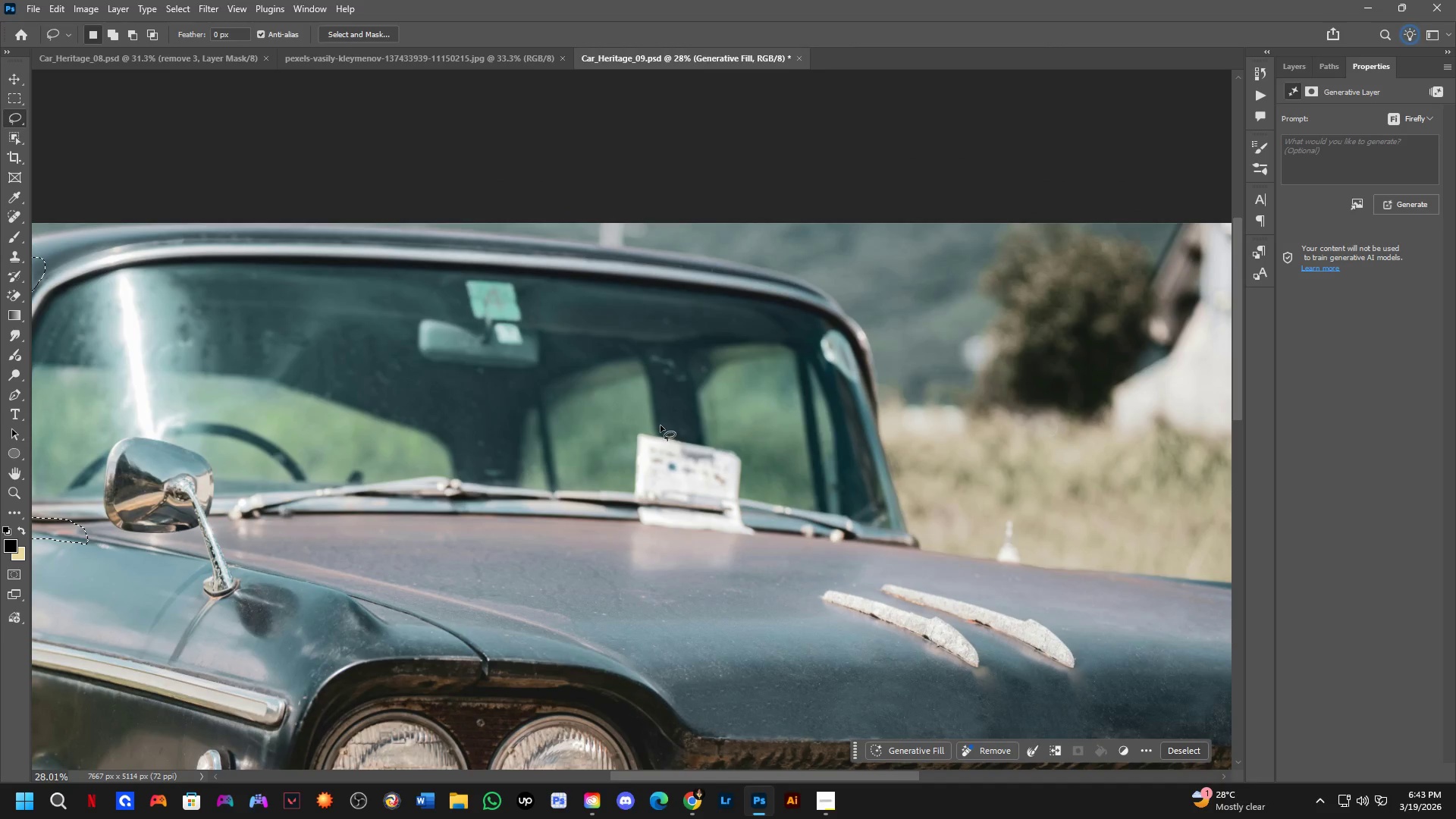 
hold_key(key=ShiftLeft, duration=0.33)
left_click_drag(start_coordinate=[660, 423], to_coordinate=[730, 436])
 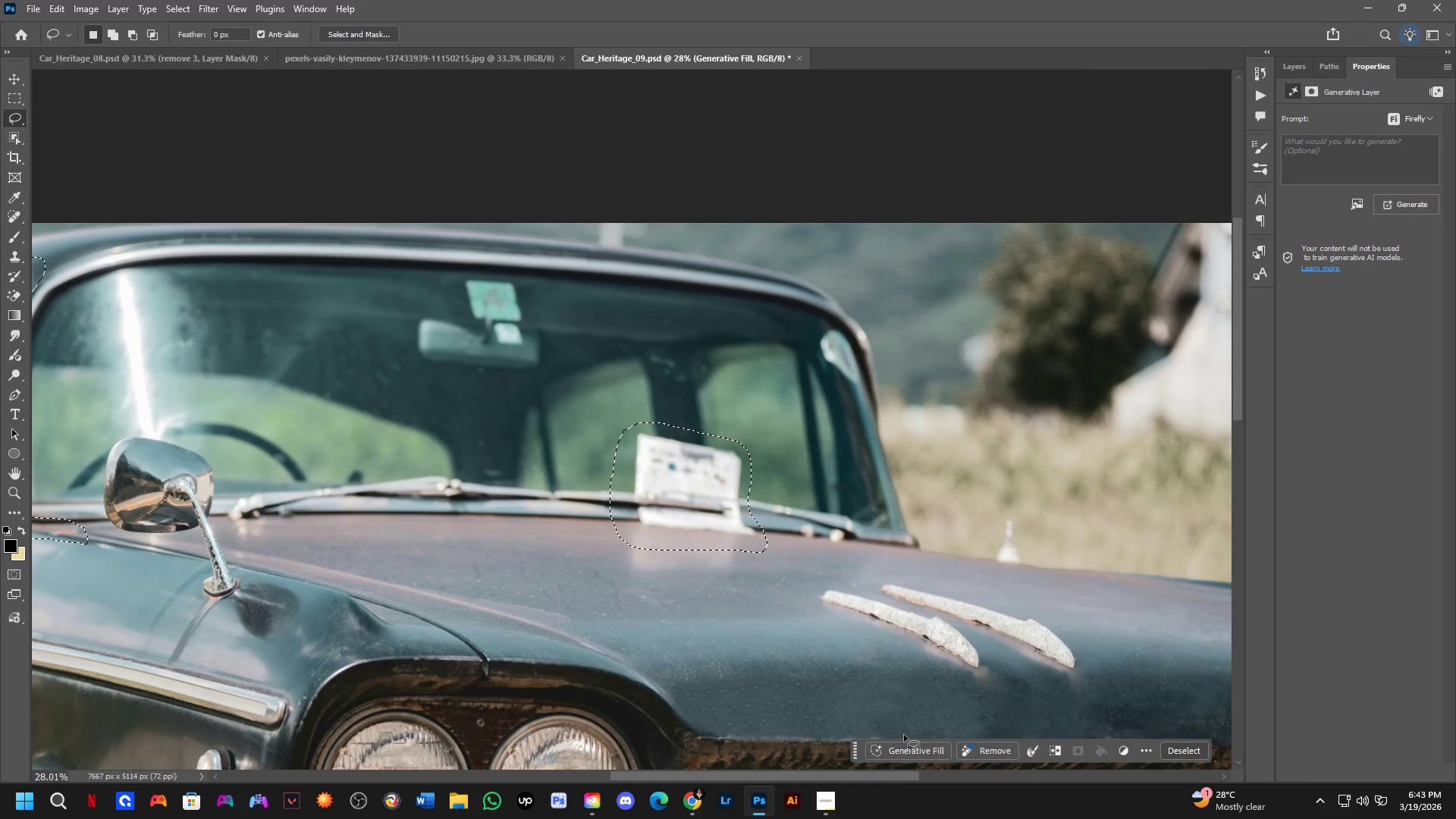 
left_click_drag(start_coordinate=[915, 754], to_coordinate=[915, 750])
 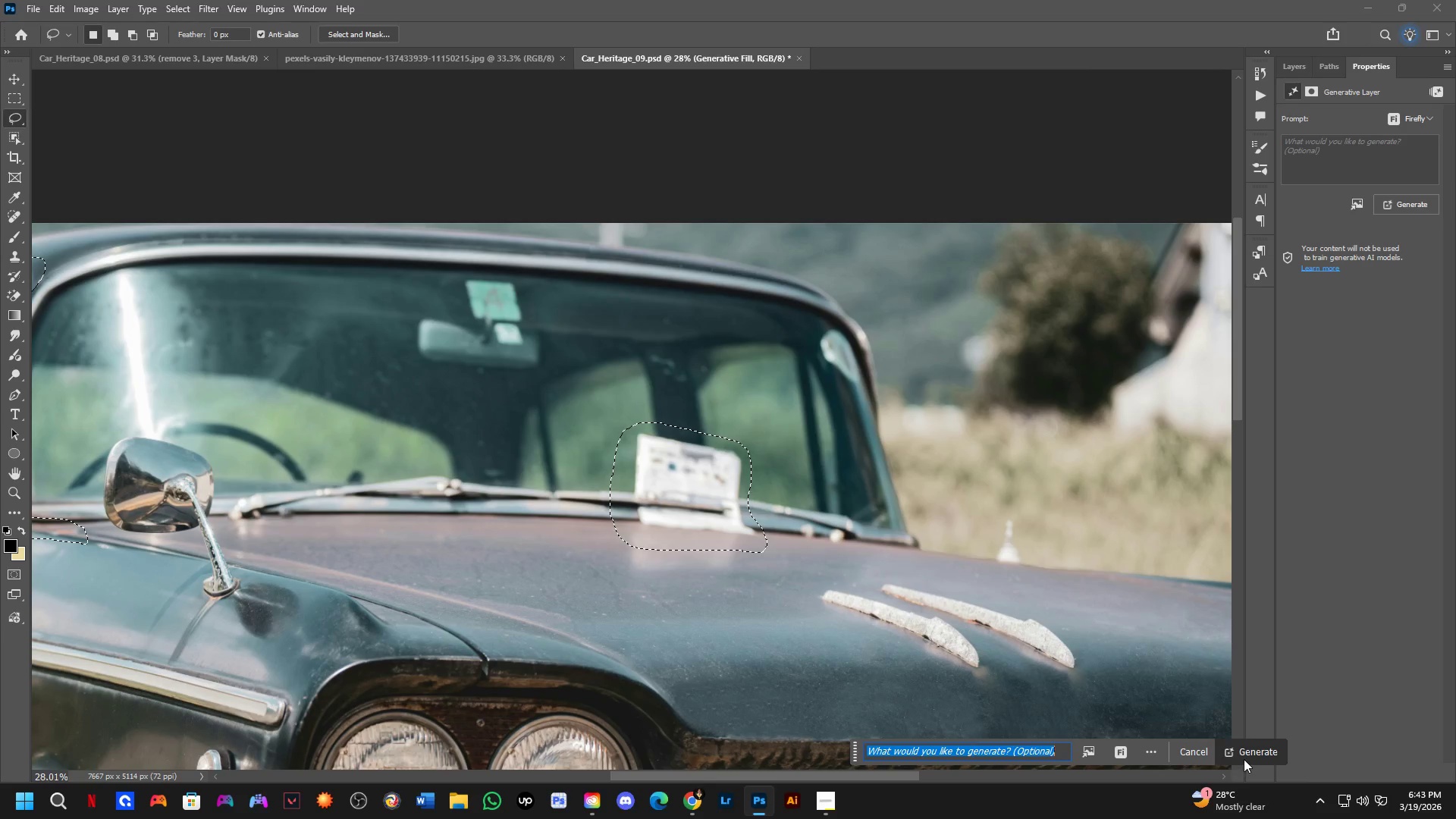 
left_click([1246, 759])
 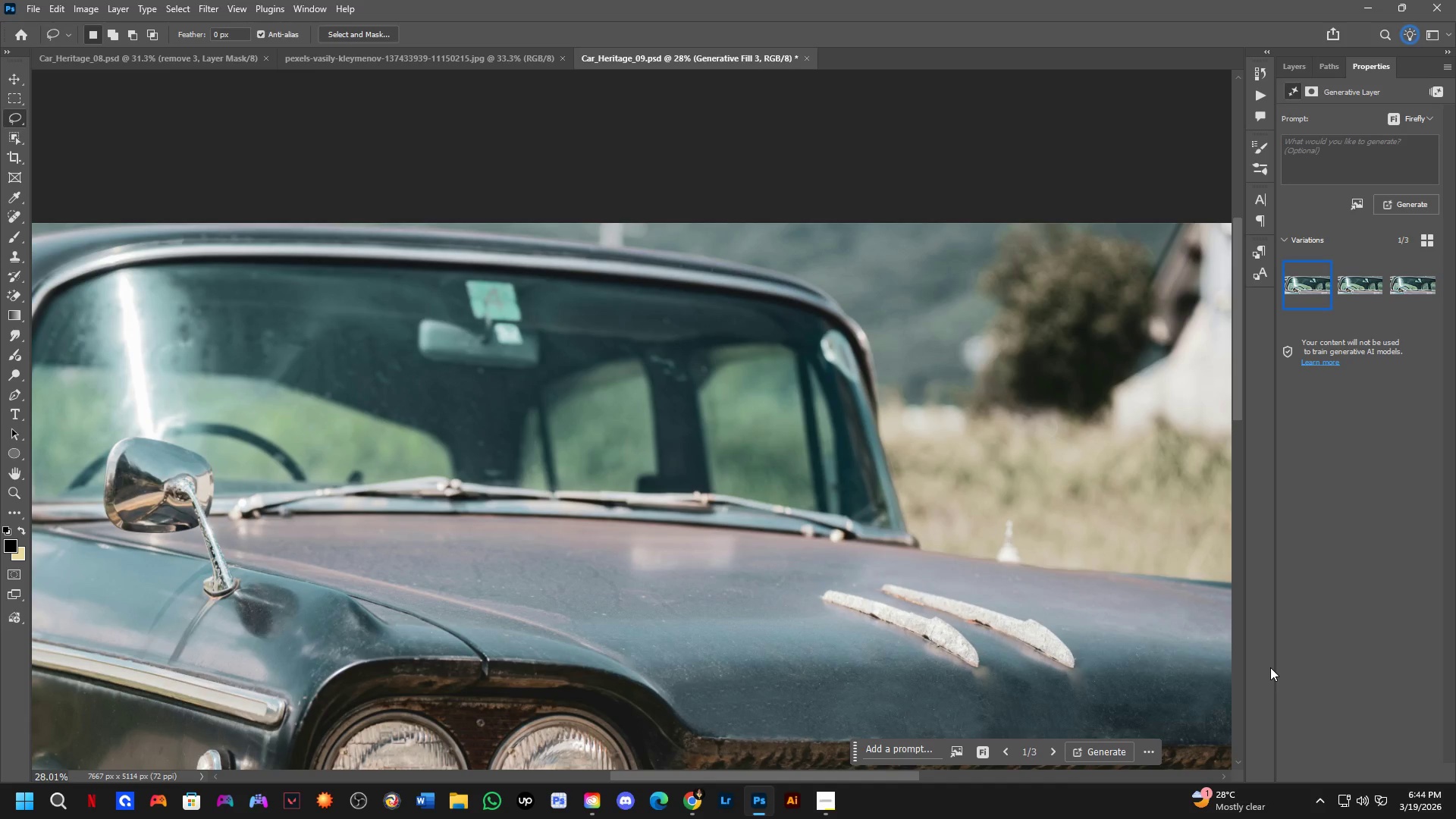 
wait(55.72)
 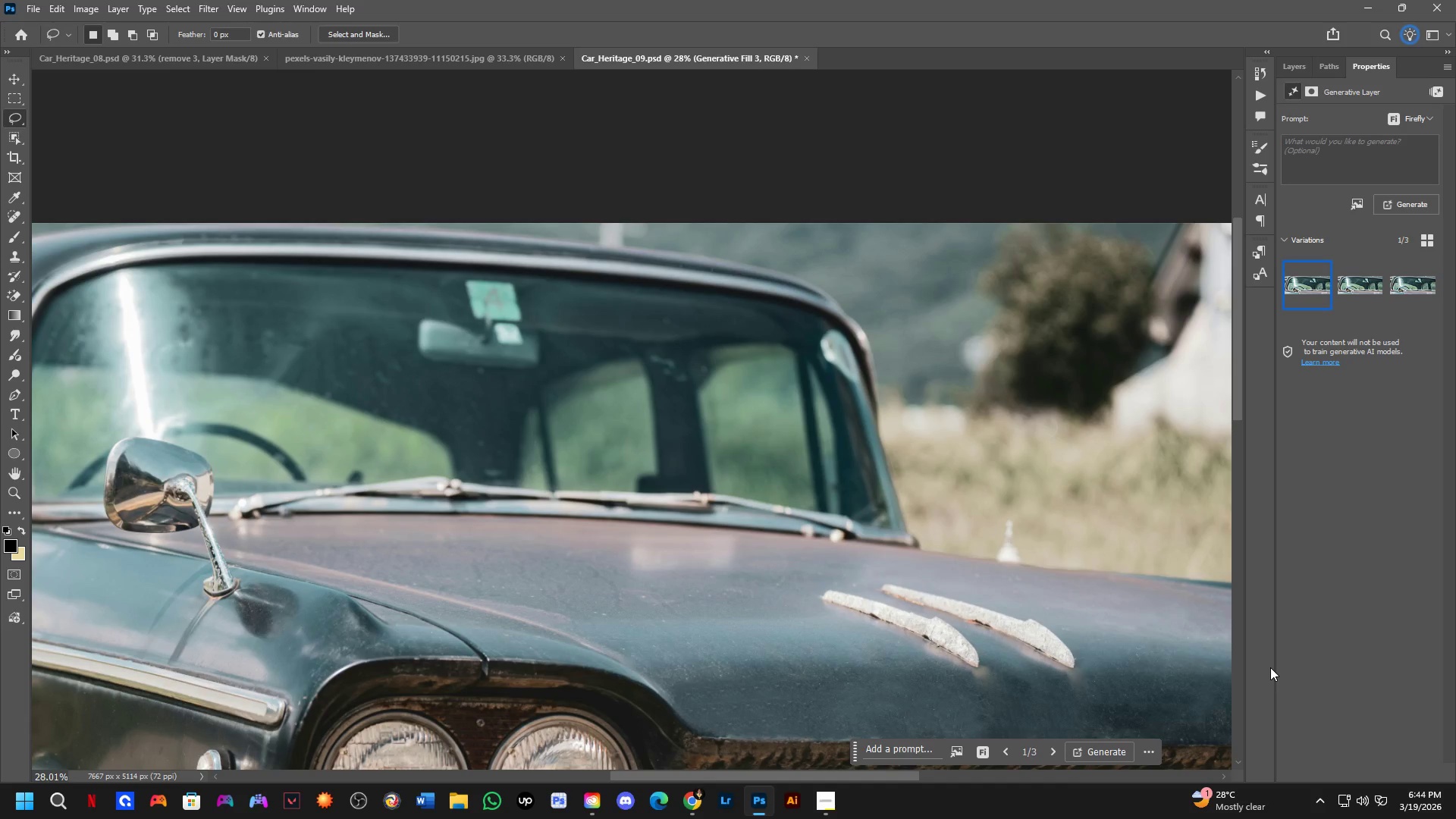 
scroll: coordinate [554, 560], scroll_direction: down, amount: 3.0
 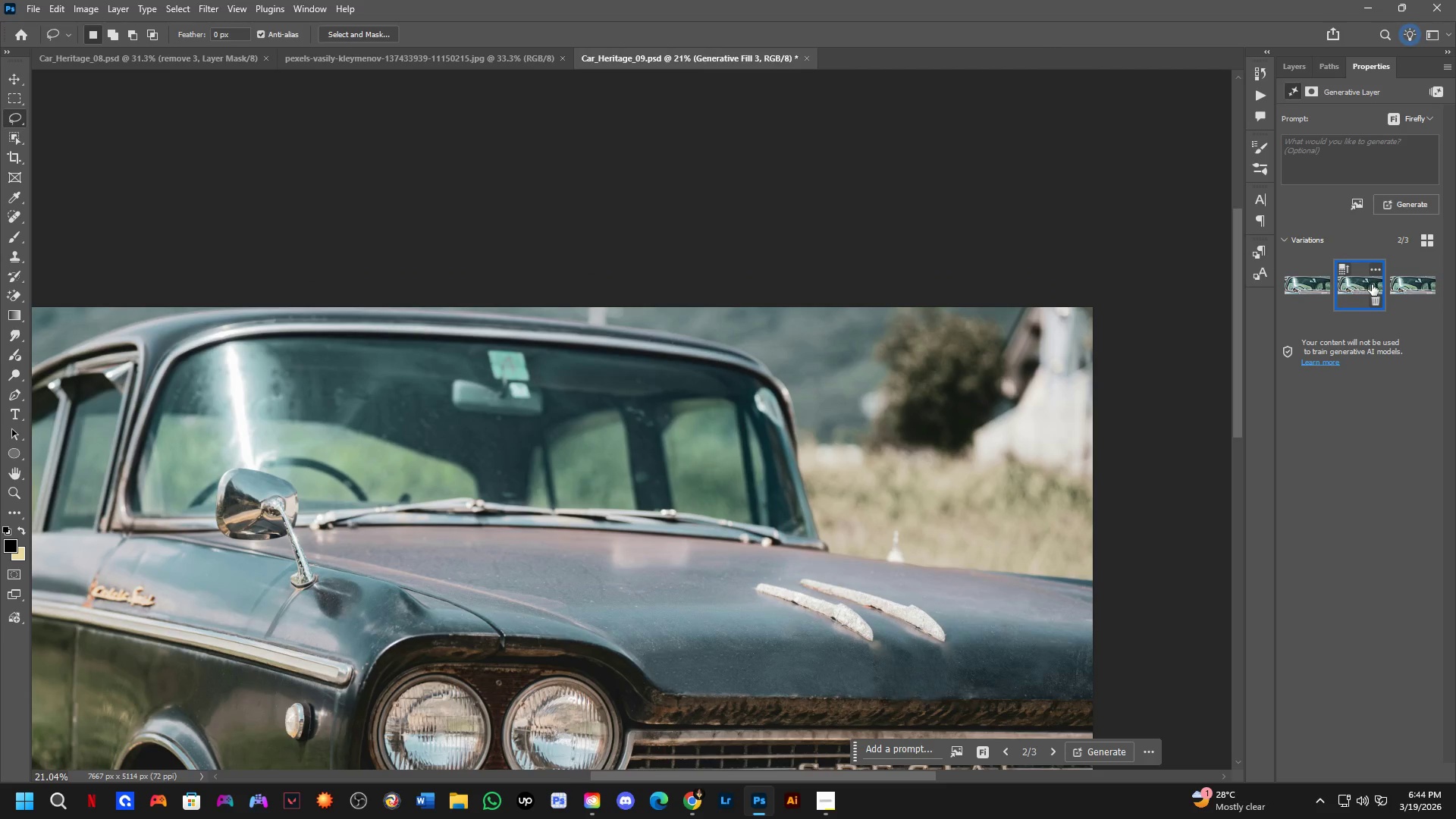 
left_click([1398, 287])
 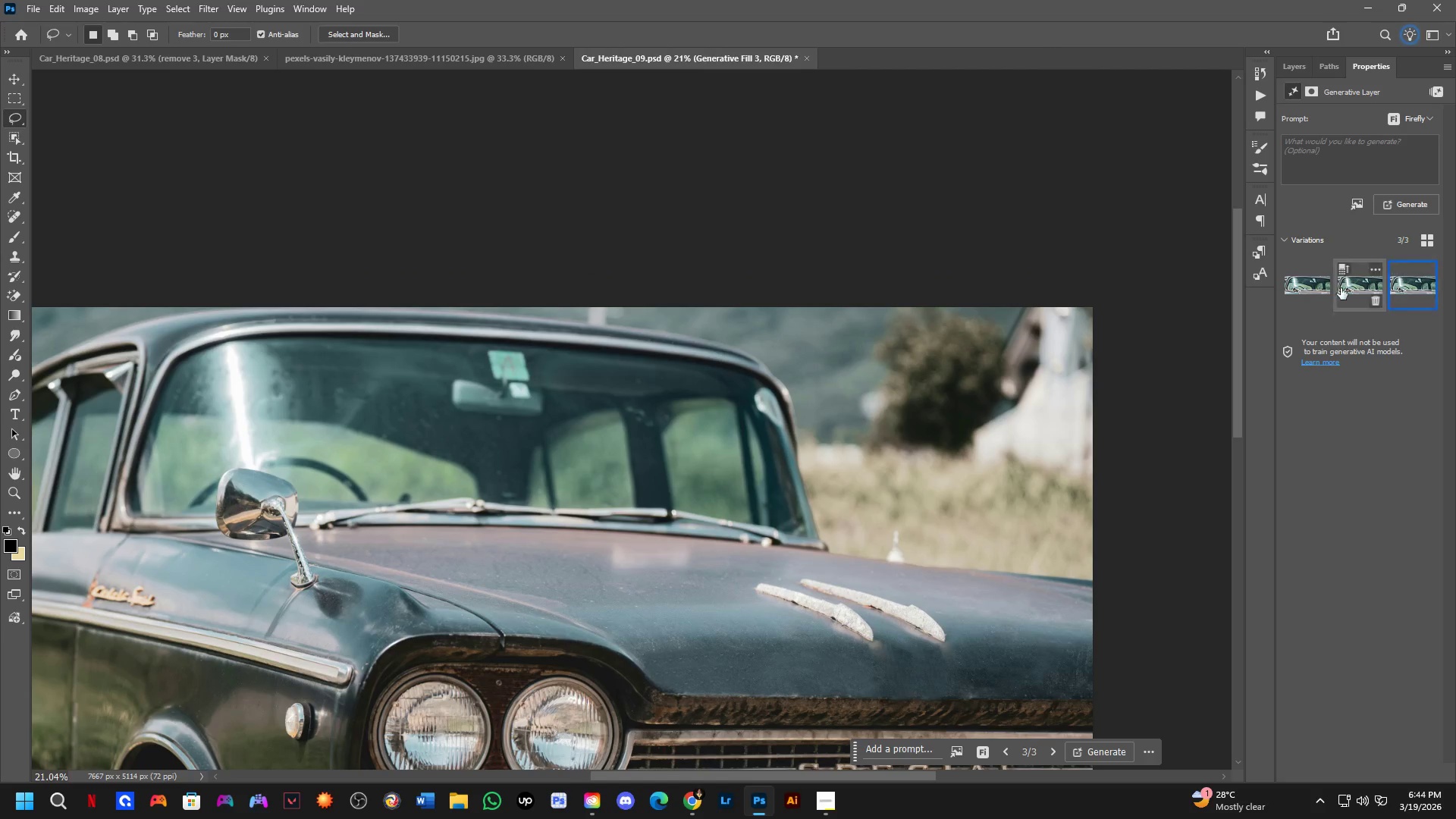 
hold_key(key=Space, duration=0.59)
 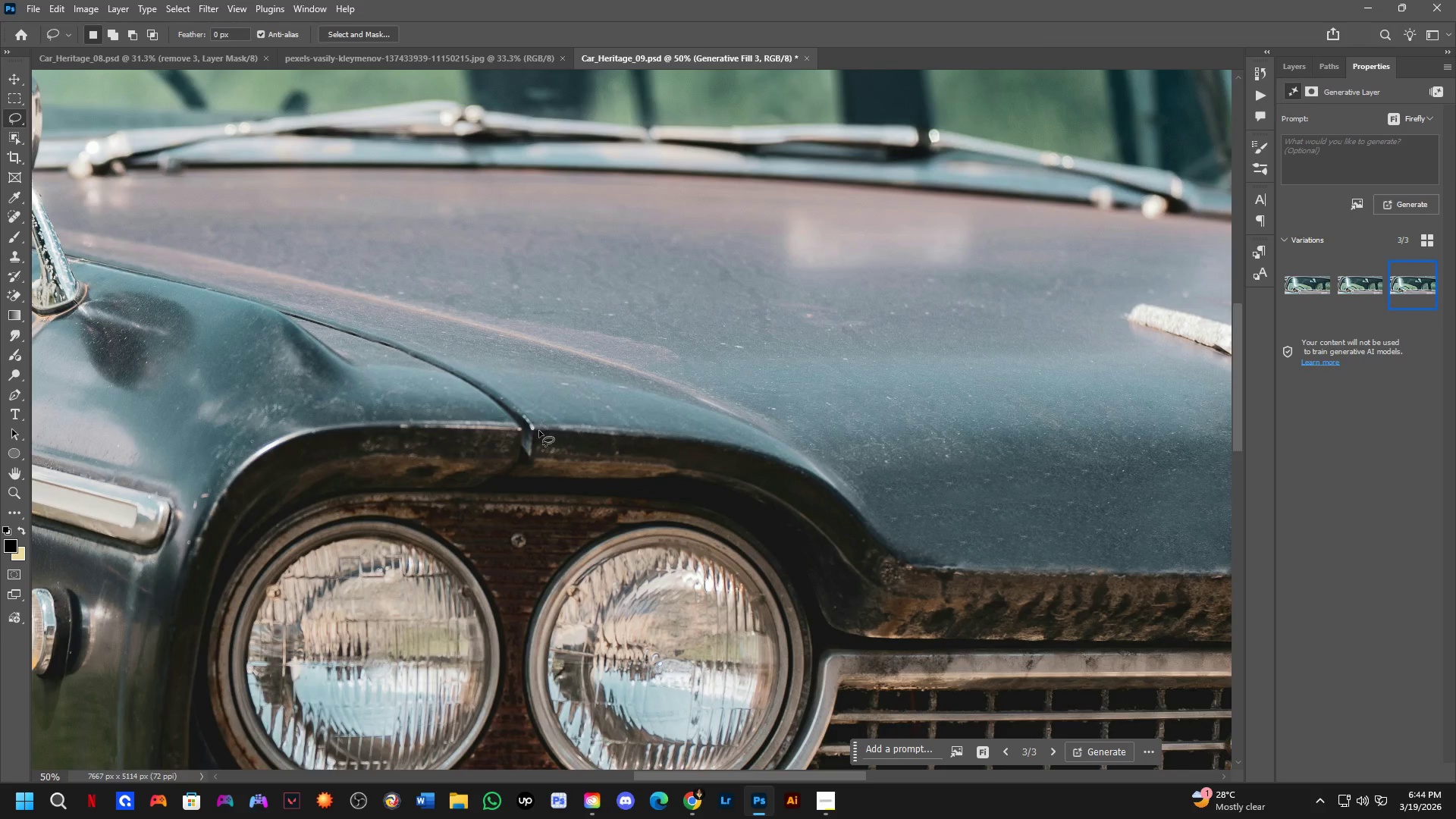 
left_click_drag(start_coordinate=[485, 454], to_coordinate=[507, 275])
 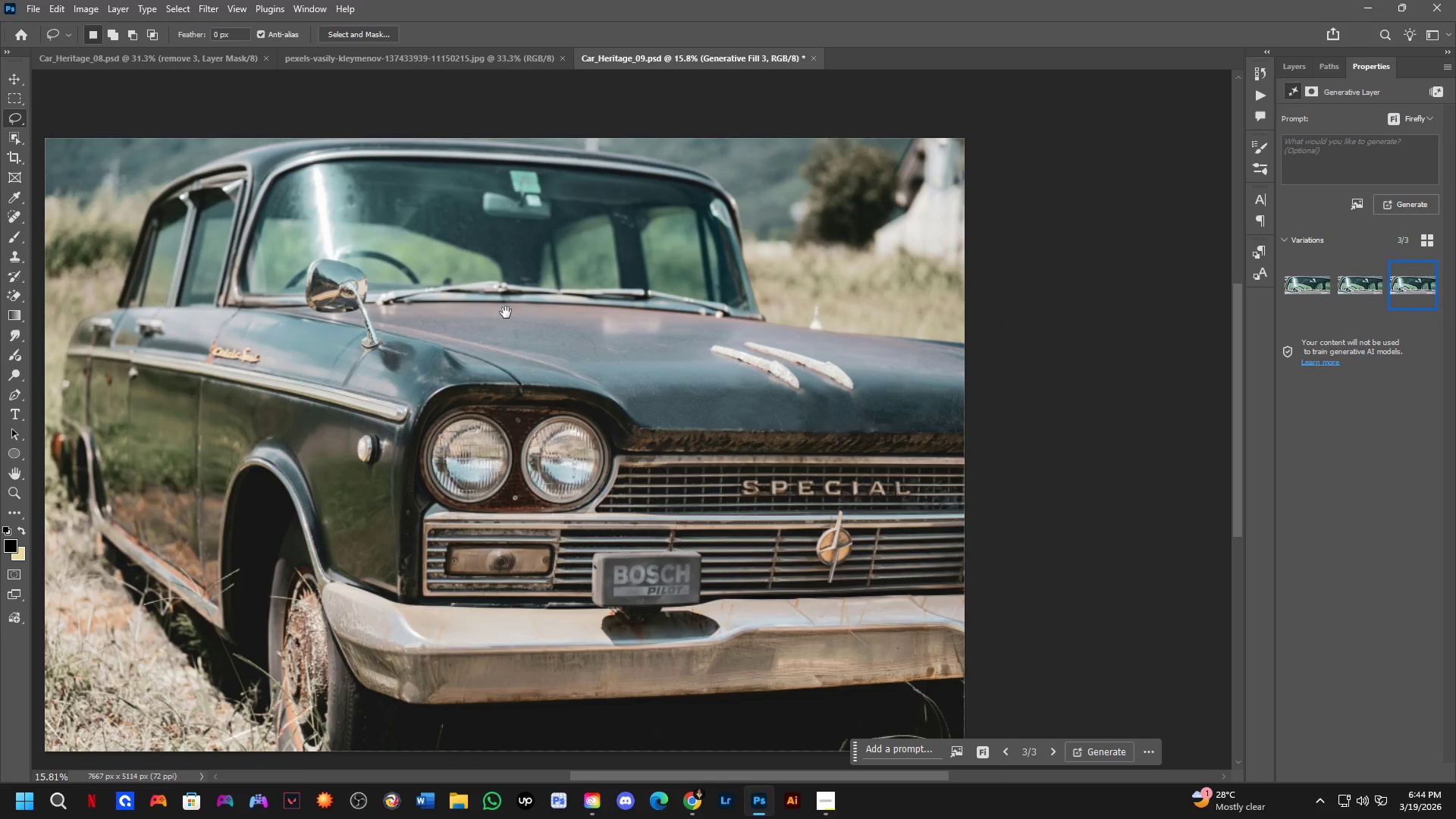 
scroll: coordinate [489, 348], scroll_direction: down, amount: 3.0
 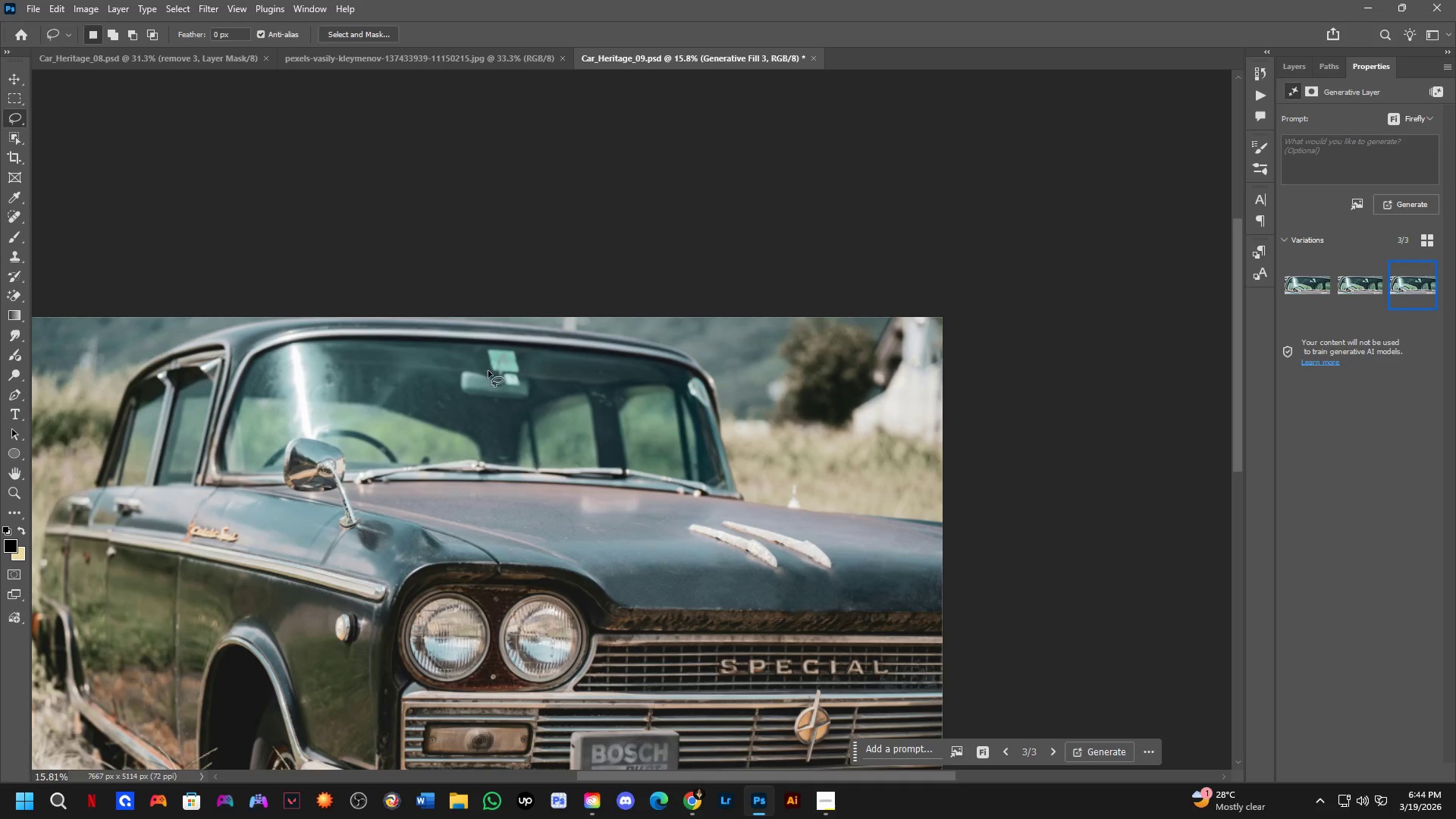 
key(Shift+ShiftLeft)
 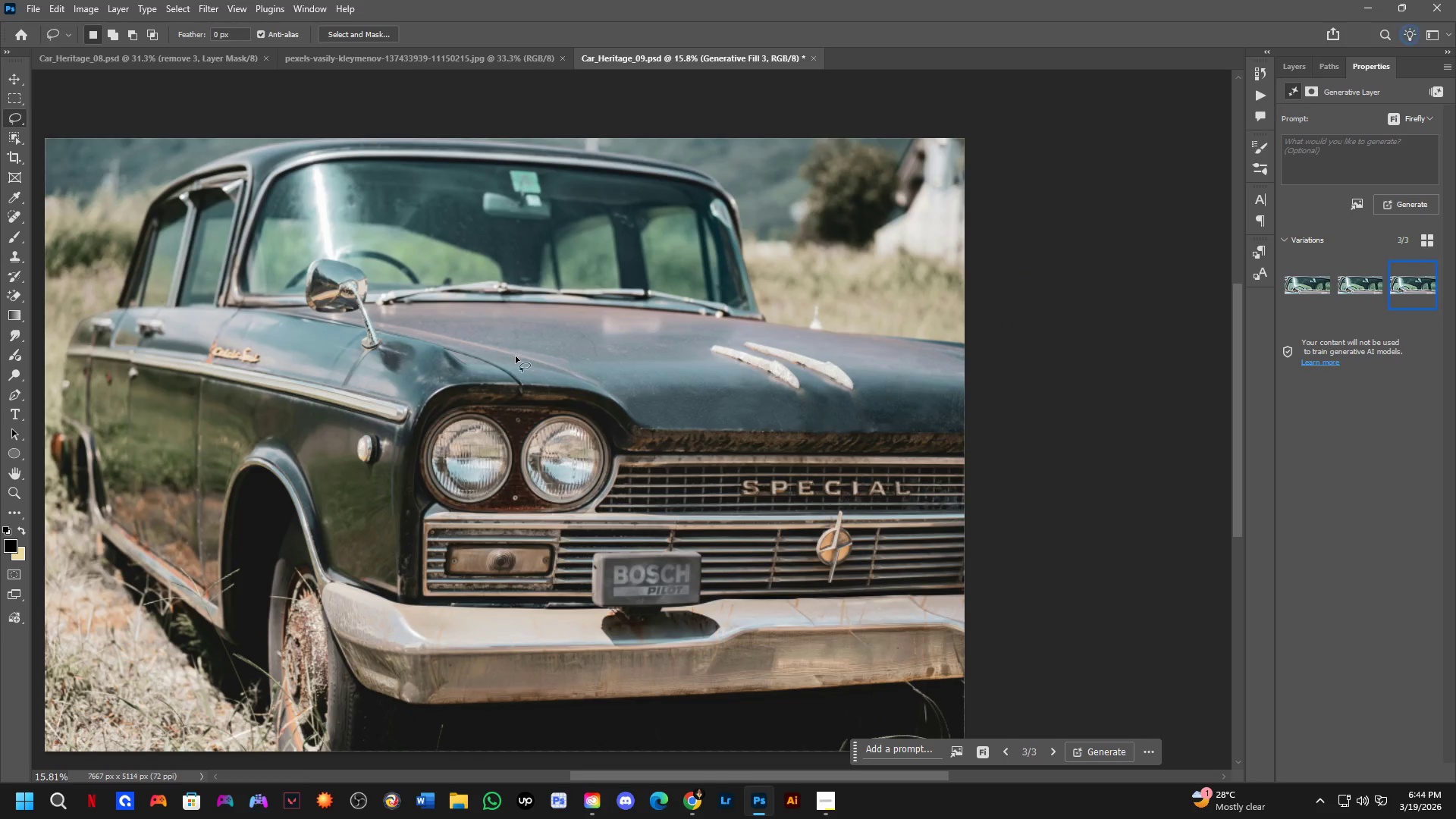 
scroll: coordinate [522, 378], scroll_direction: up, amount: 4.0
 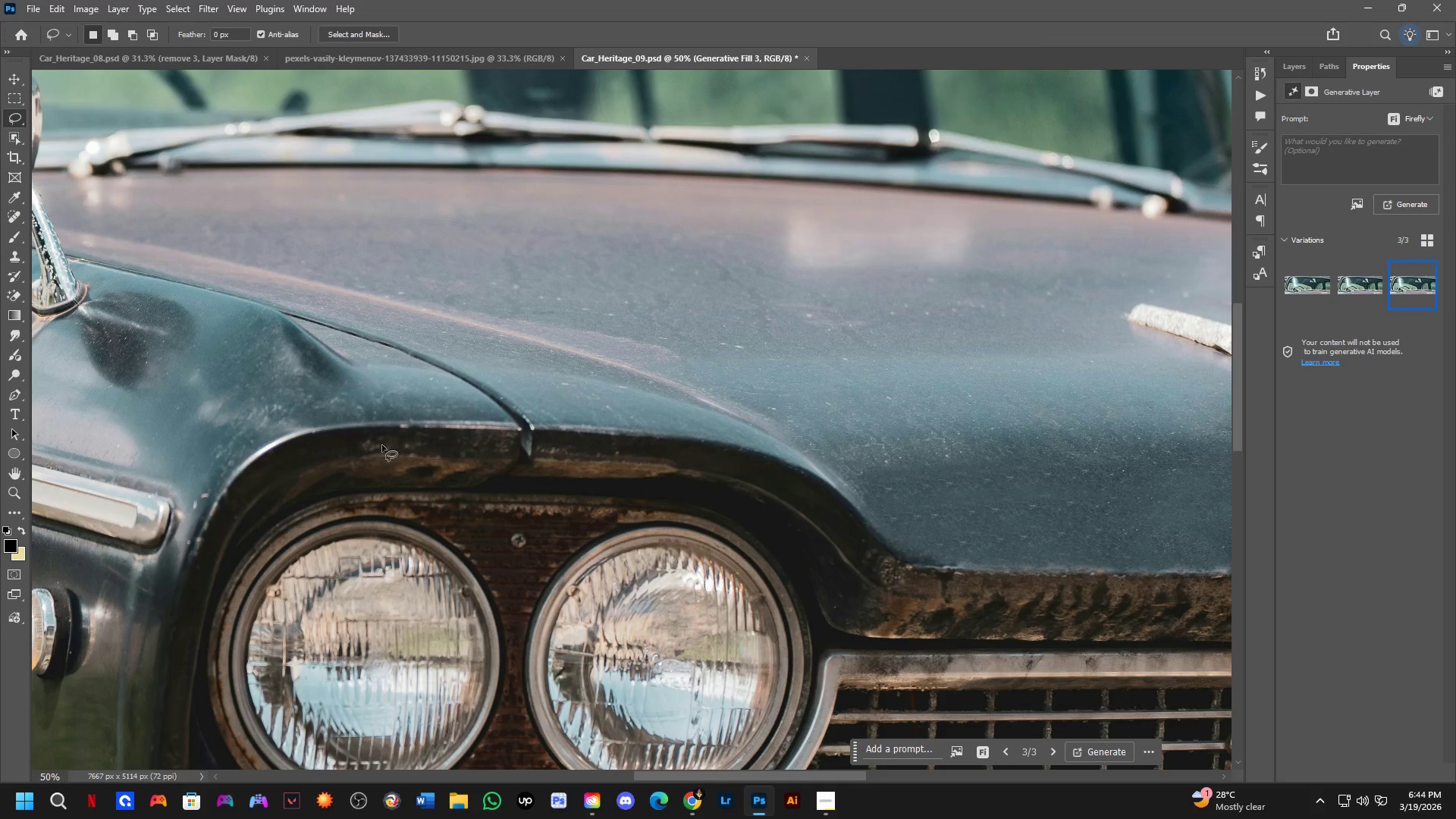 
left_click_drag(start_coordinate=[396, 434], to_coordinate=[474, 419])
 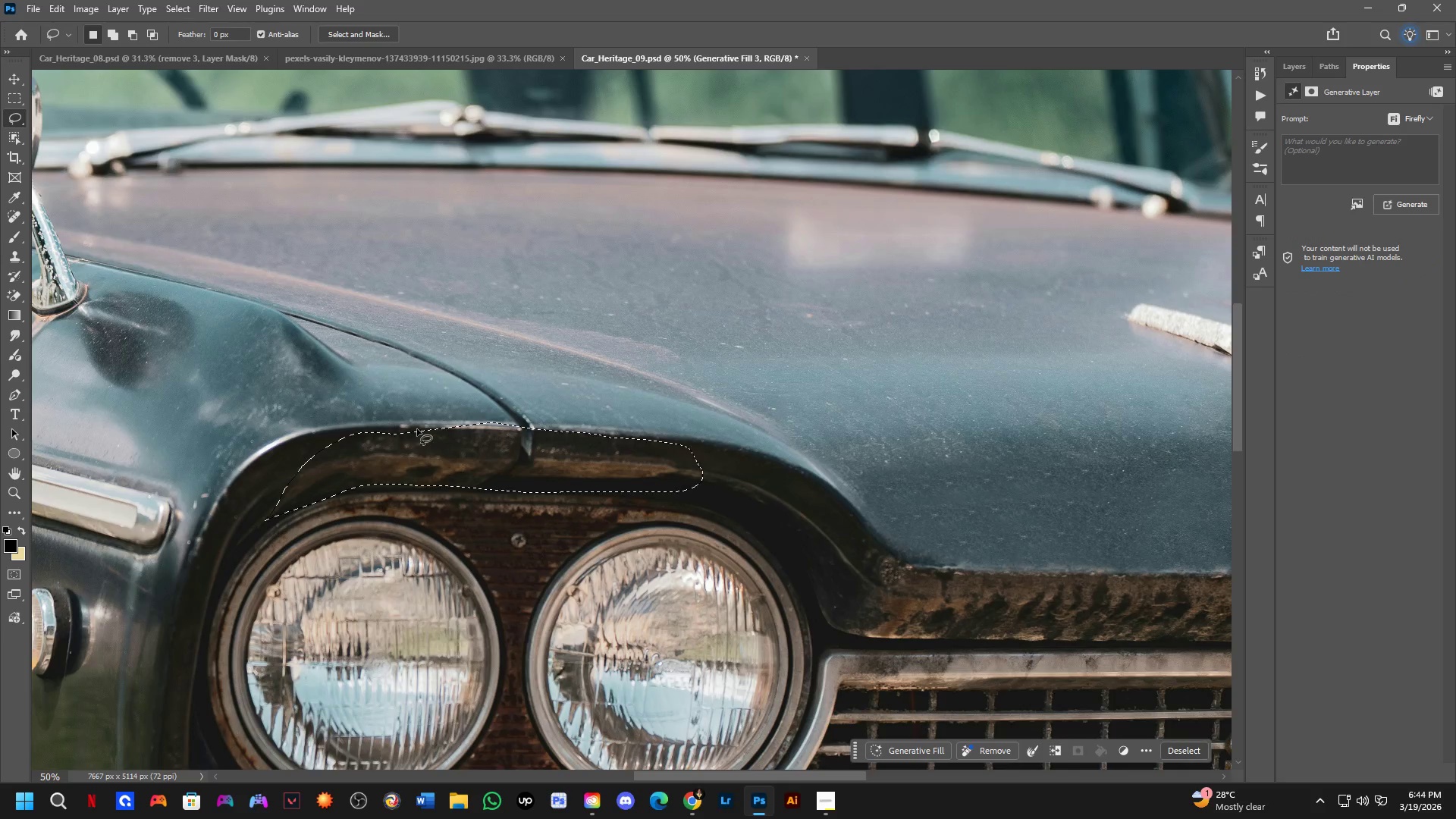 
hold_key(key=Space, duration=0.66)
 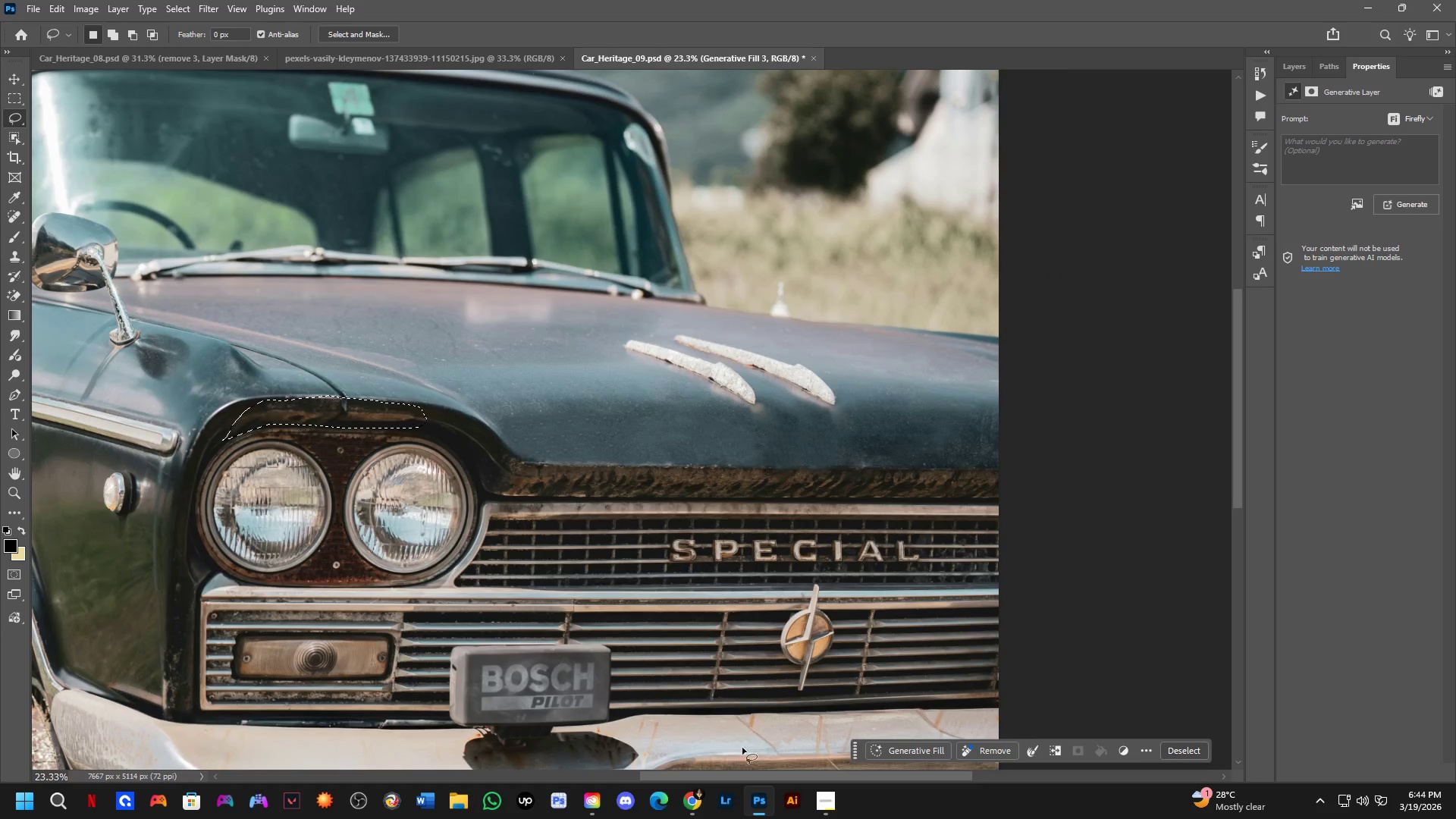 
left_click_drag(start_coordinate=[658, 524], to_coordinate=[457, 450])
 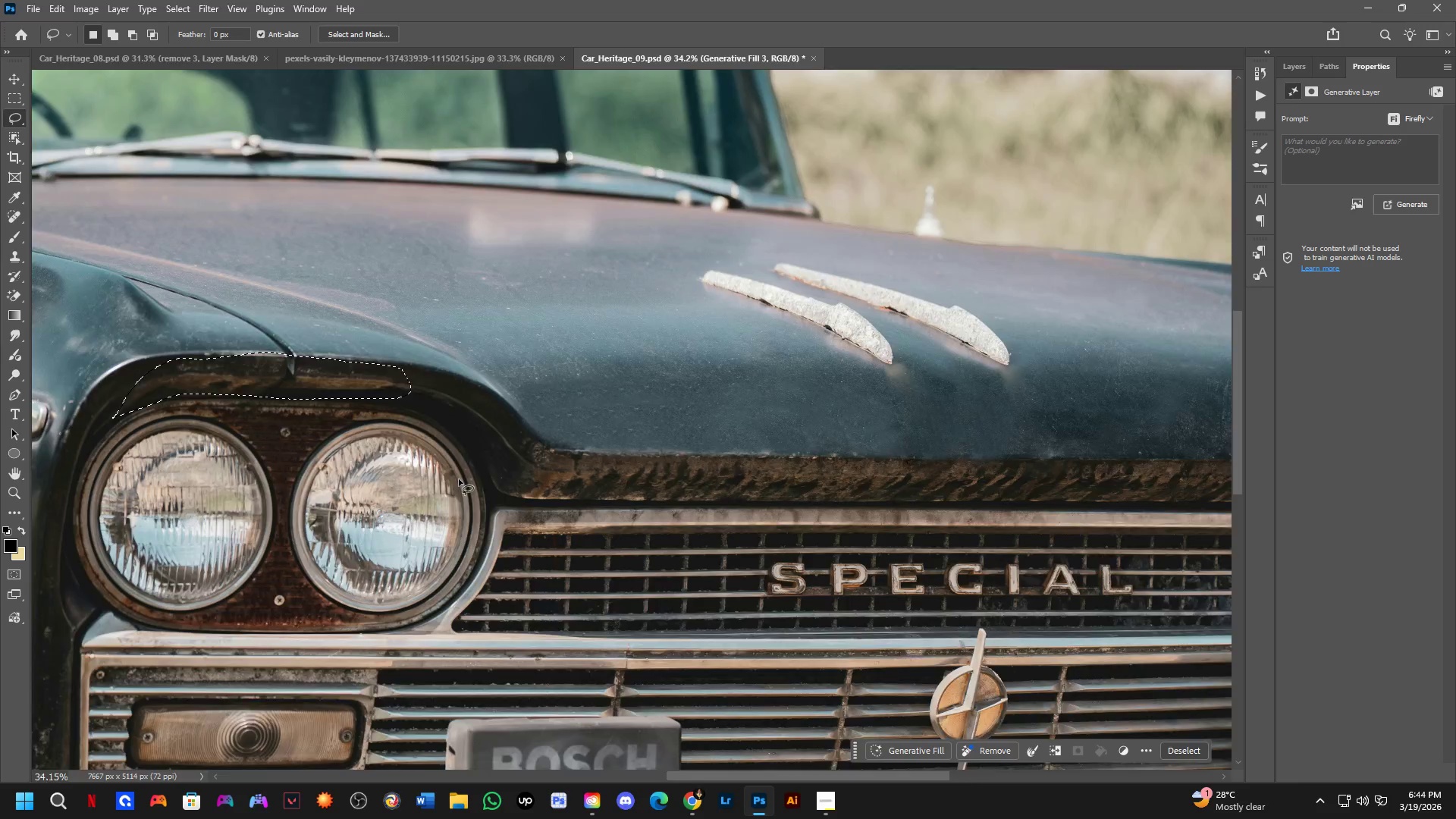 
scroll: coordinate [459, 494], scroll_direction: down, amount: 8.0
 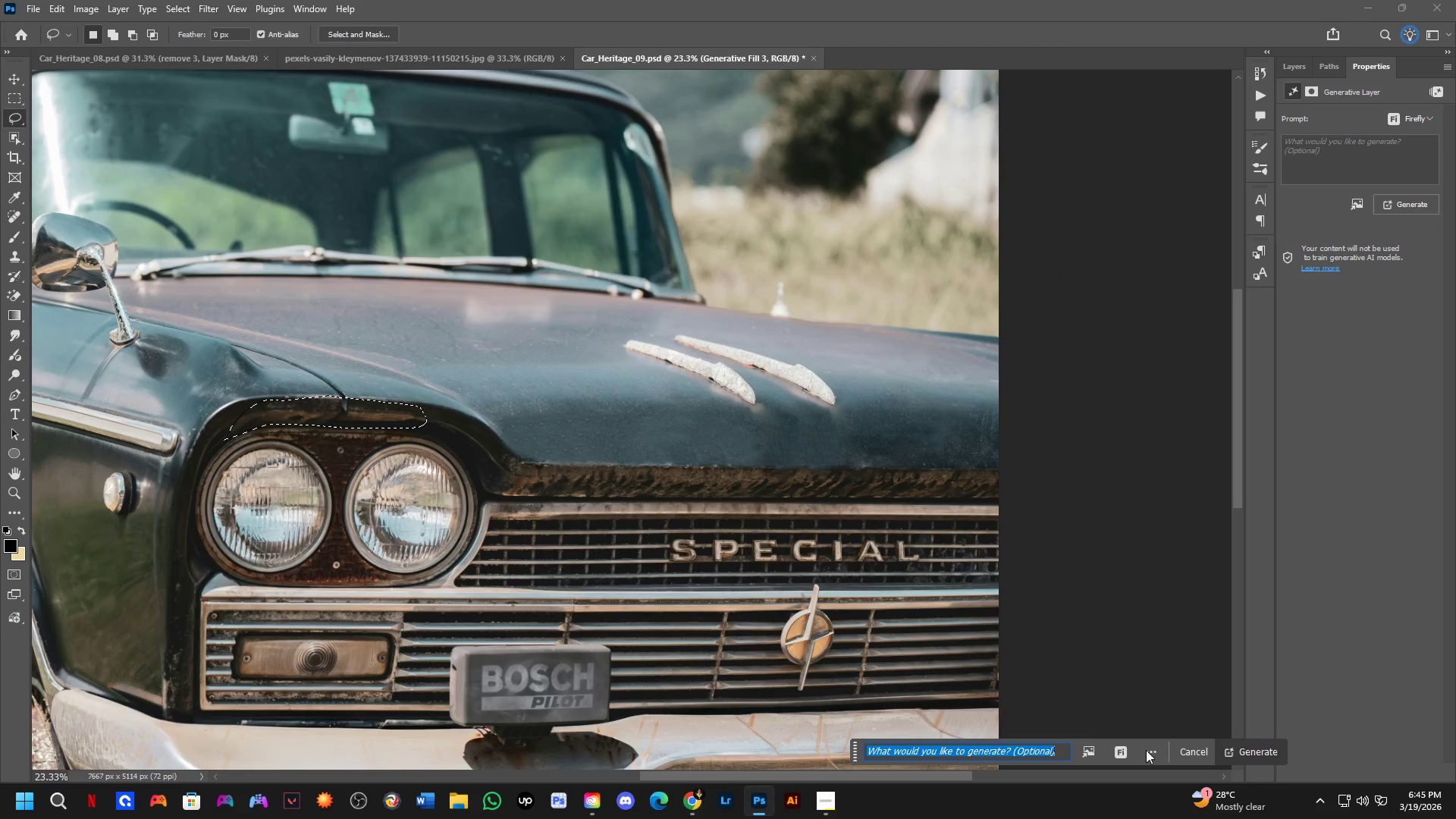 
left_click([1263, 750])
 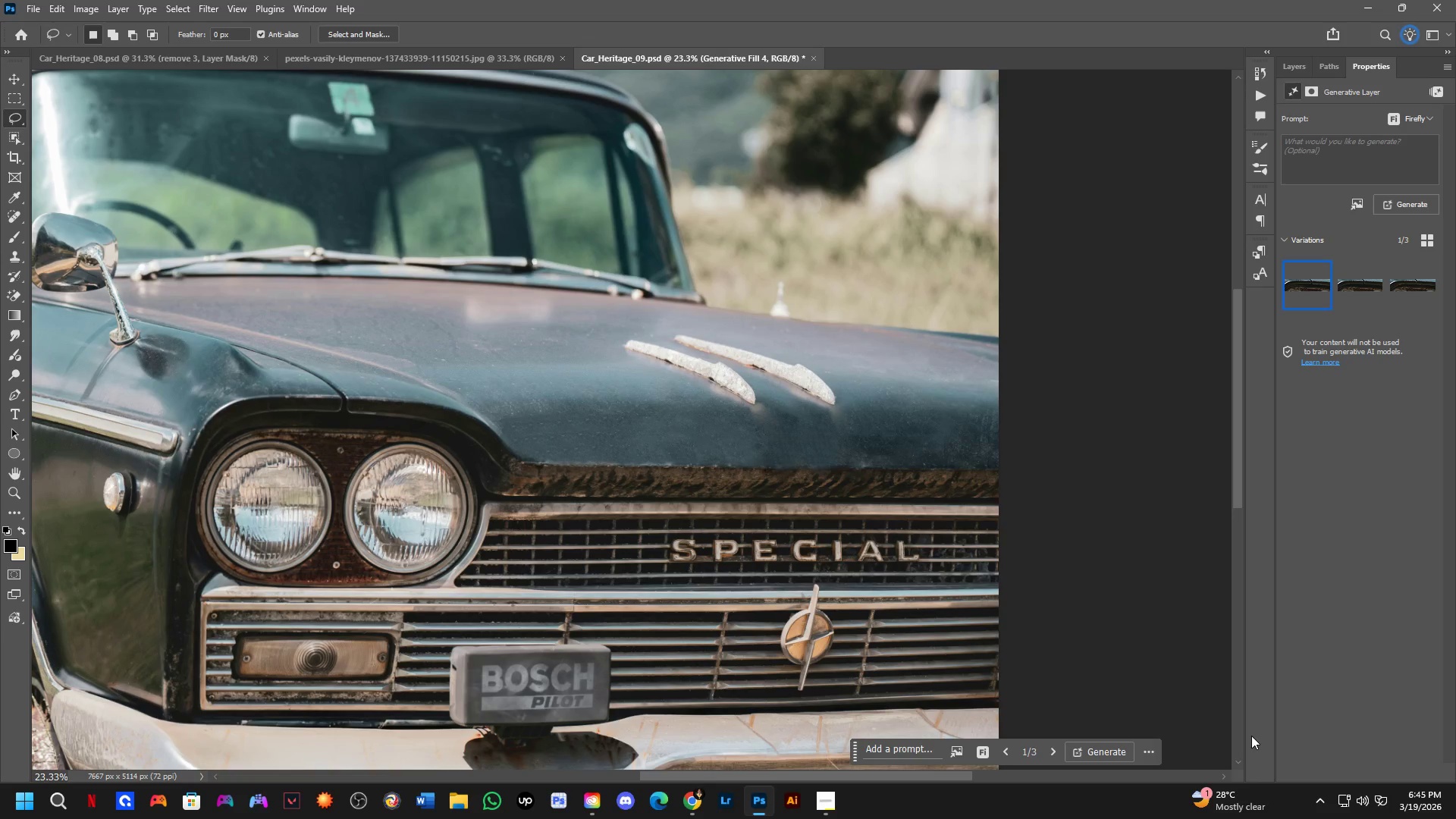 
wait(30.36)
 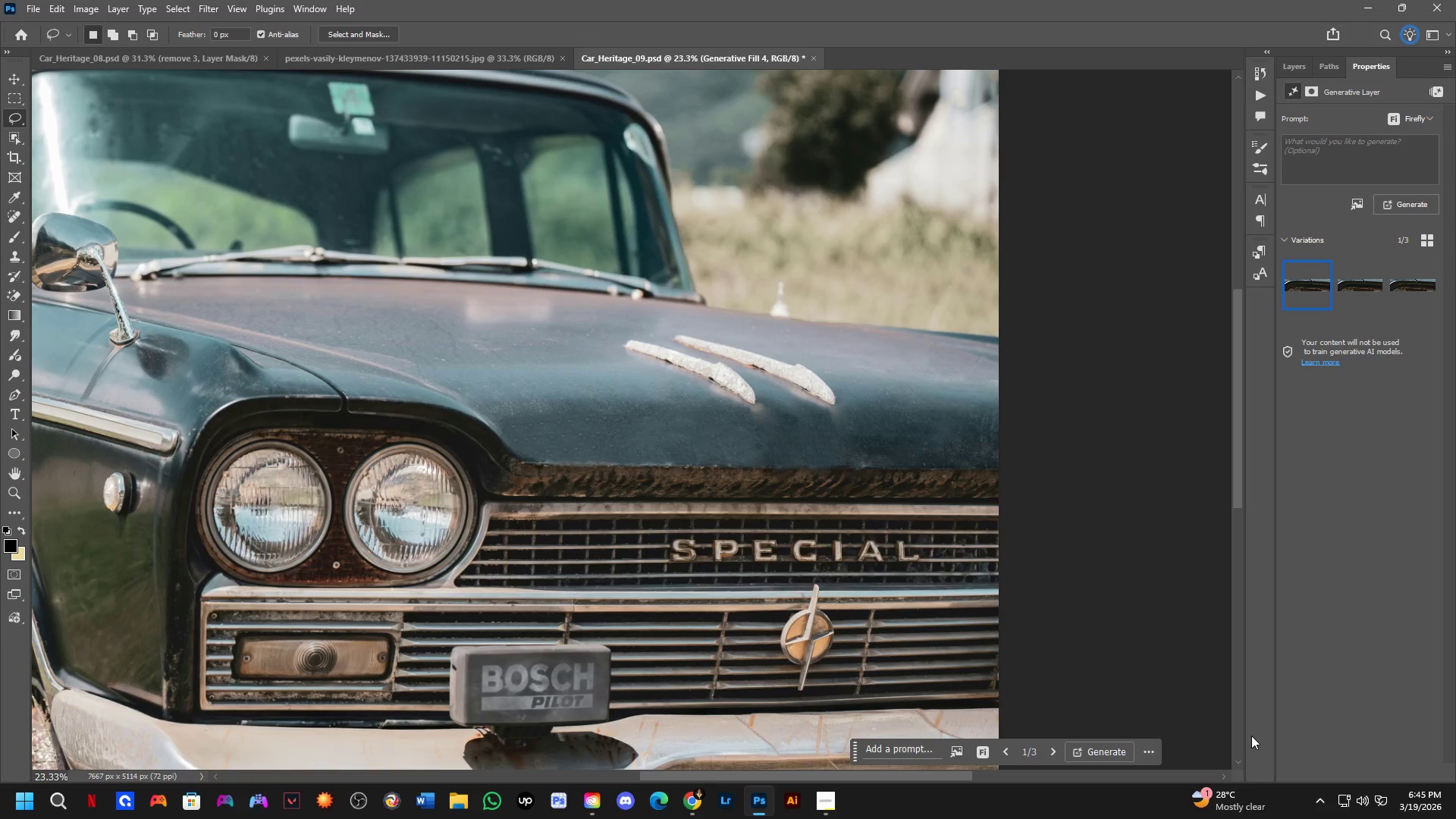 
key(Control+Z)
 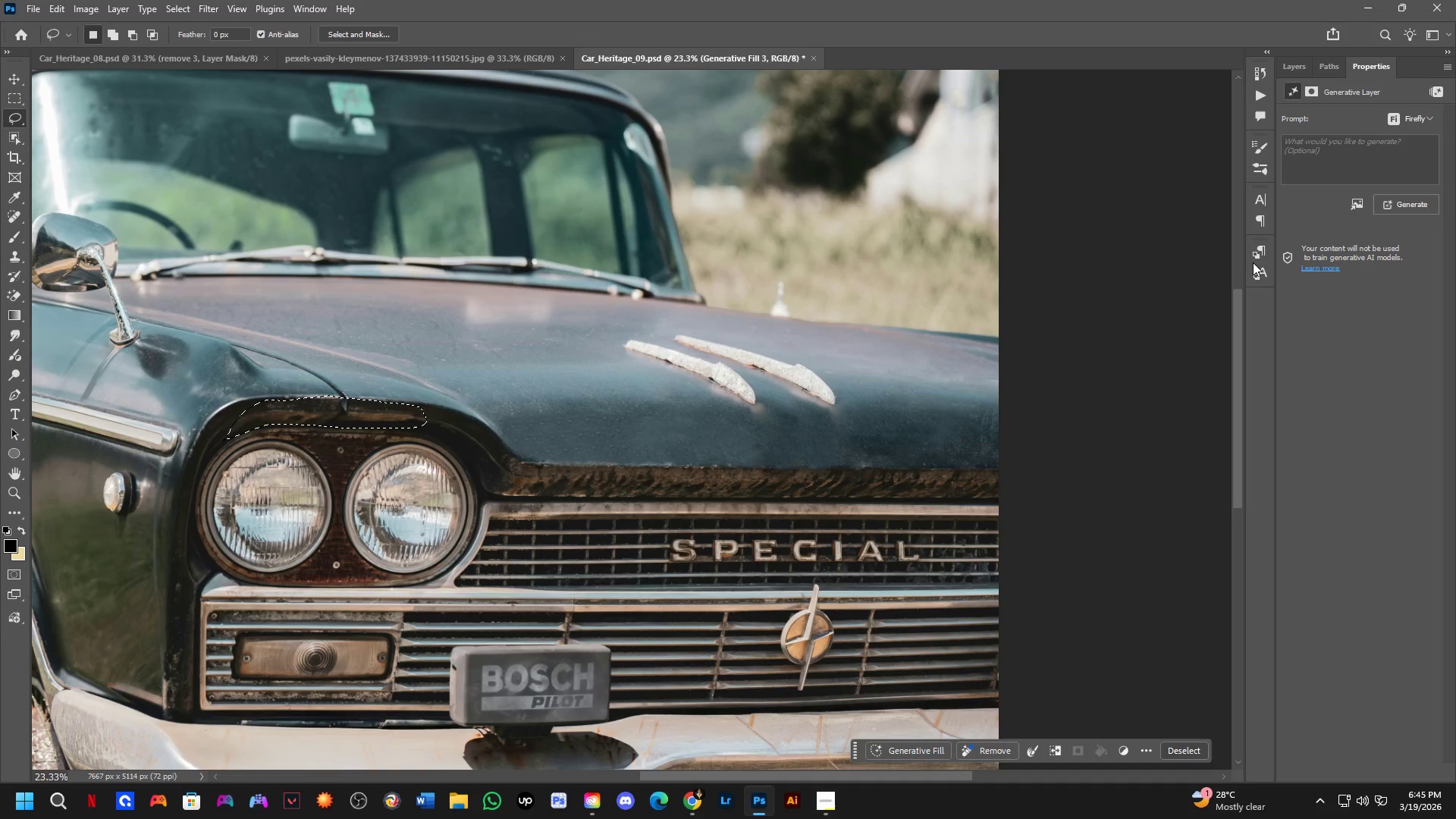 
key(Control+Shift+ShiftLeft)
 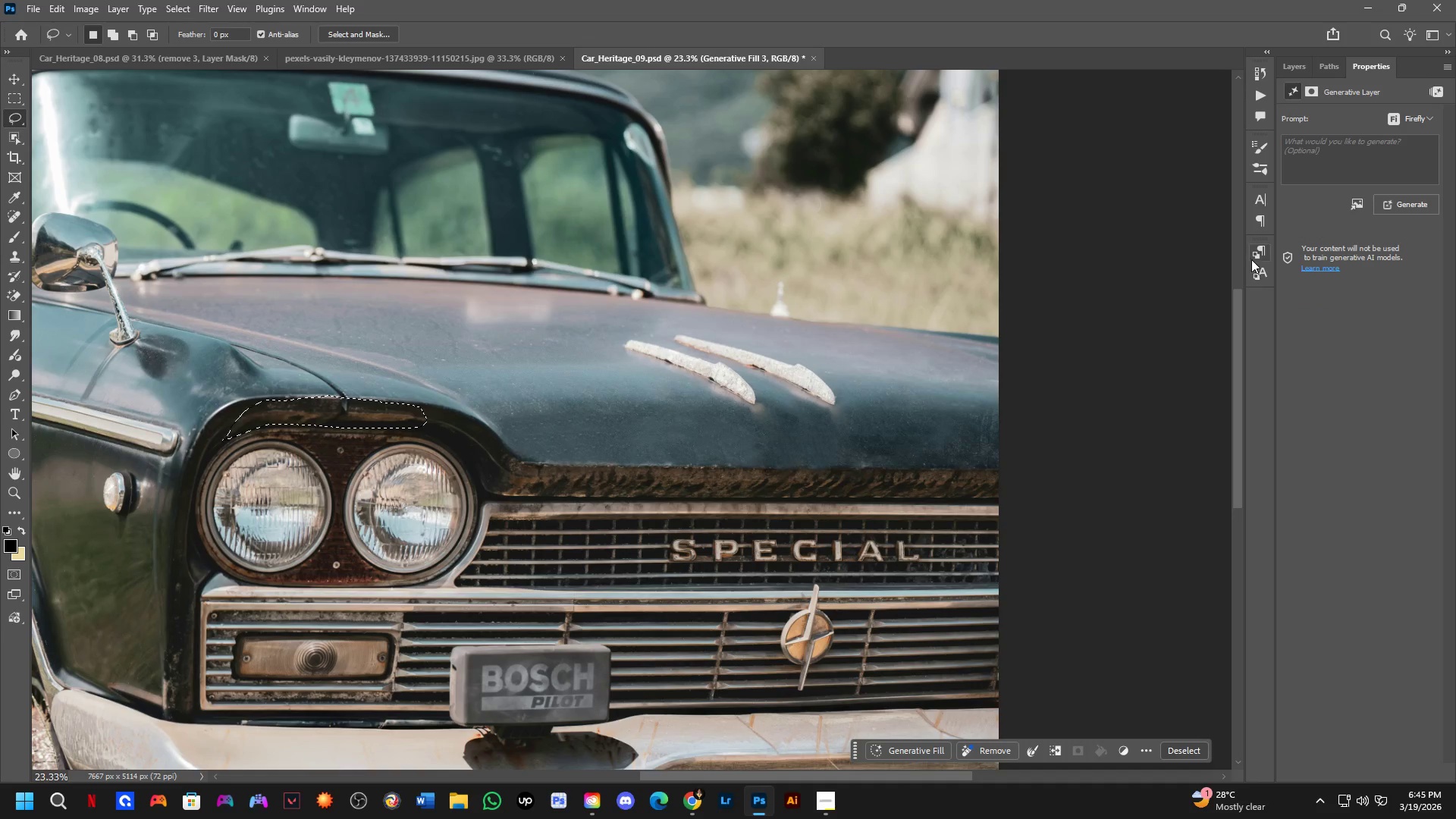 
key(Control+Shift+Z)
 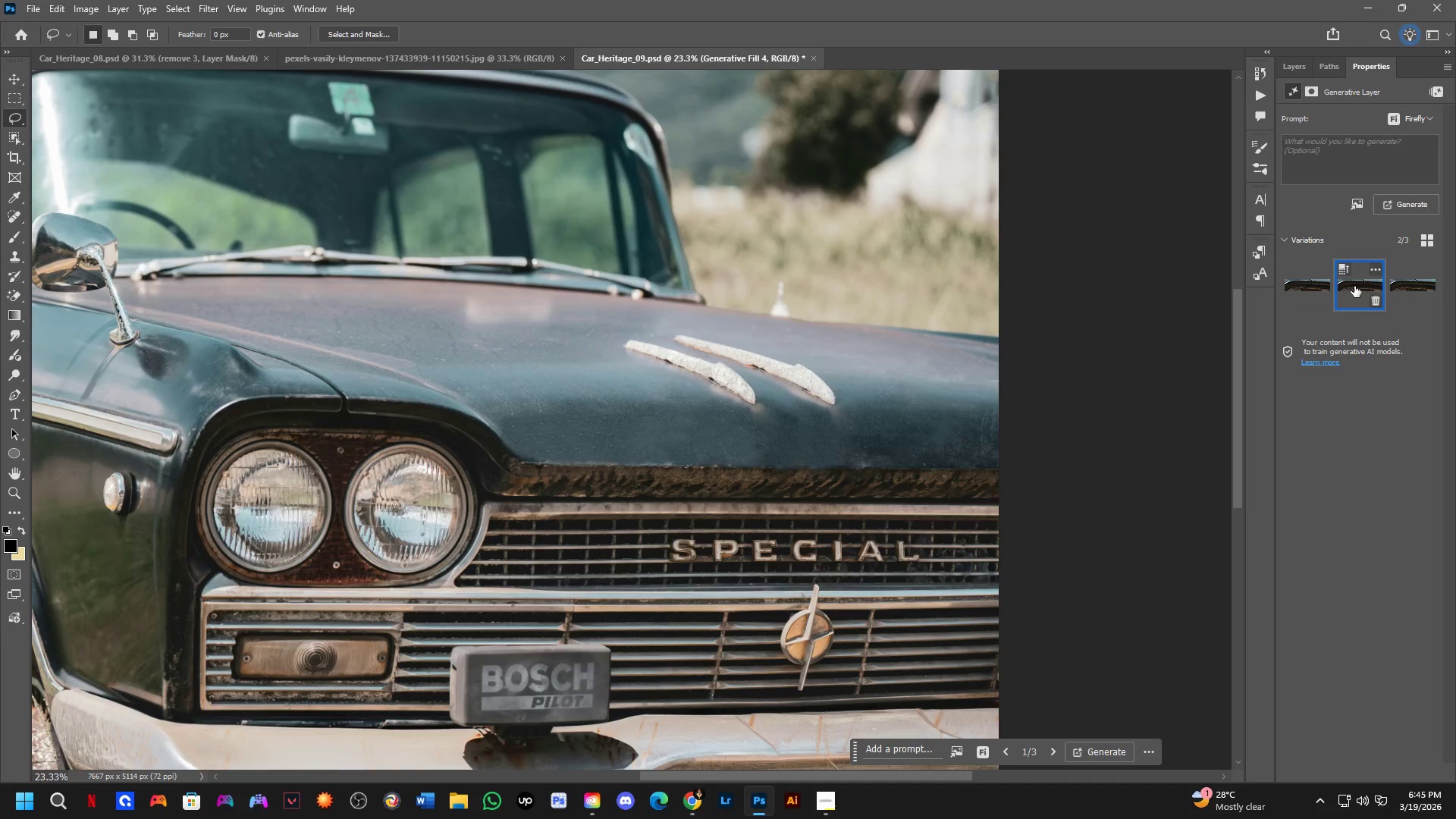 
double_click([1418, 284])
 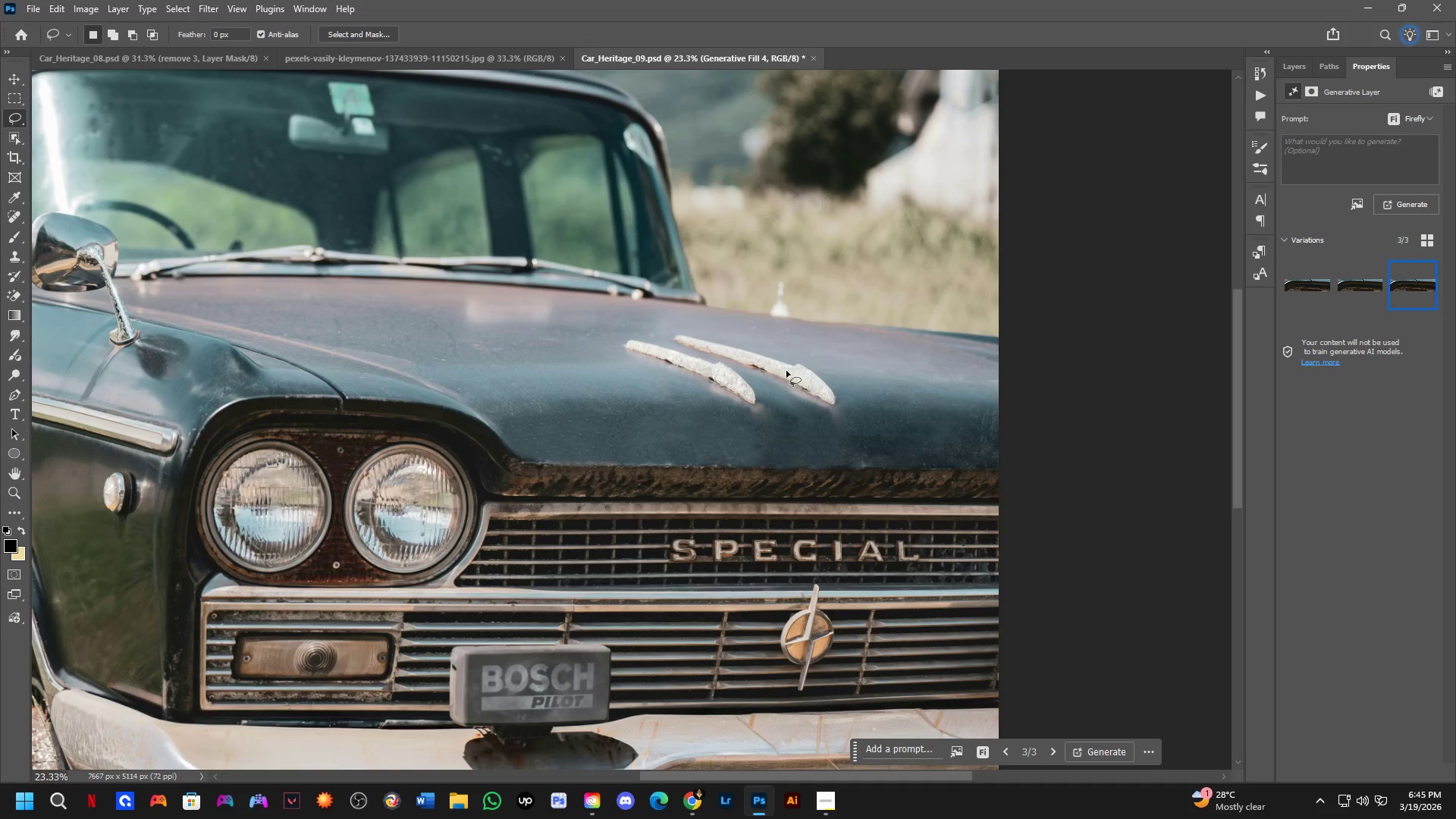 
key(Control+ControlLeft)
 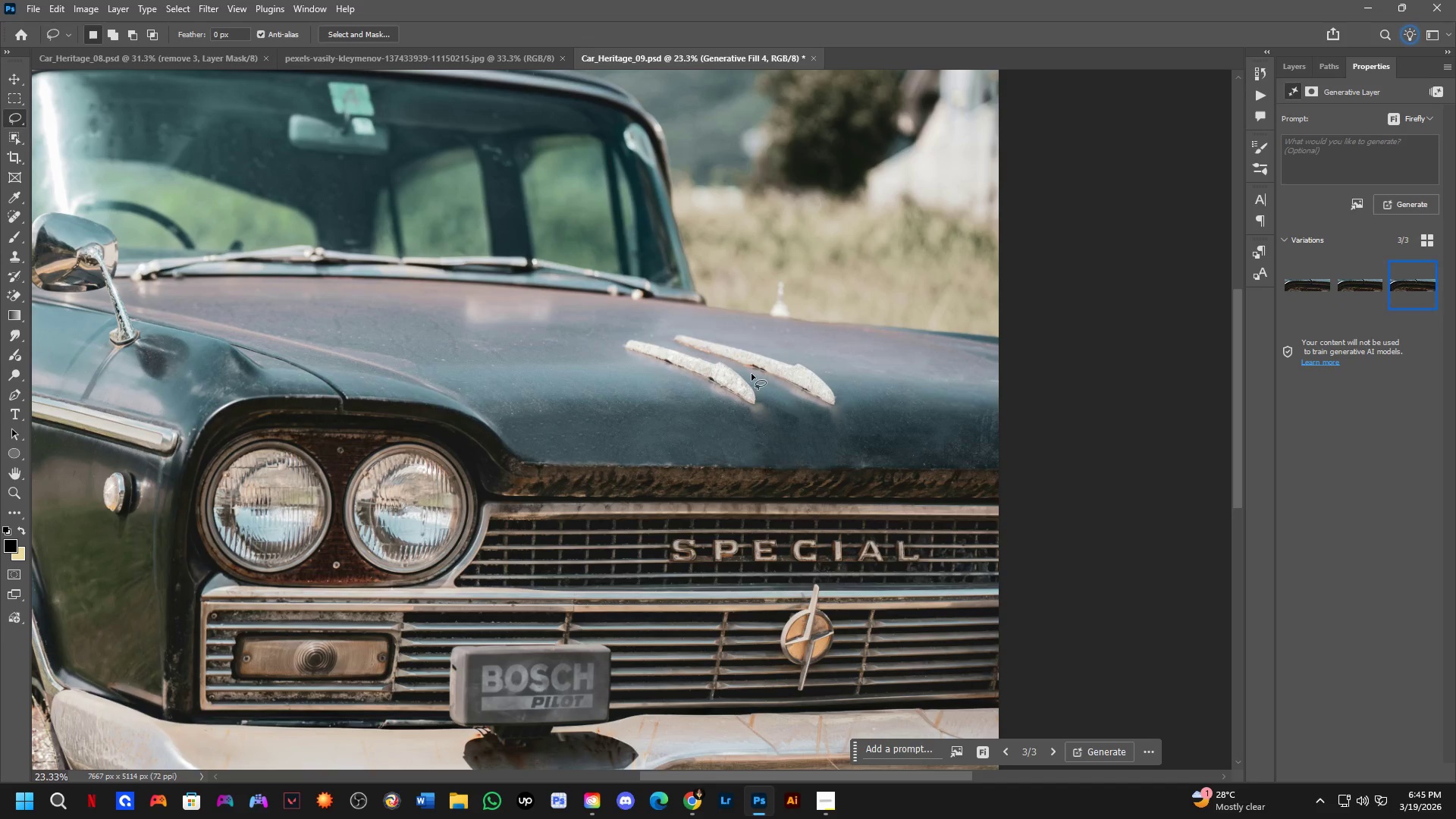 
key(Control+Z)
 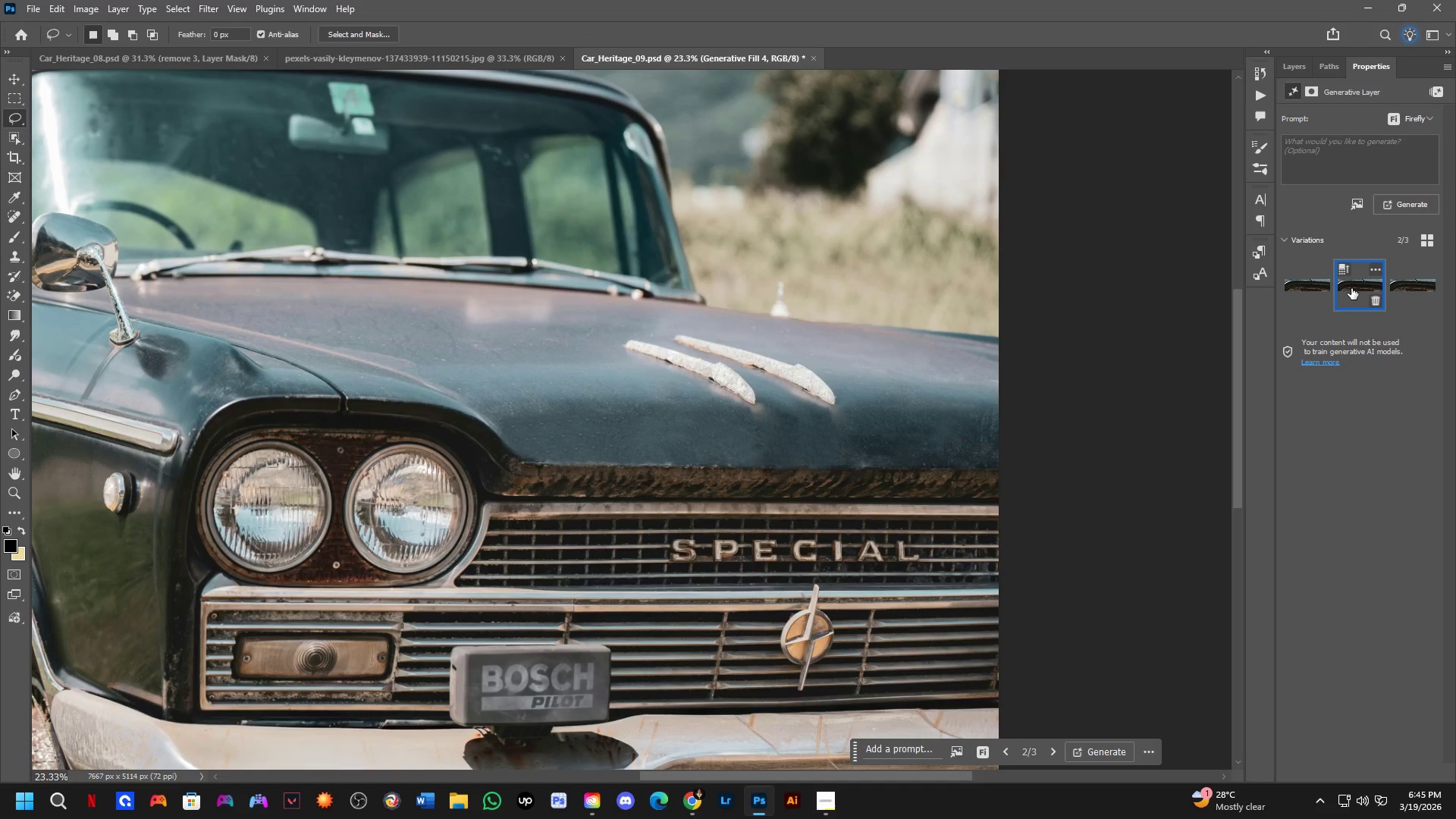 
hold_key(key=Space, duration=0.52)
 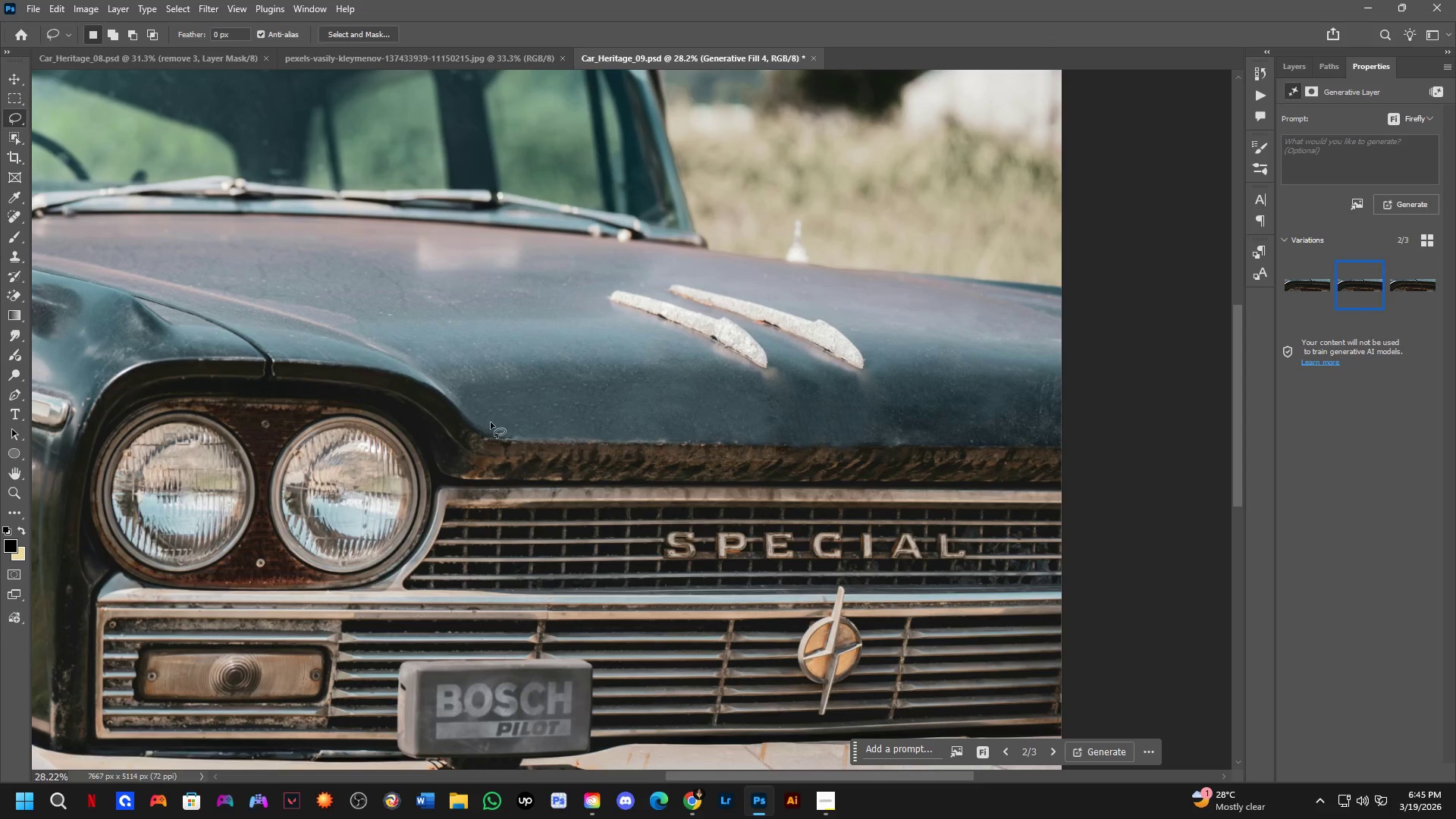 
left_click_drag(start_coordinate=[731, 480], to_coordinate=[689, 466])
 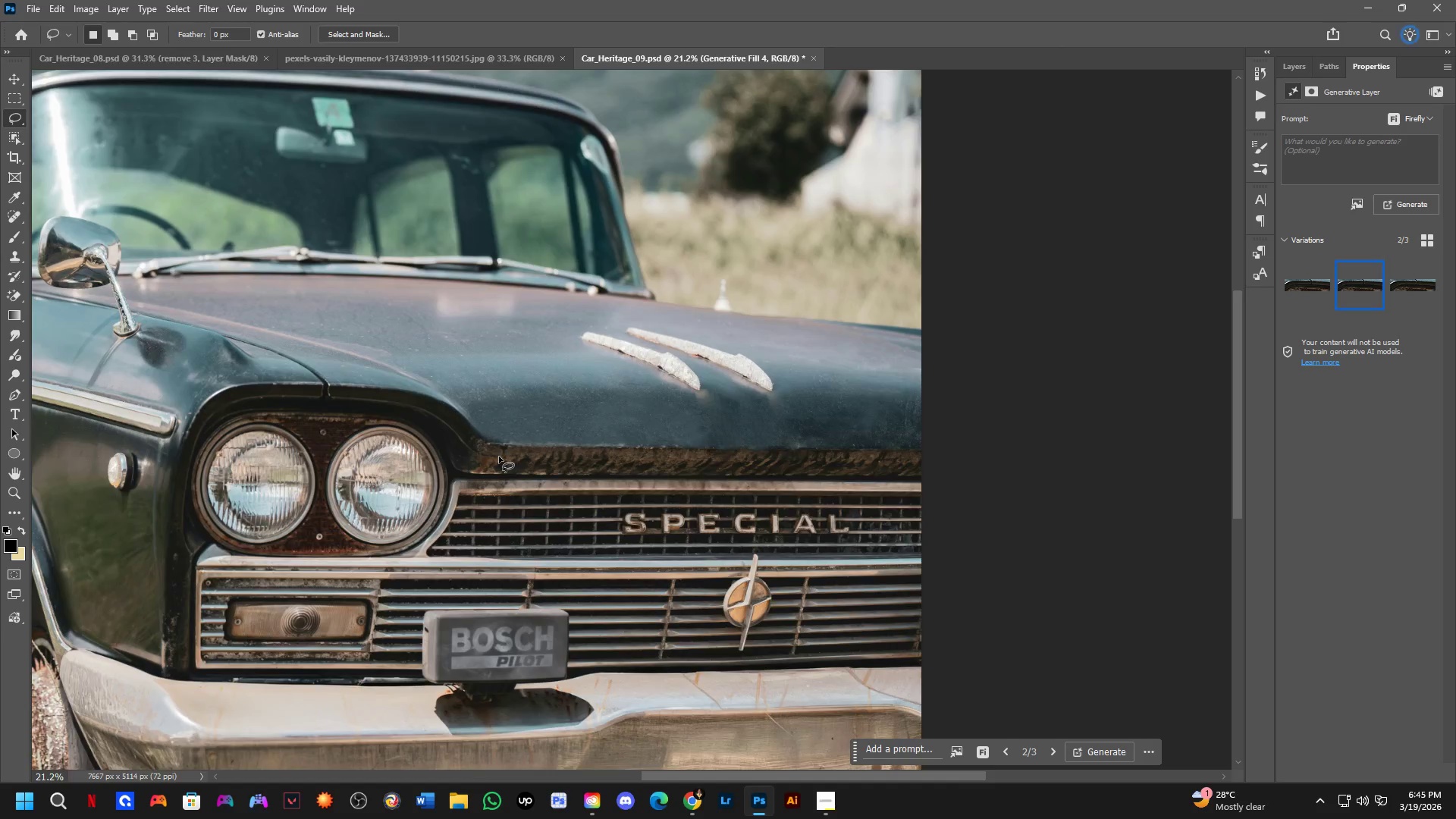 
scroll: coordinate [620, 410], scroll_direction: down, amount: 1.0
 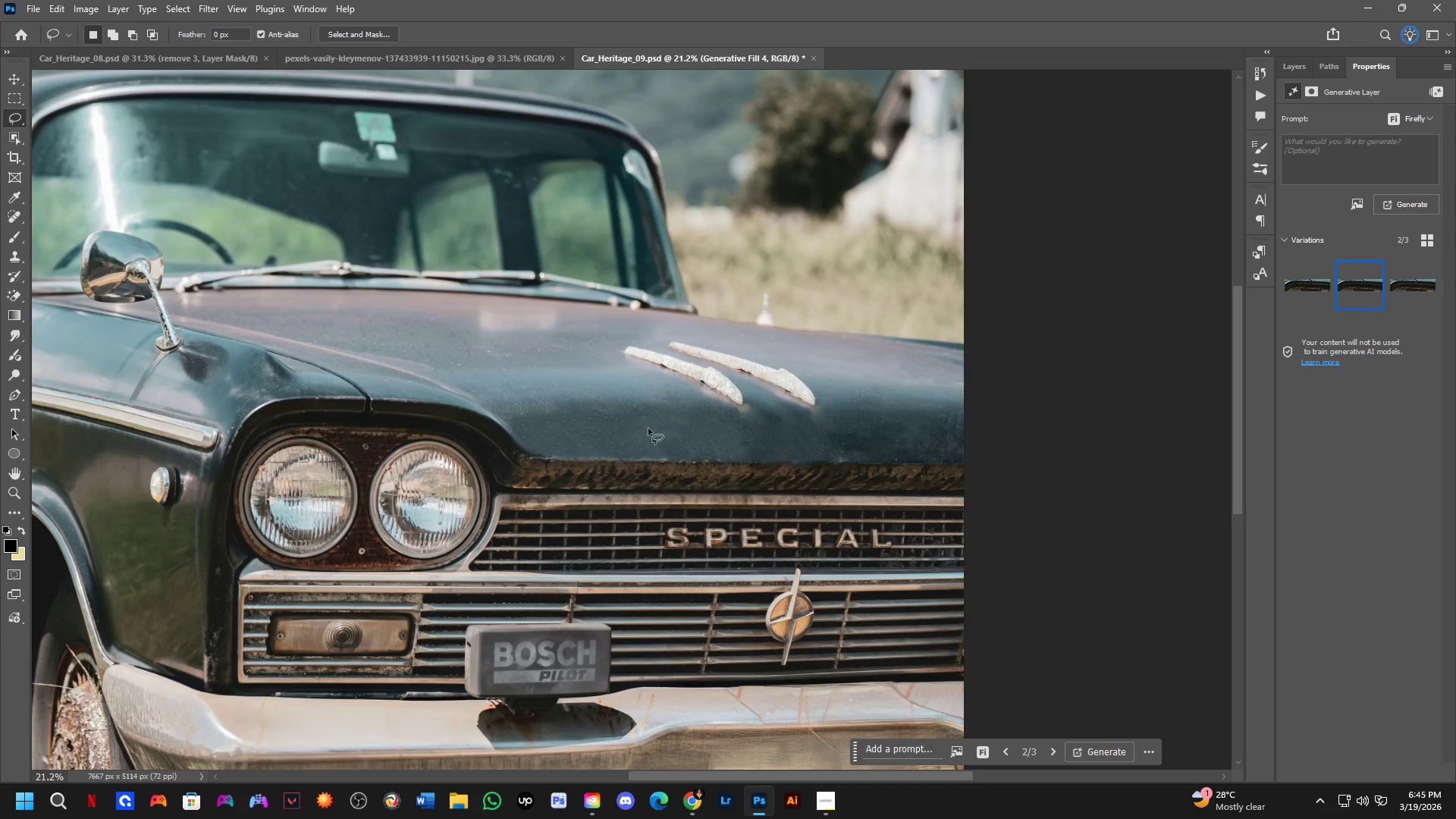 
scroll: coordinate [498, 453], scroll_direction: up, amount: 3.0
 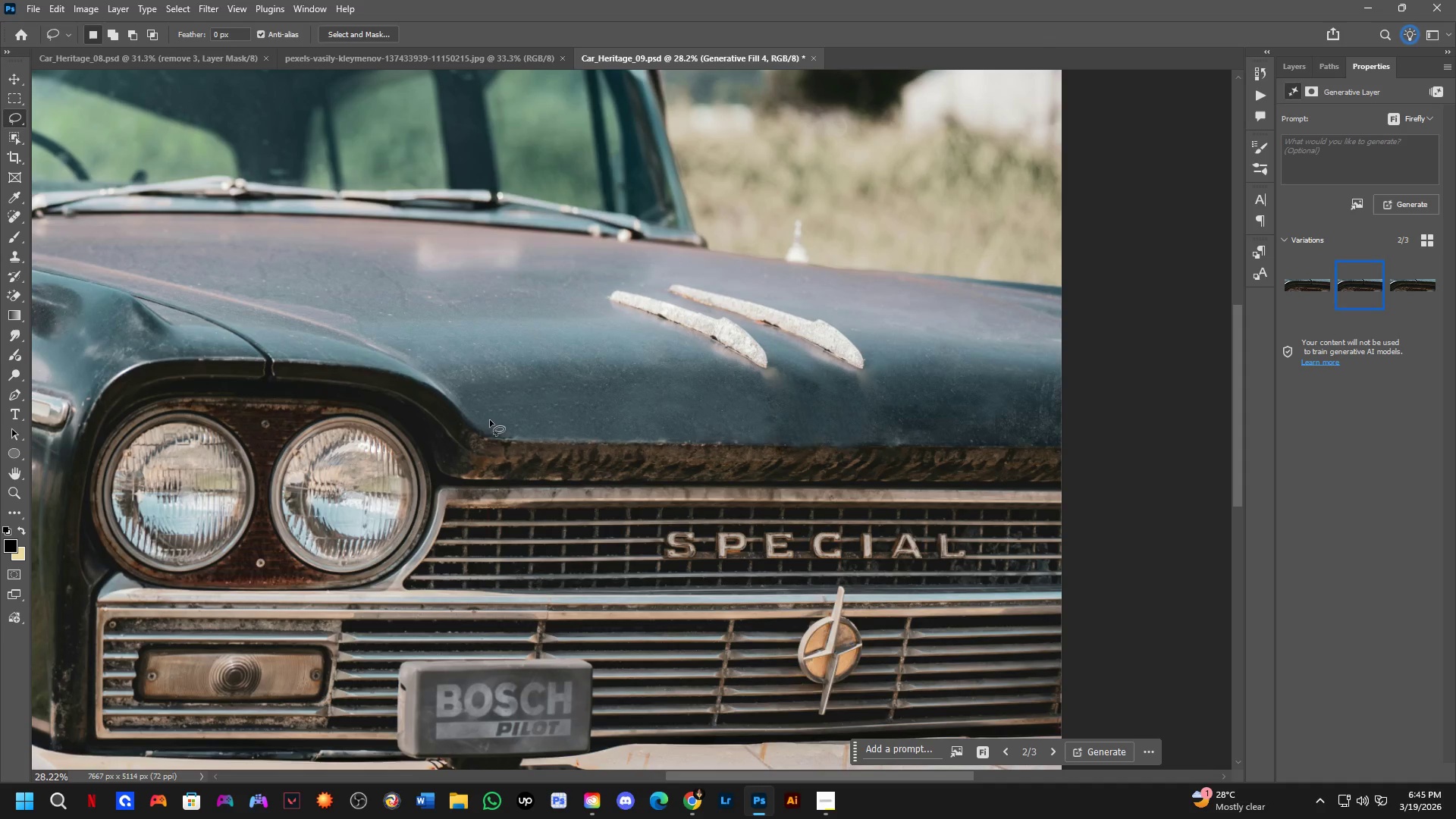 
hold_key(key=Space, duration=0.61)
 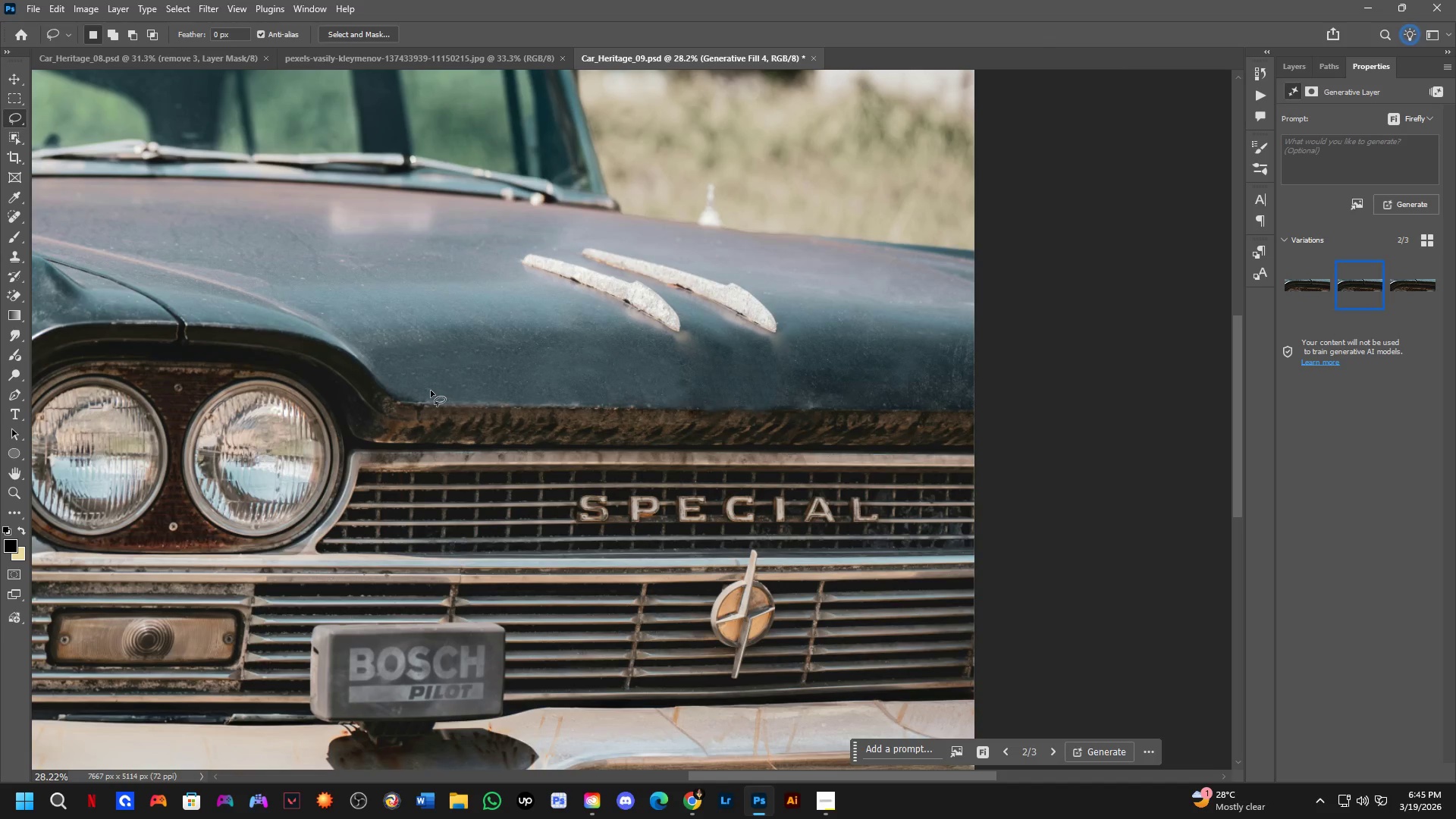 
left_click_drag(start_coordinate=[505, 419], to_coordinate=[418, 383])
 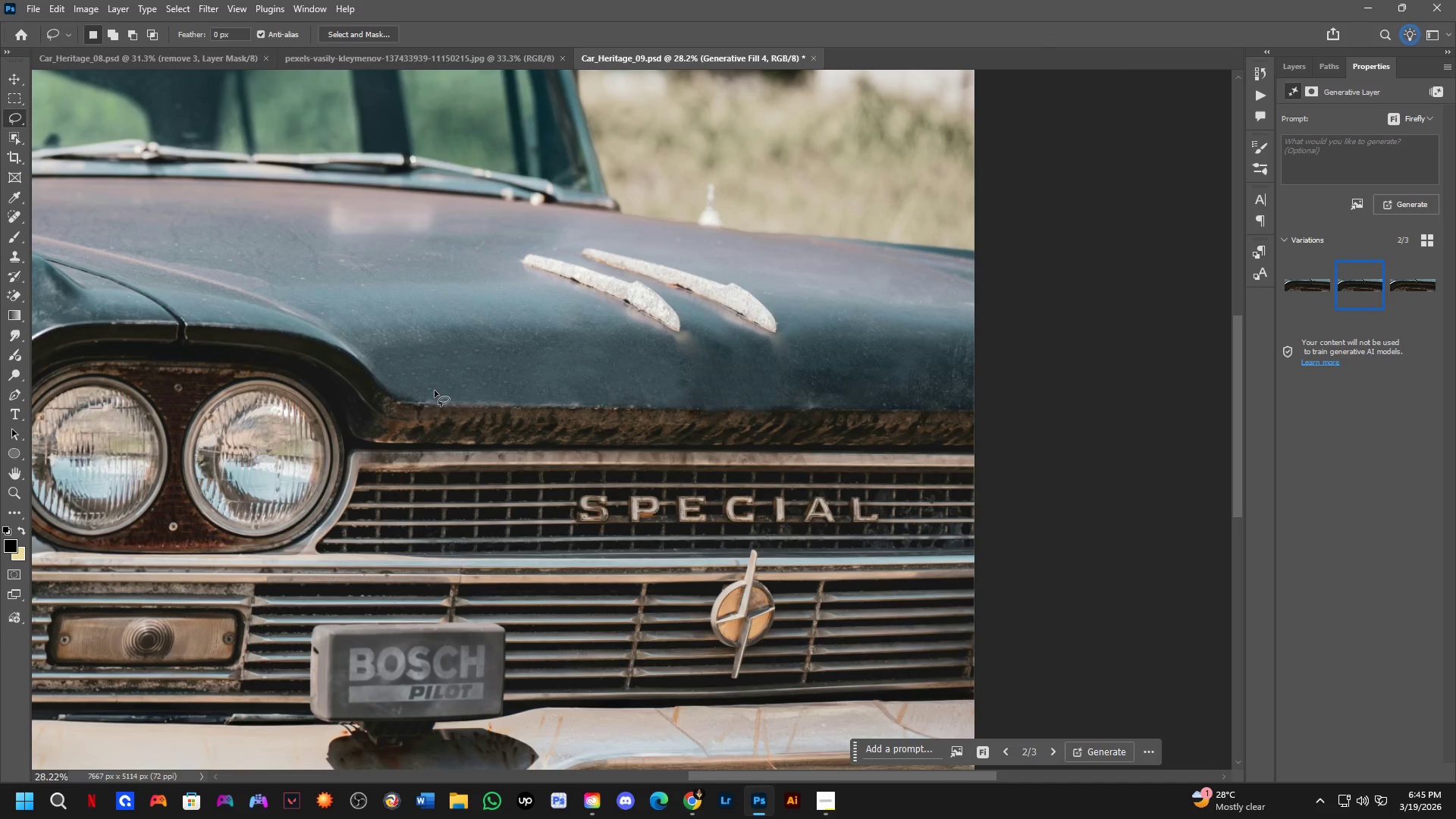 
left_click_drag(start_coordinate=[428, 389], to_coordinate=[1005, 403])
 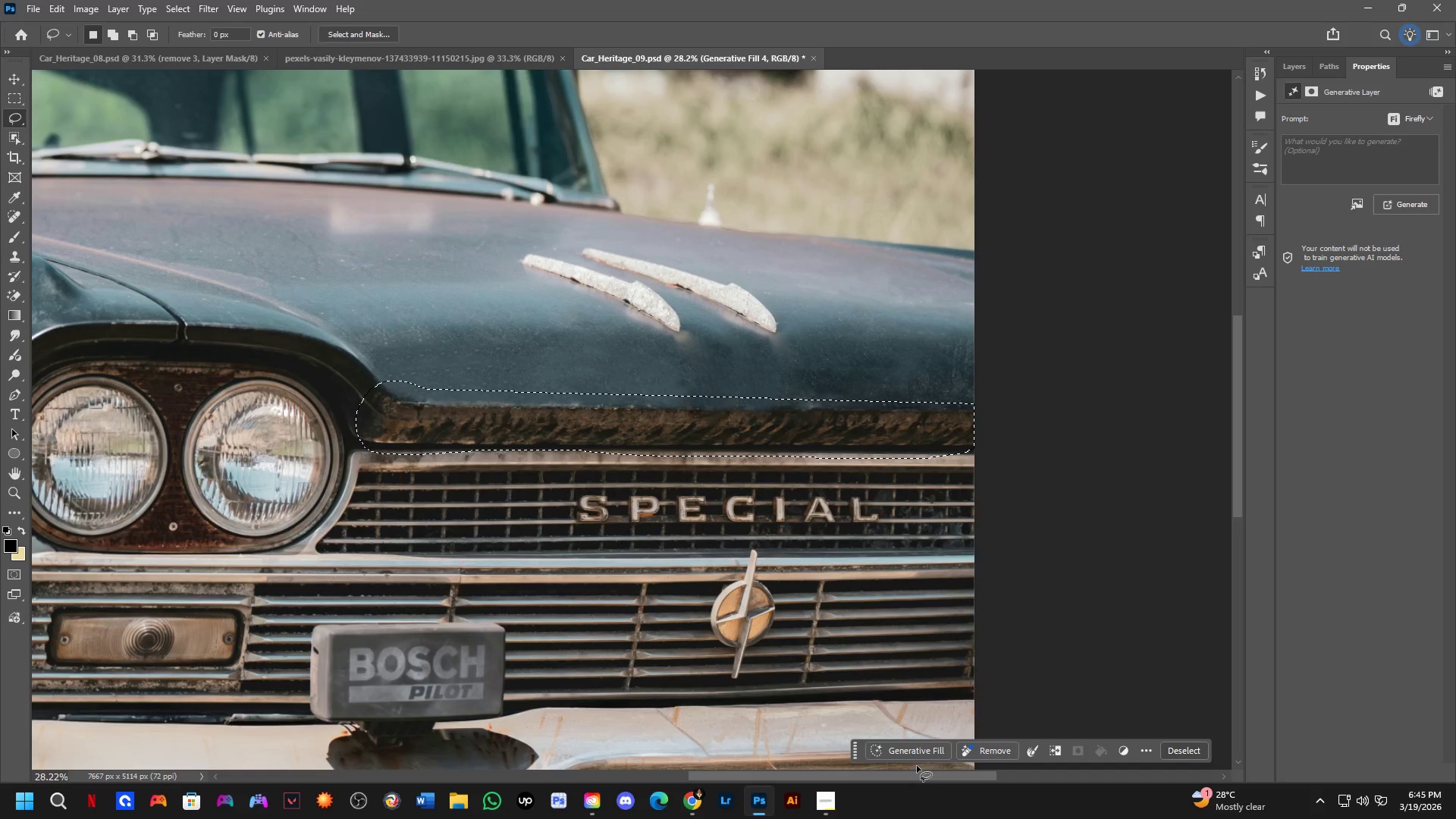 
left_click([919, 748])
 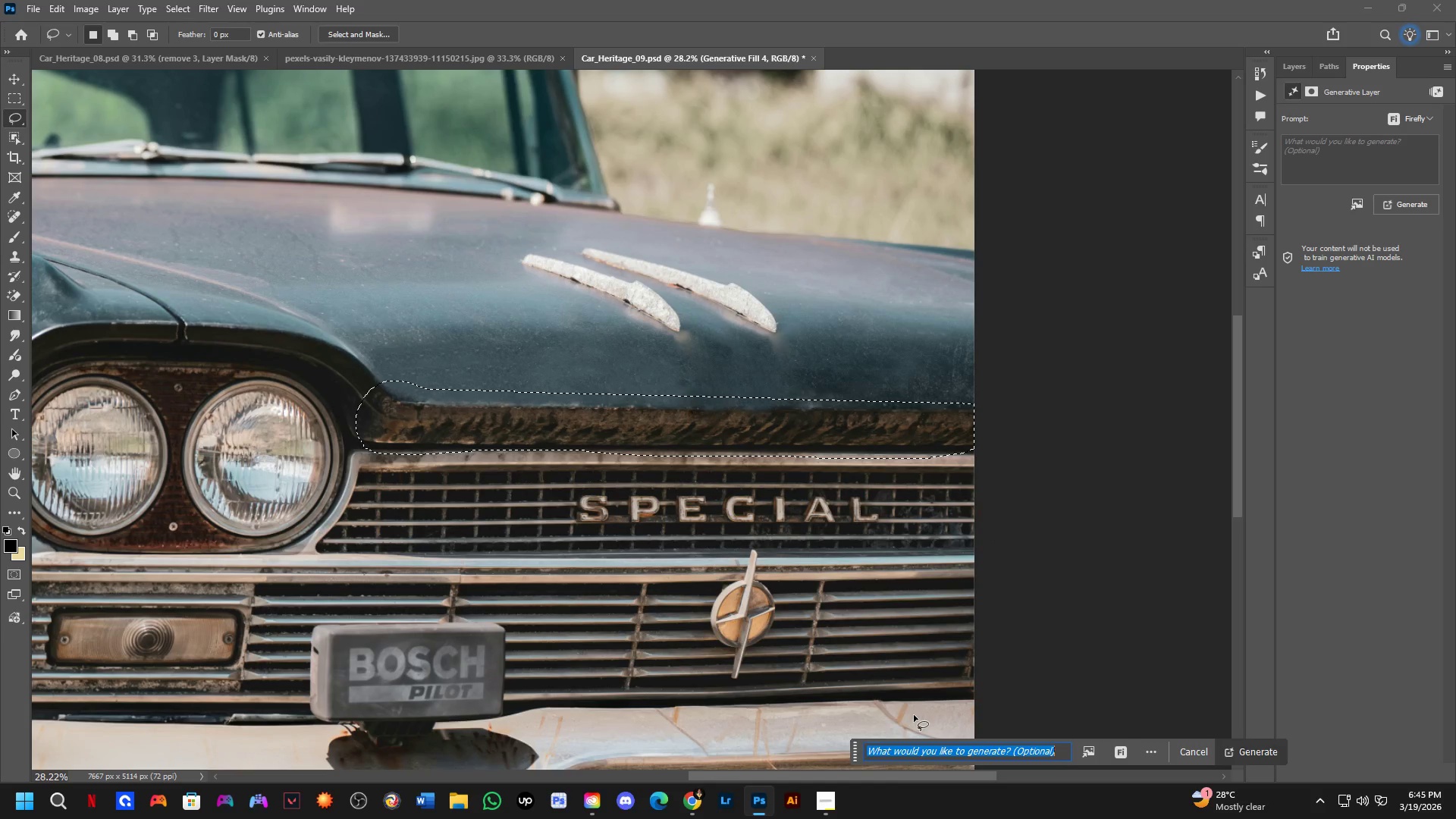 
key(NumpadEnter)
 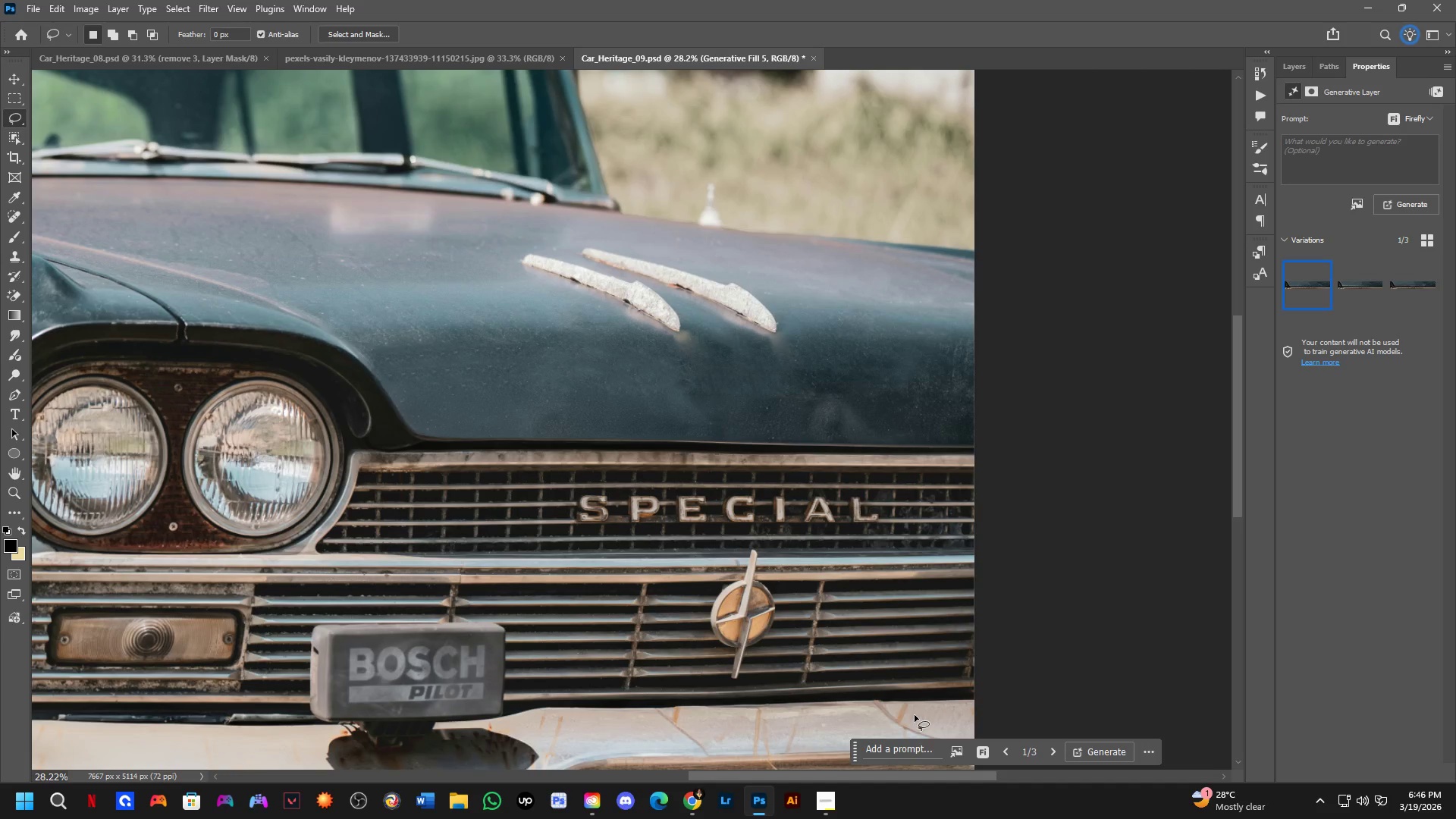 
wait(23.56)
 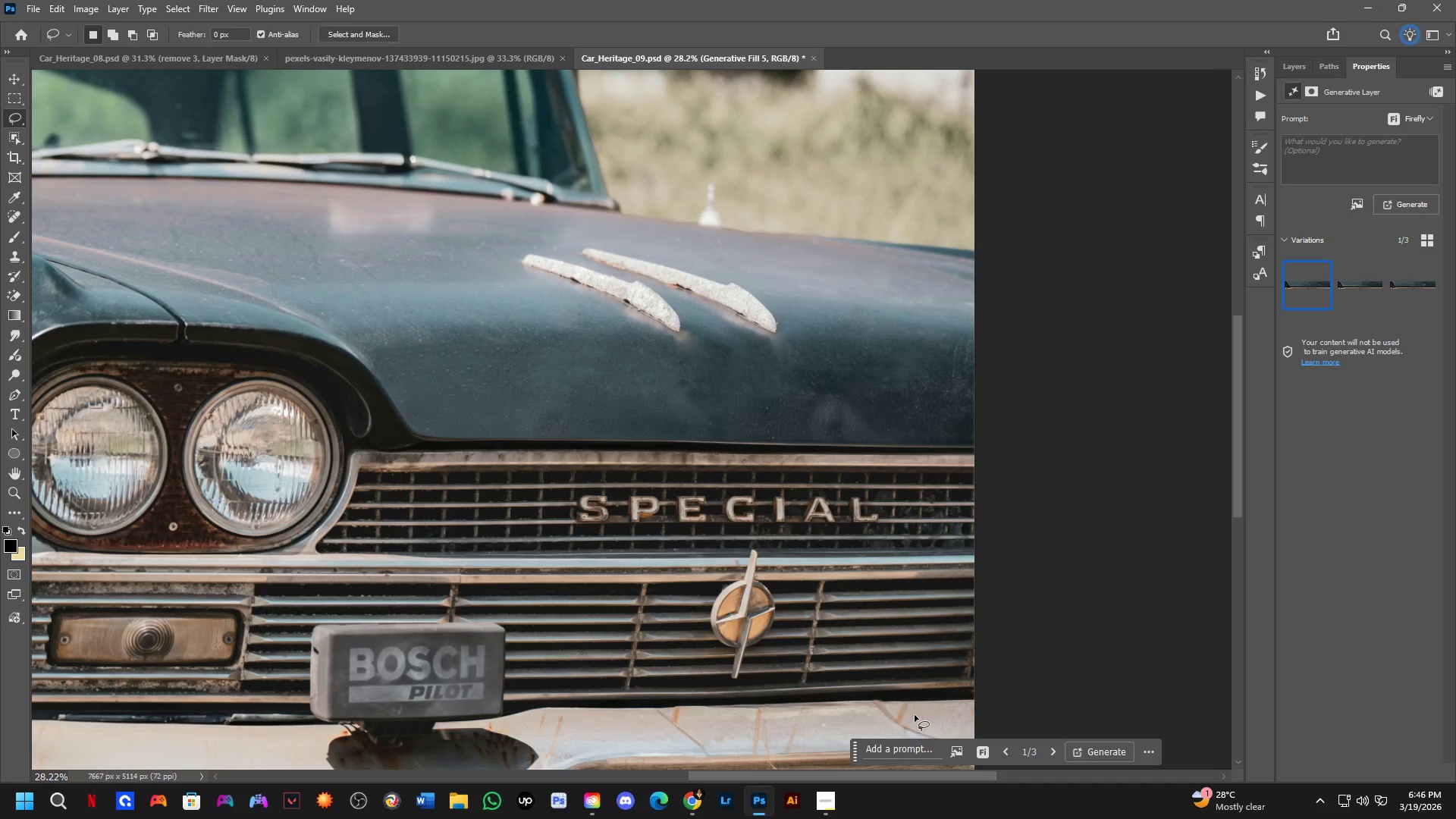 
key(Control+Z)
 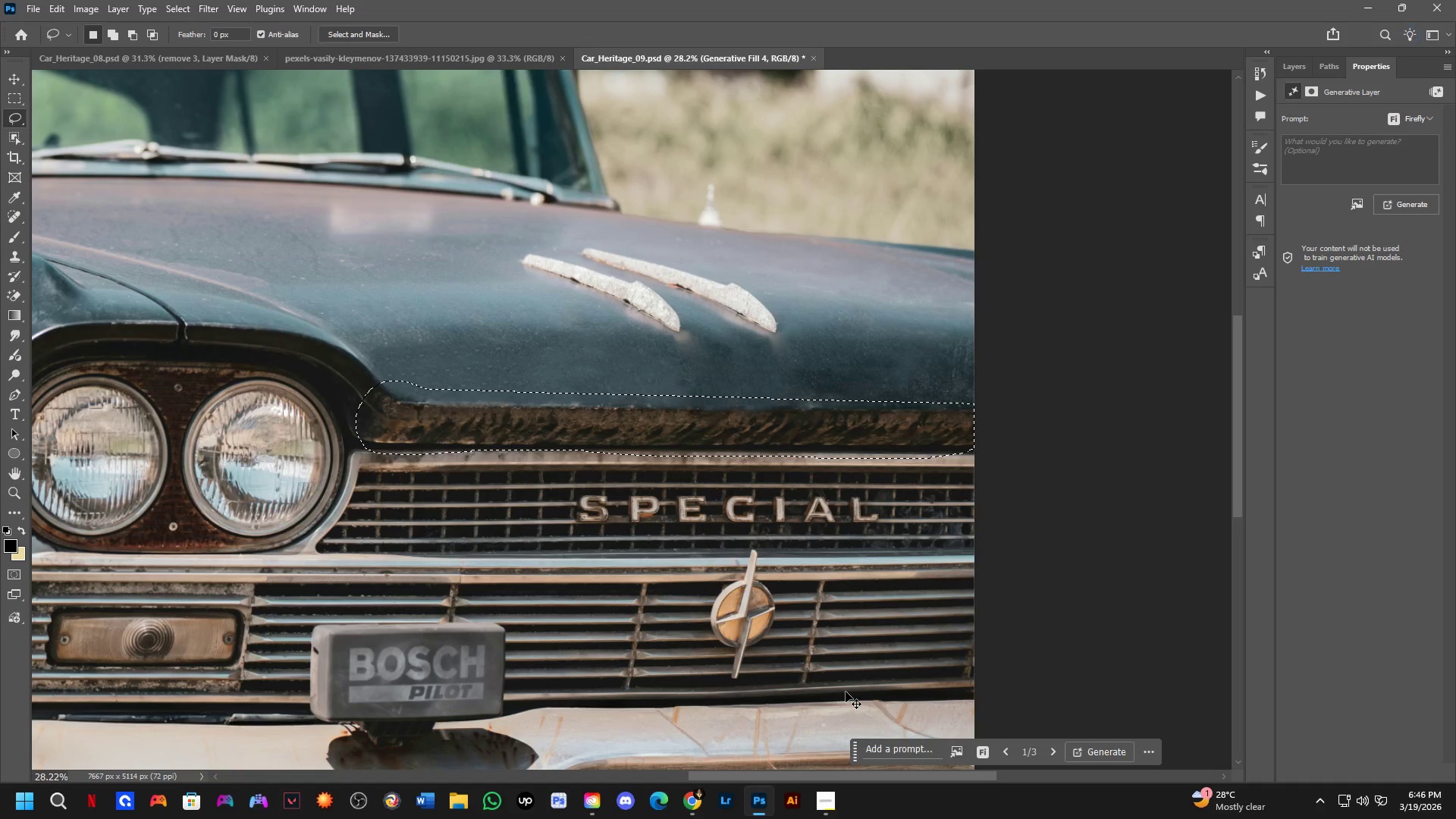 
key(Control+Shift+ShiftLeft)
 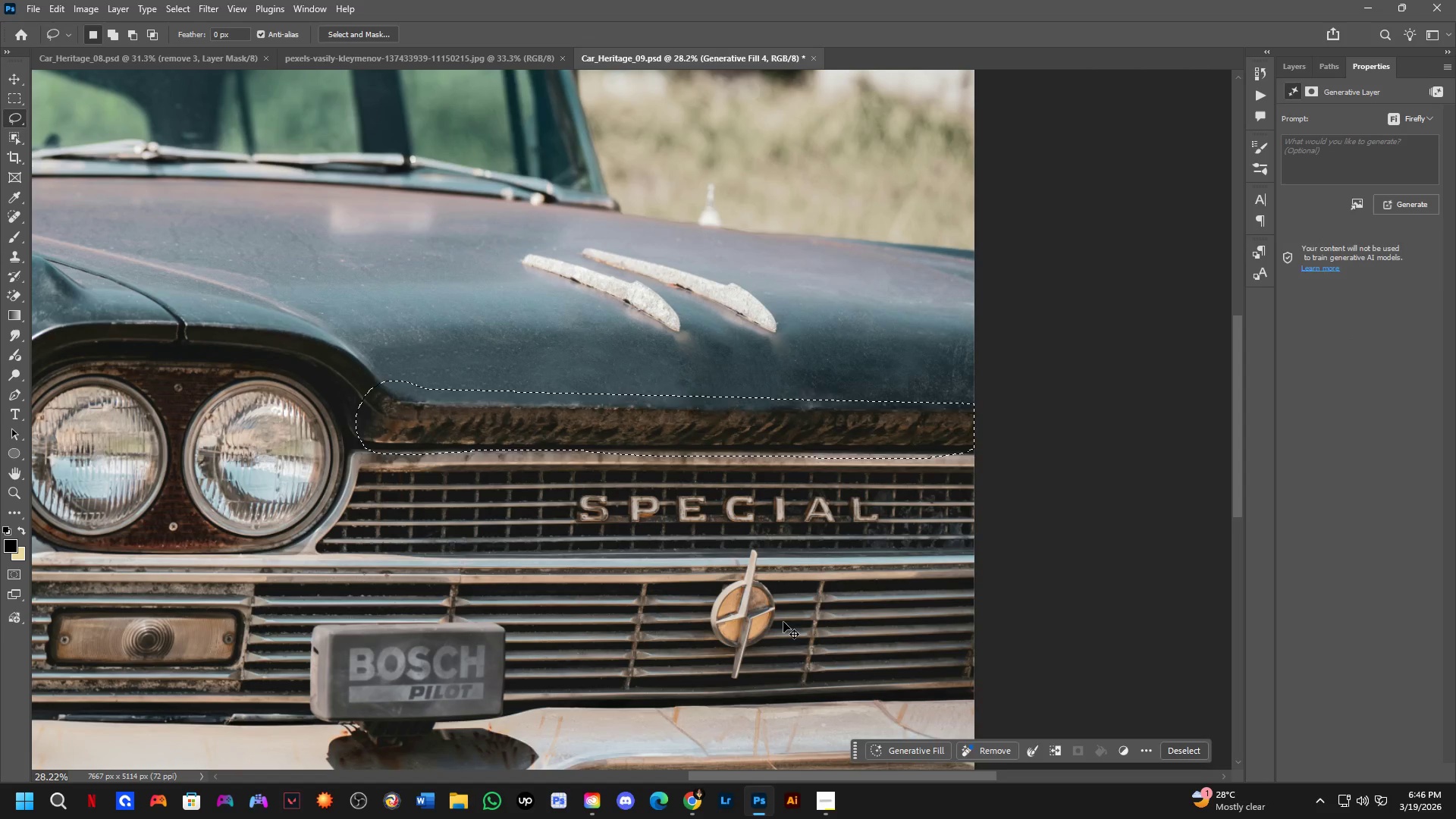 
key(Control+Shift+Z)
 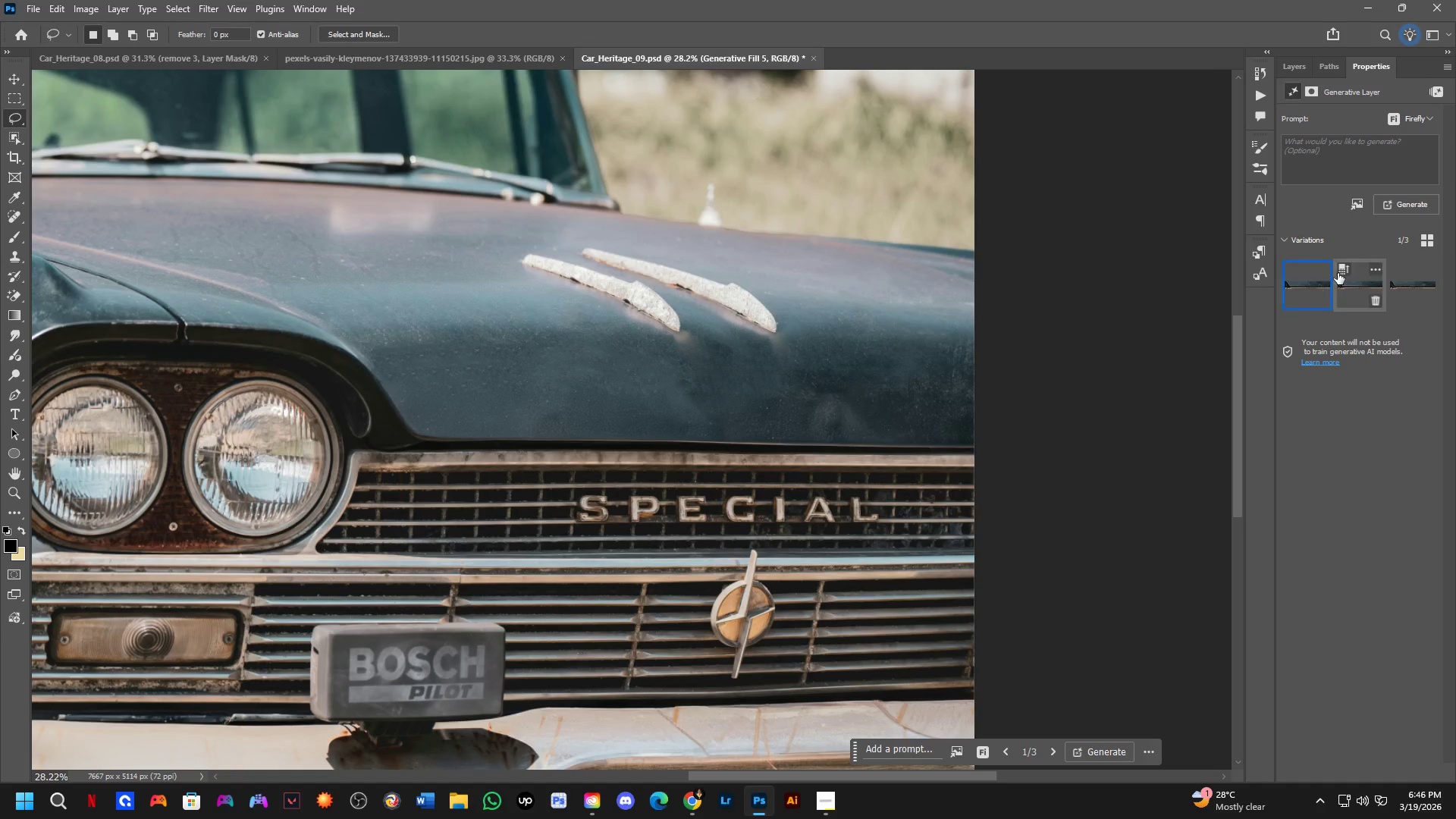 
left_click_drag(start_coordinate=[1347, 291], to_coordinate=[1351, 293])
 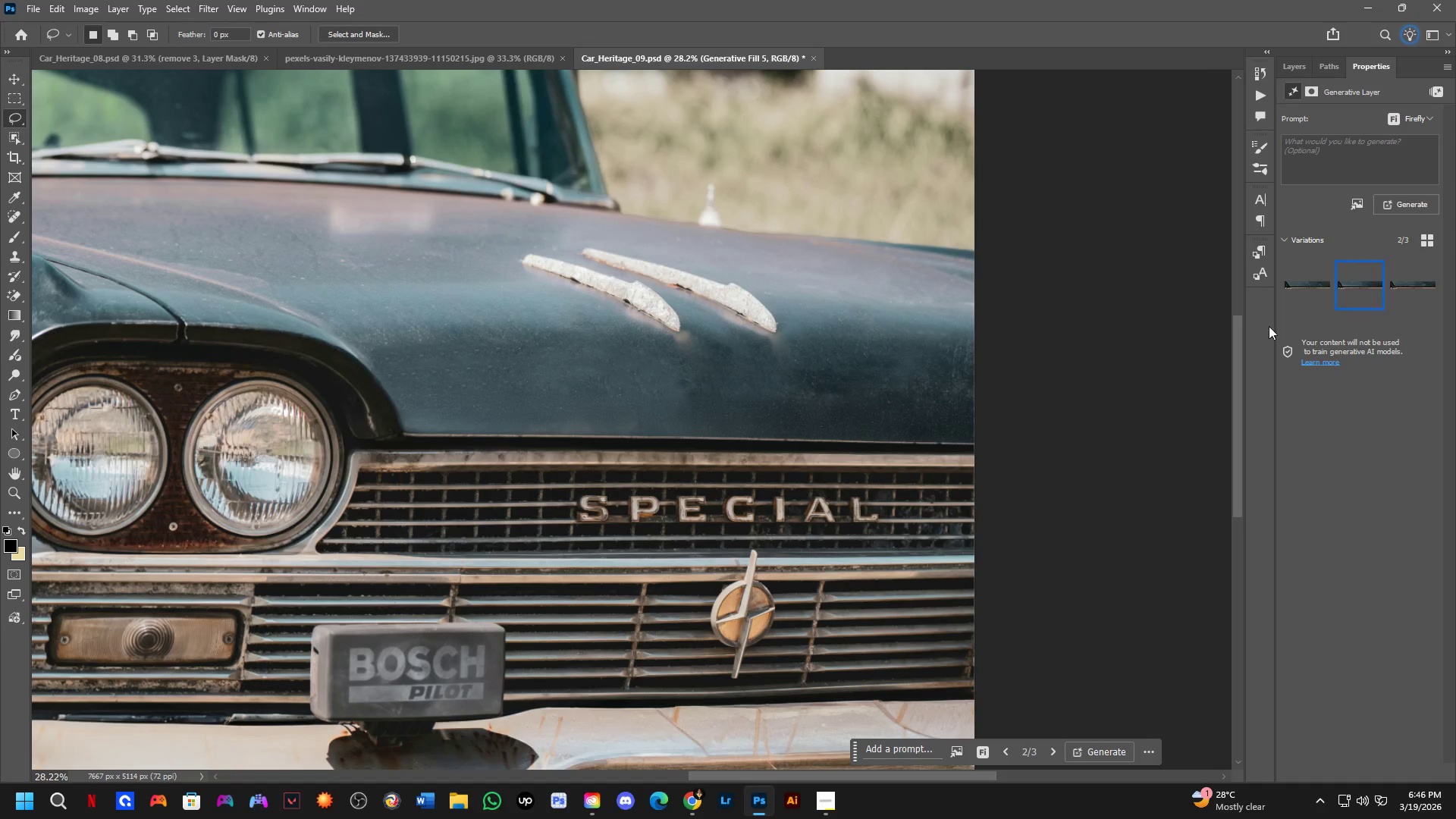 
hold_key(key=Space, duration=0.41)
 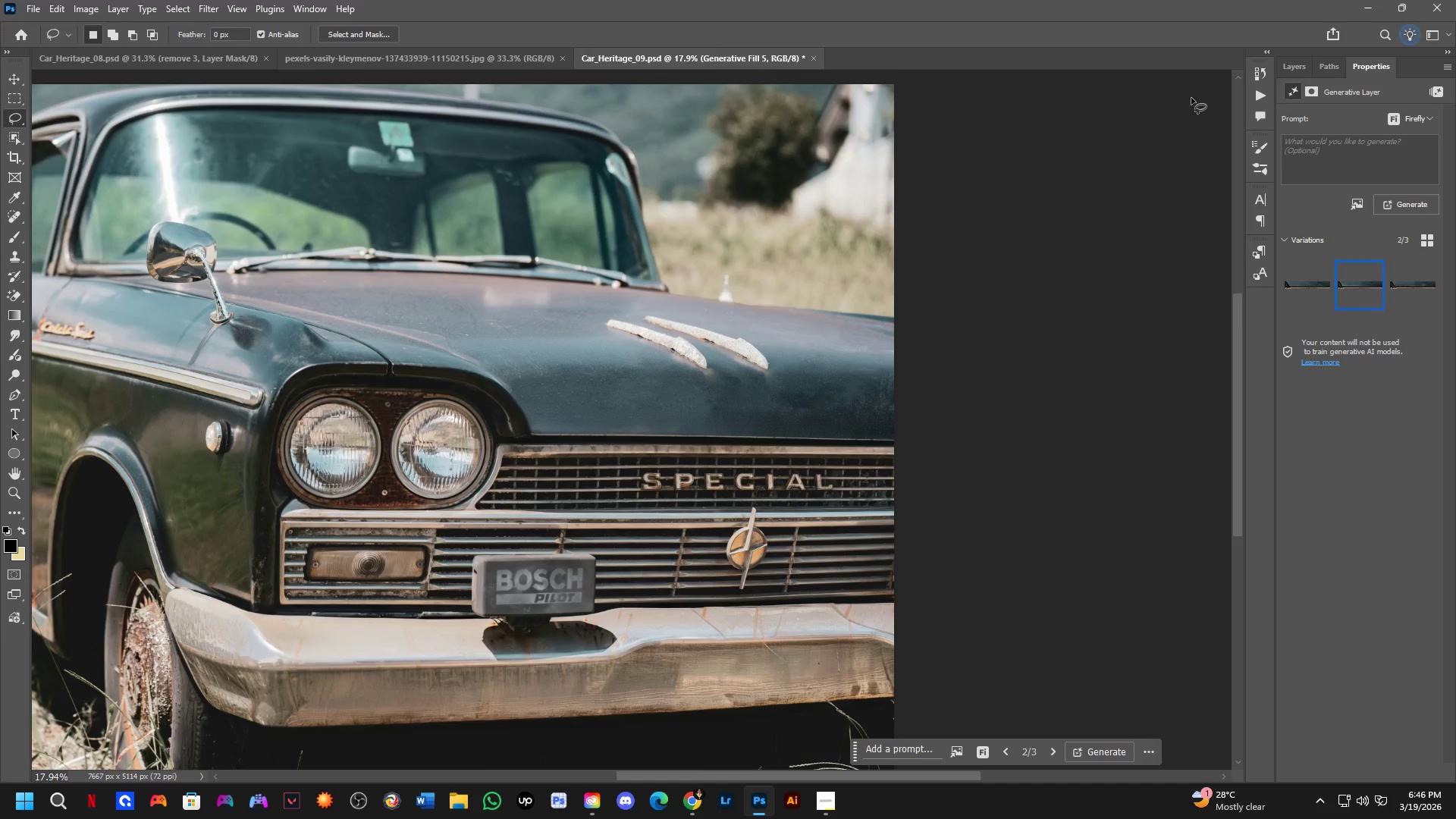 
left_click_drag(start_coordinate=[725, 394], to_coordinate=[739, 417])
 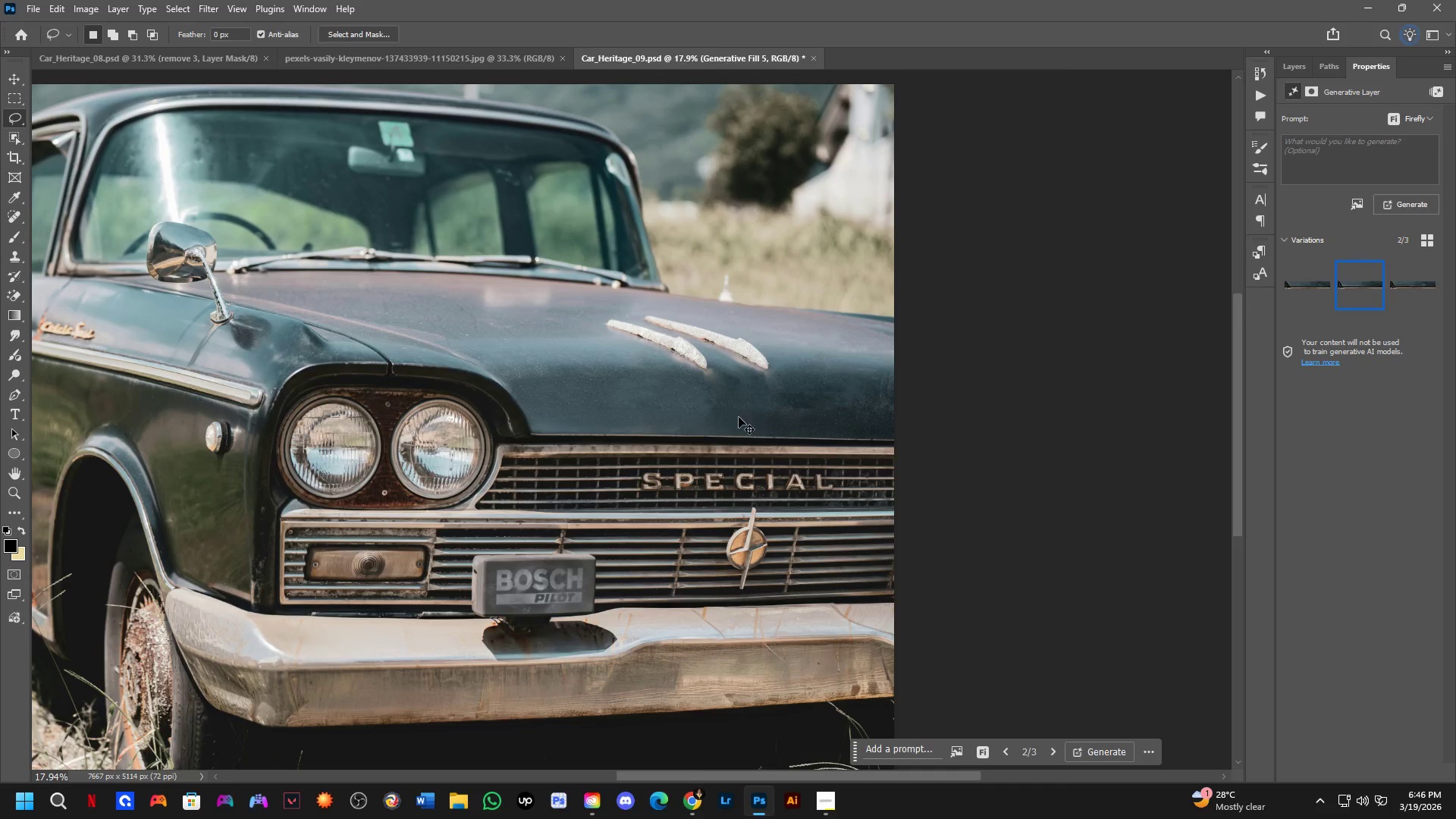 
scroll: coordinate [717, 371], scroll_direction: down, amount: 5.0
 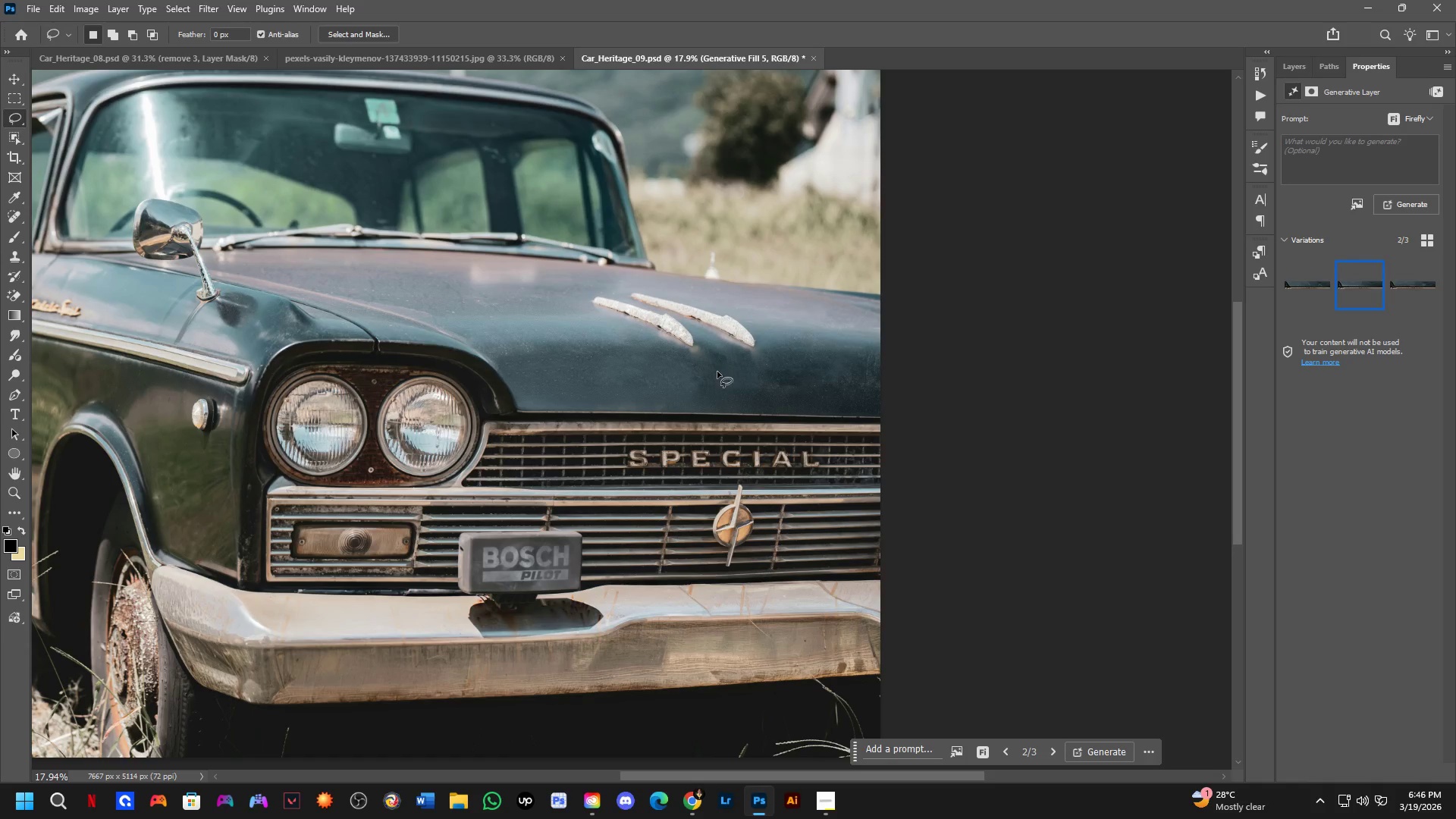 
hold_key(key=ControlLeft, duration=0.31)
 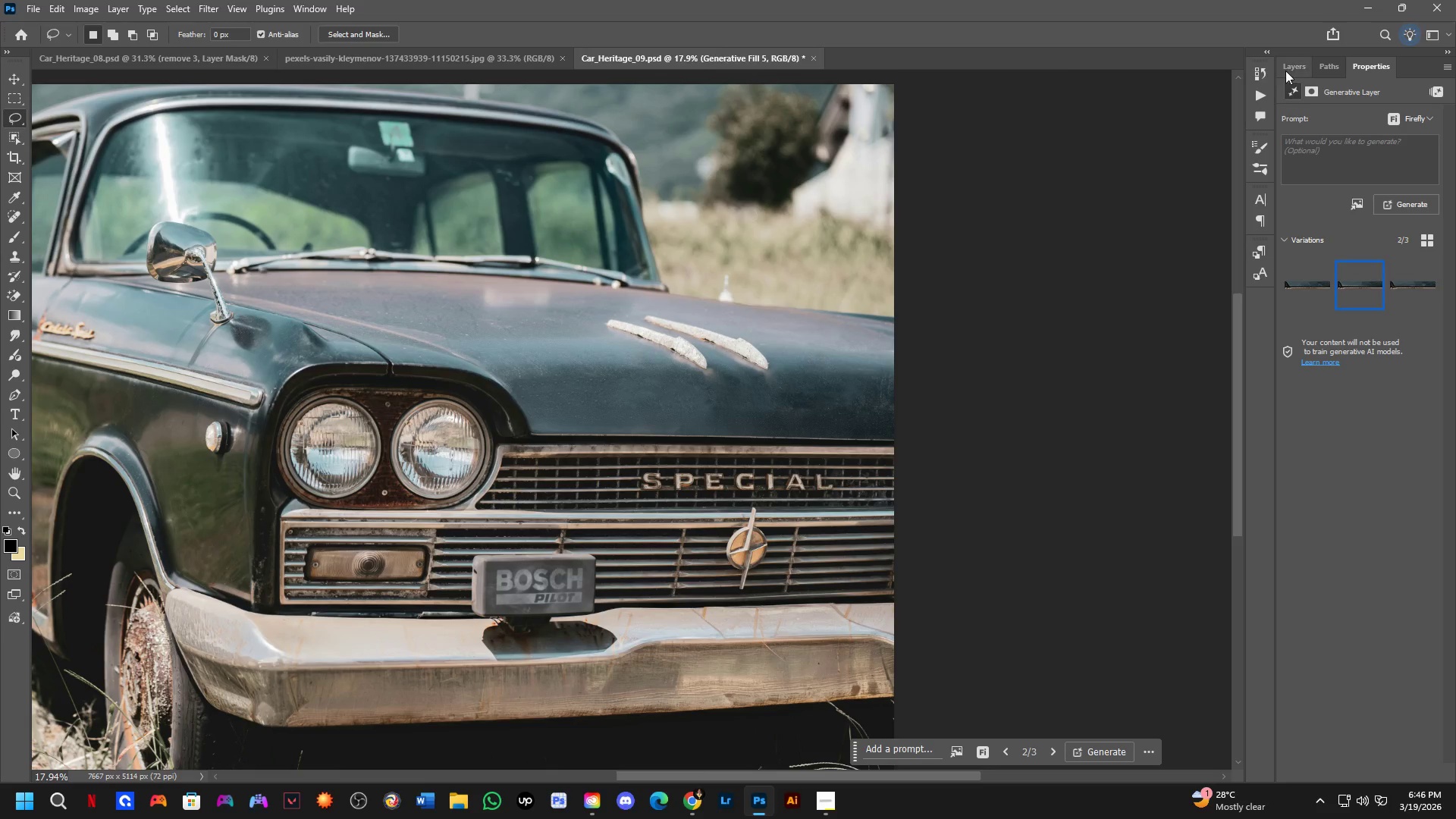 
left_click([1285, 71])
 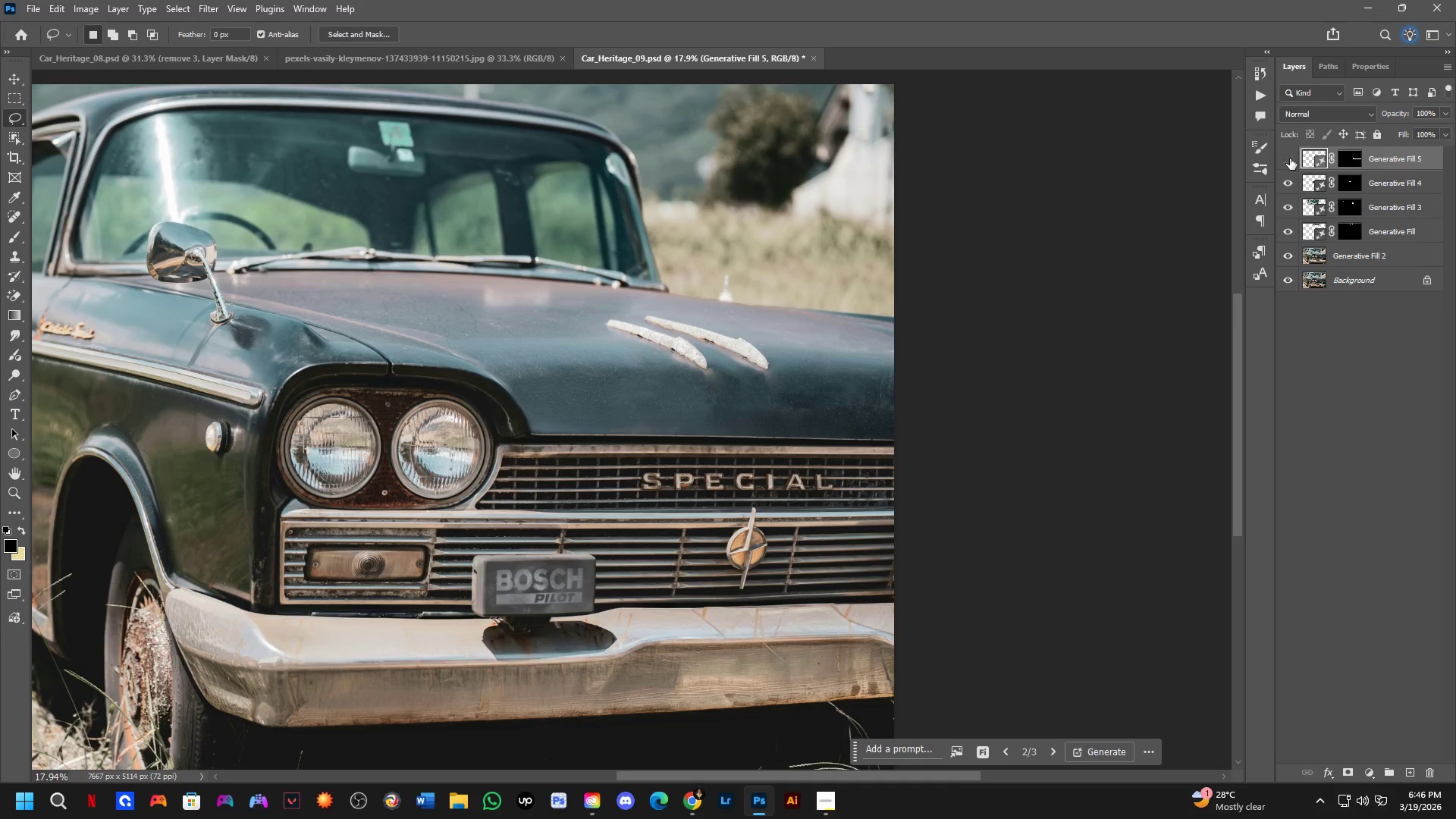 
double_click([1290, 158])
 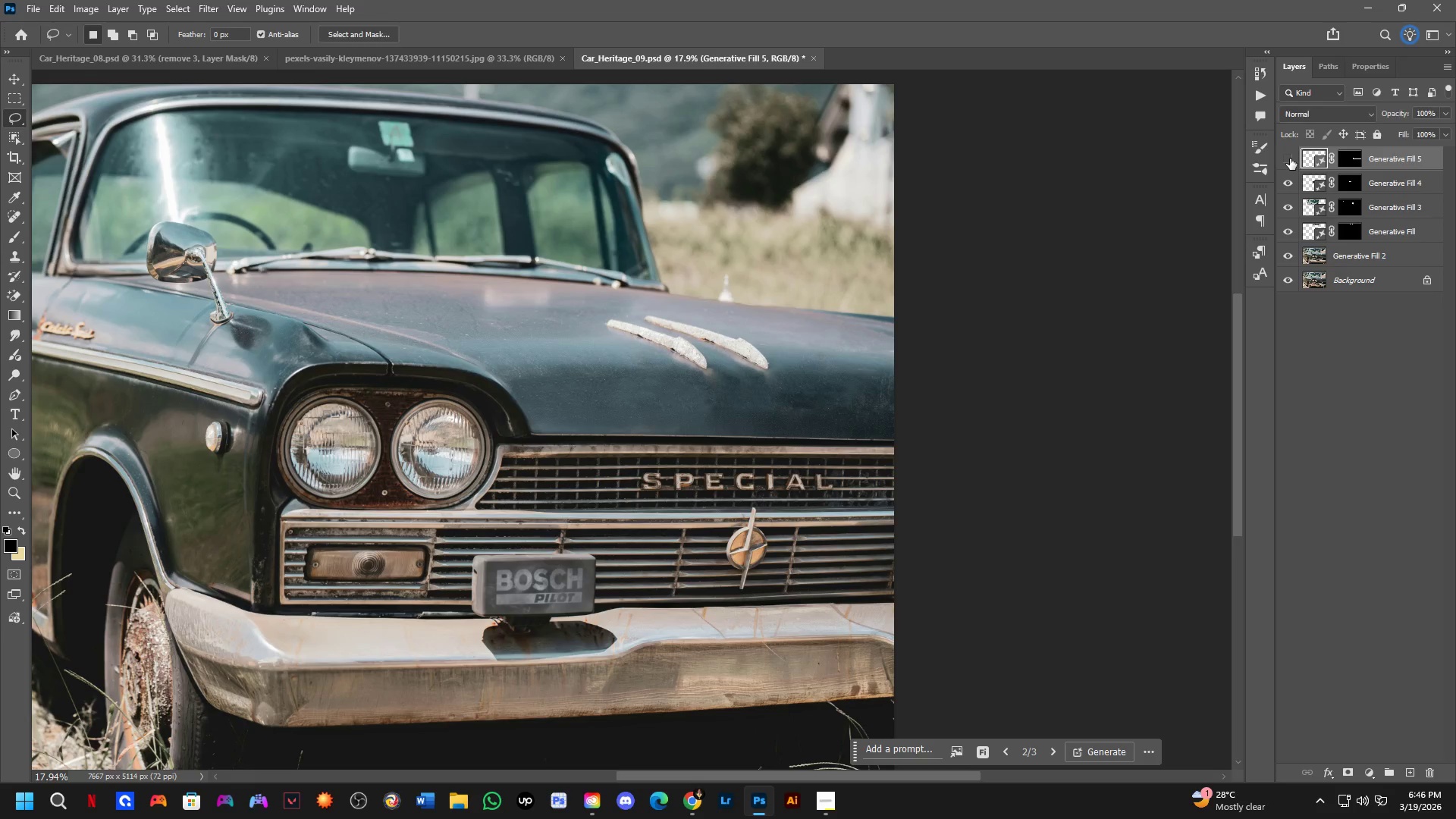 
double_click([1290, 158])
 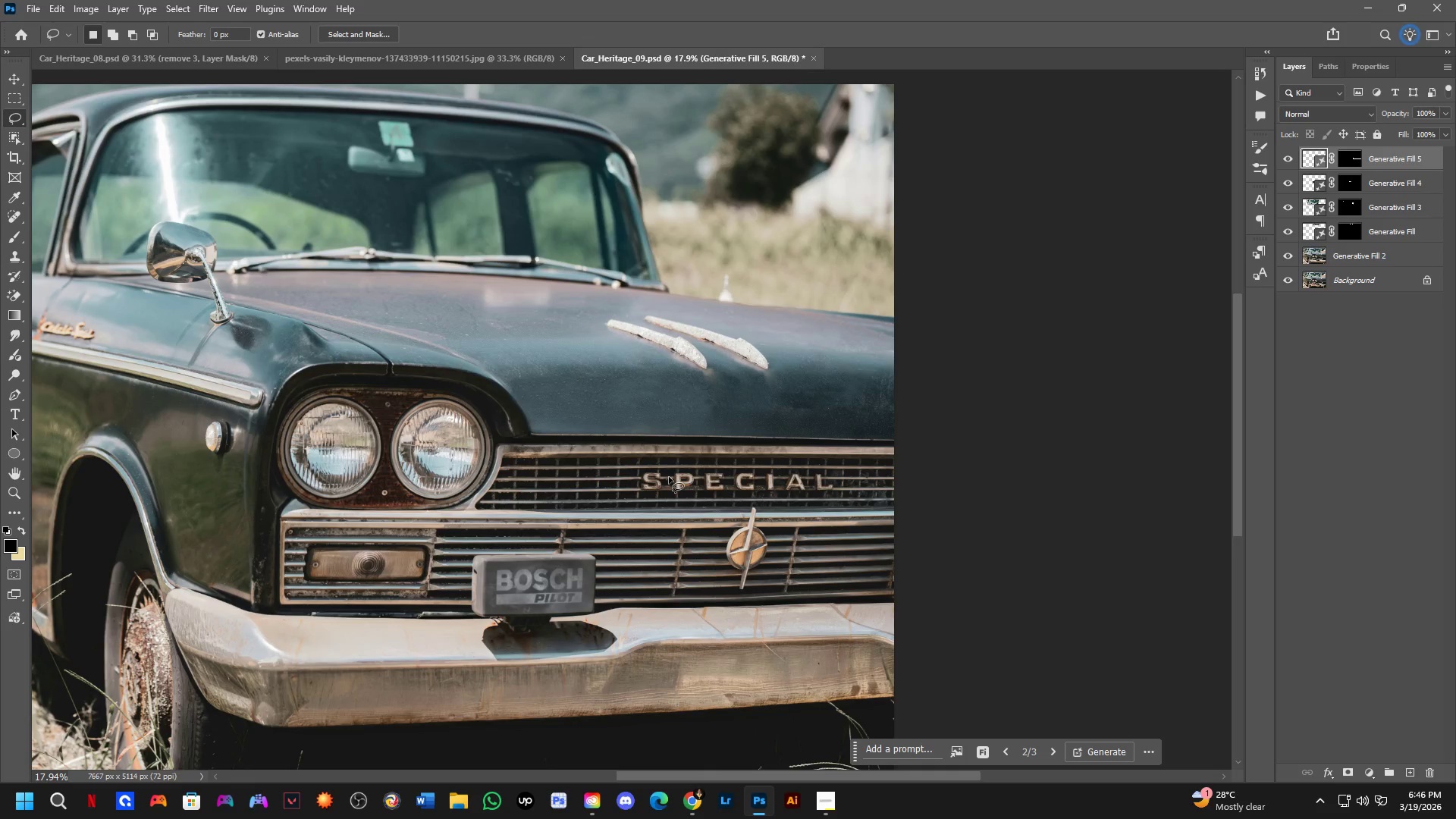 
wait(16.23)
 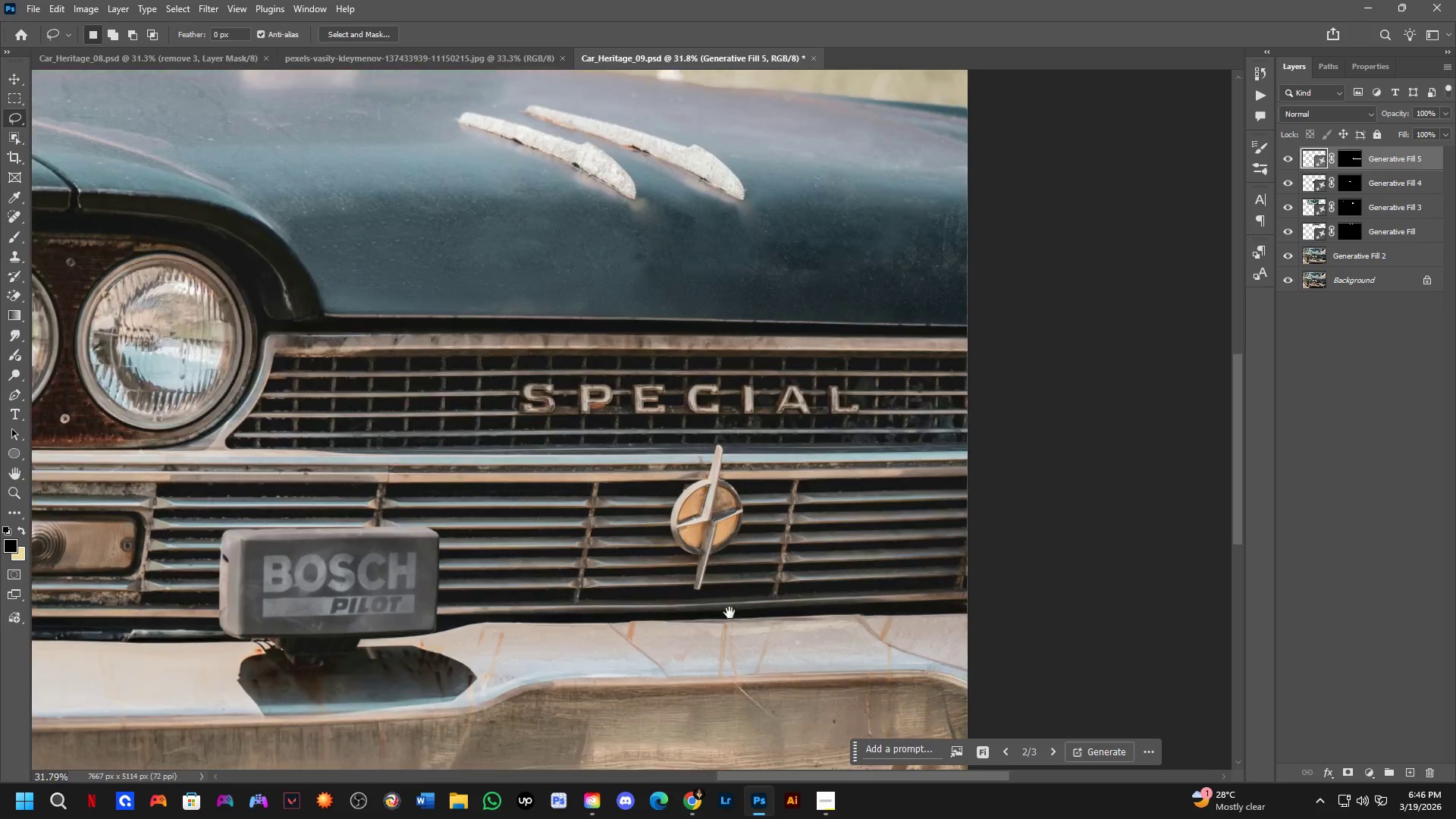 
hold_key(key=Space, duration=0.48)
 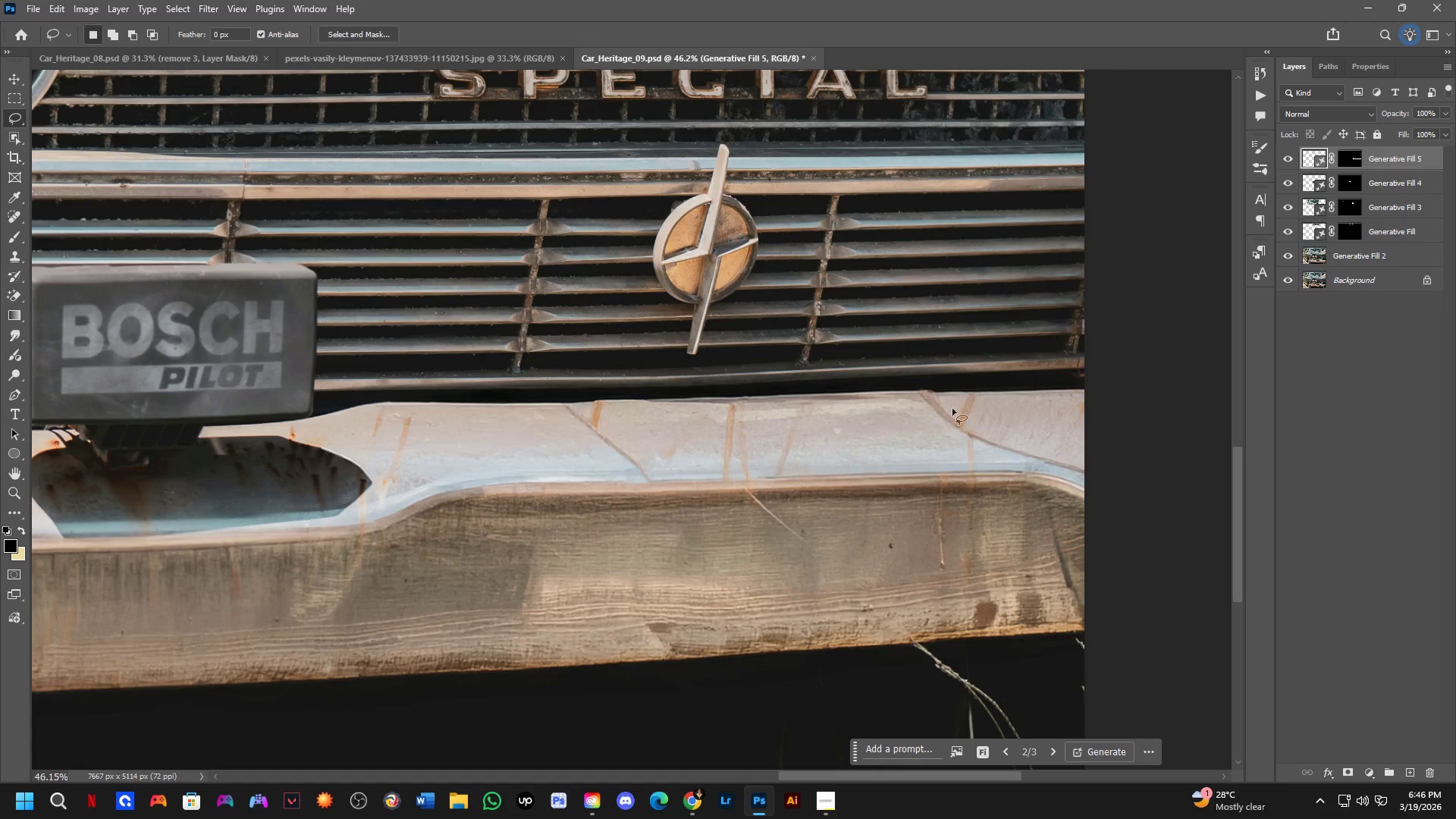 
left_click_drag(start_coordinate=[729, 608], to_coordinate=[706, 403])
 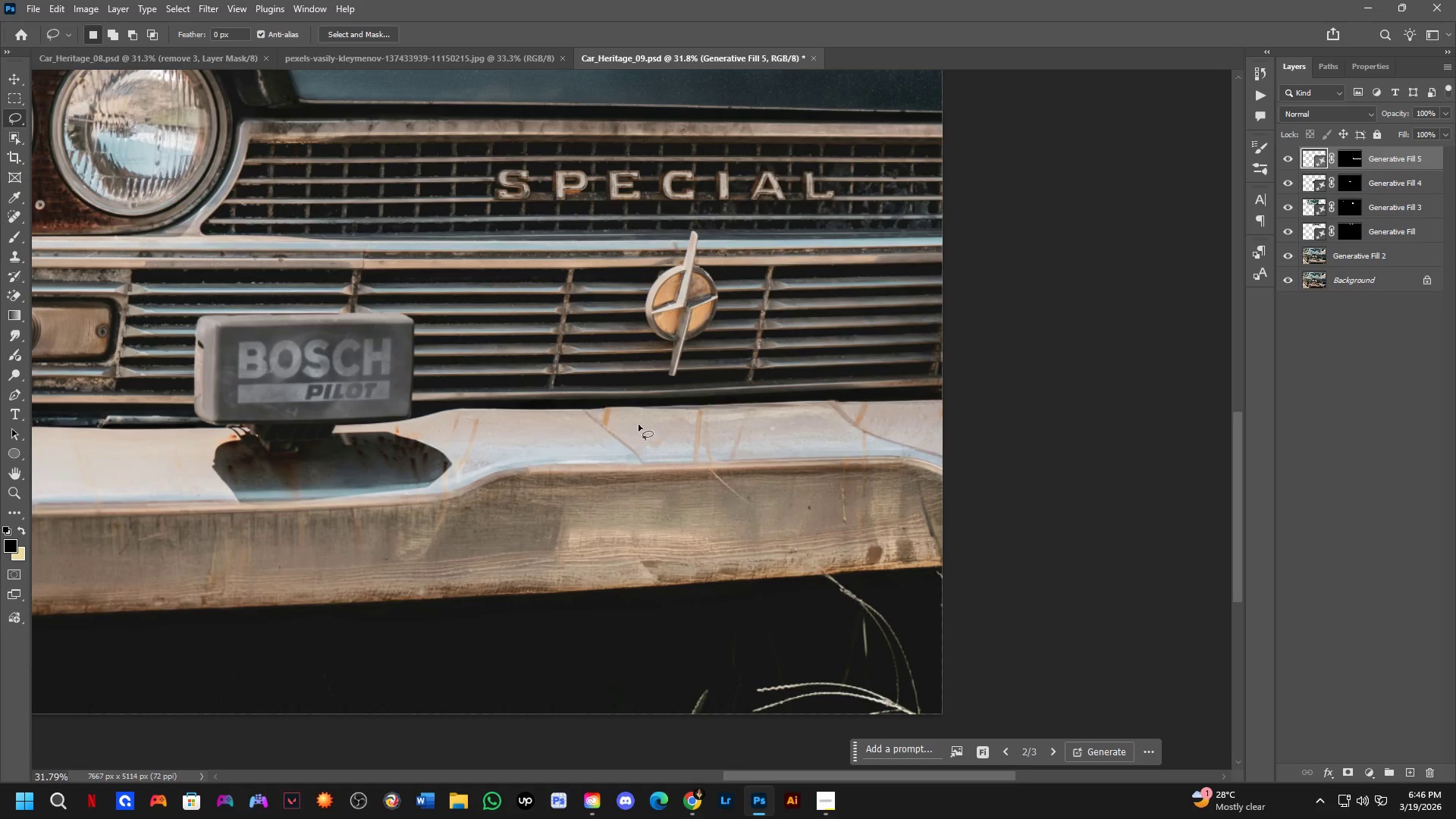 
scroll: coordinate [628, 425], scroll_direction: up, amount: 10.0
 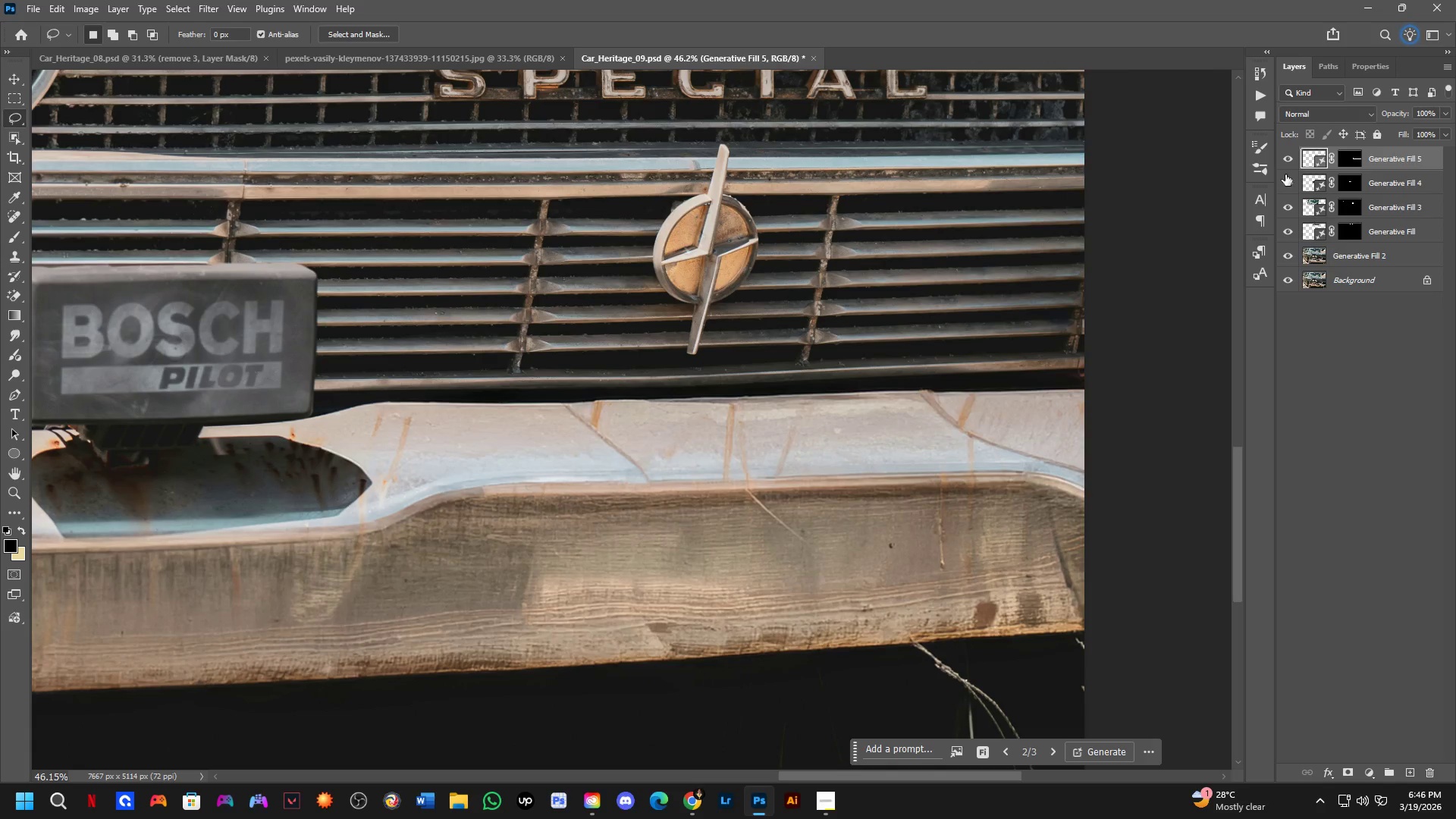 
key(Control+Shift+ShiftLeft)
 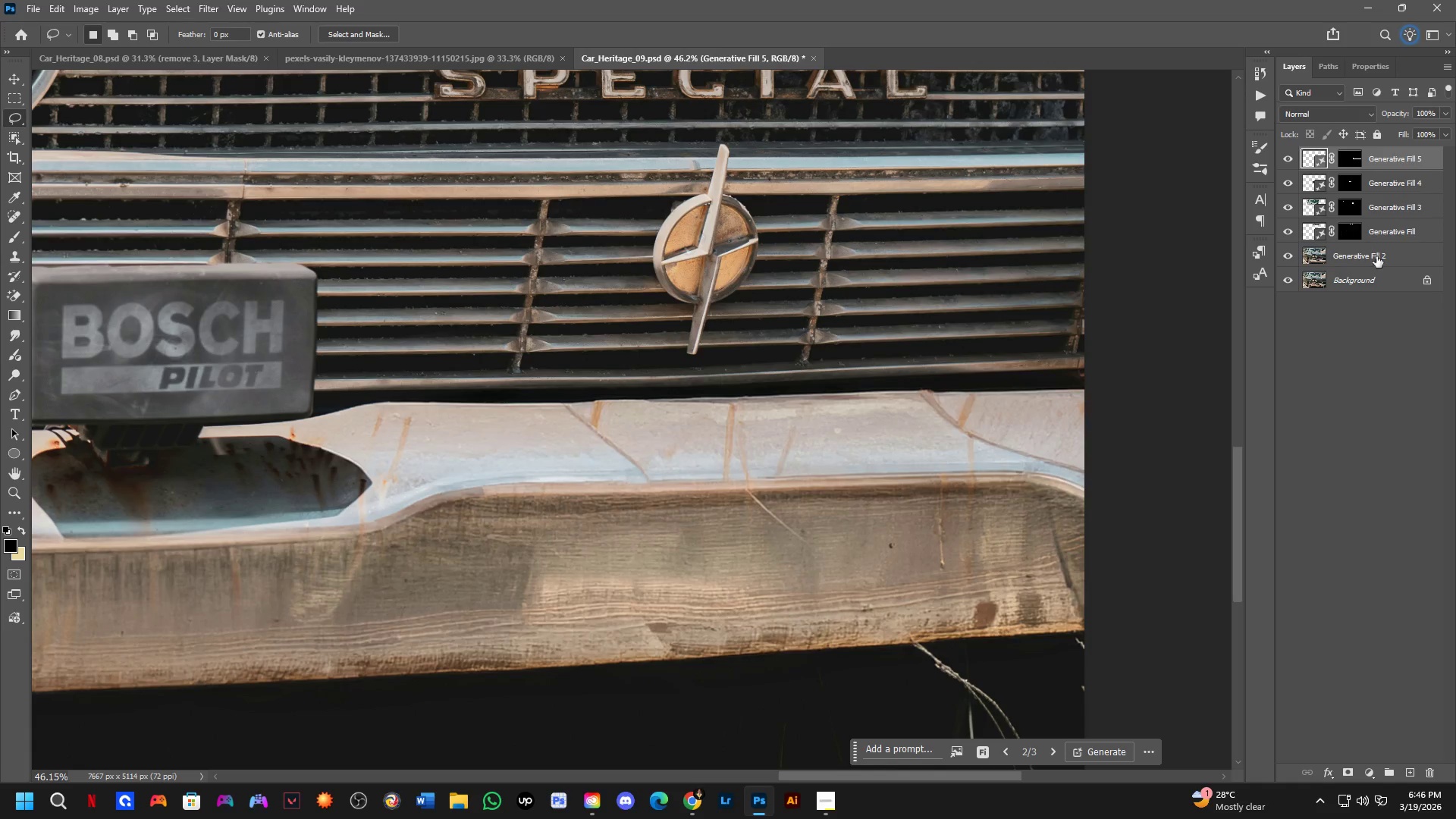 
left_click([1376, 256])
 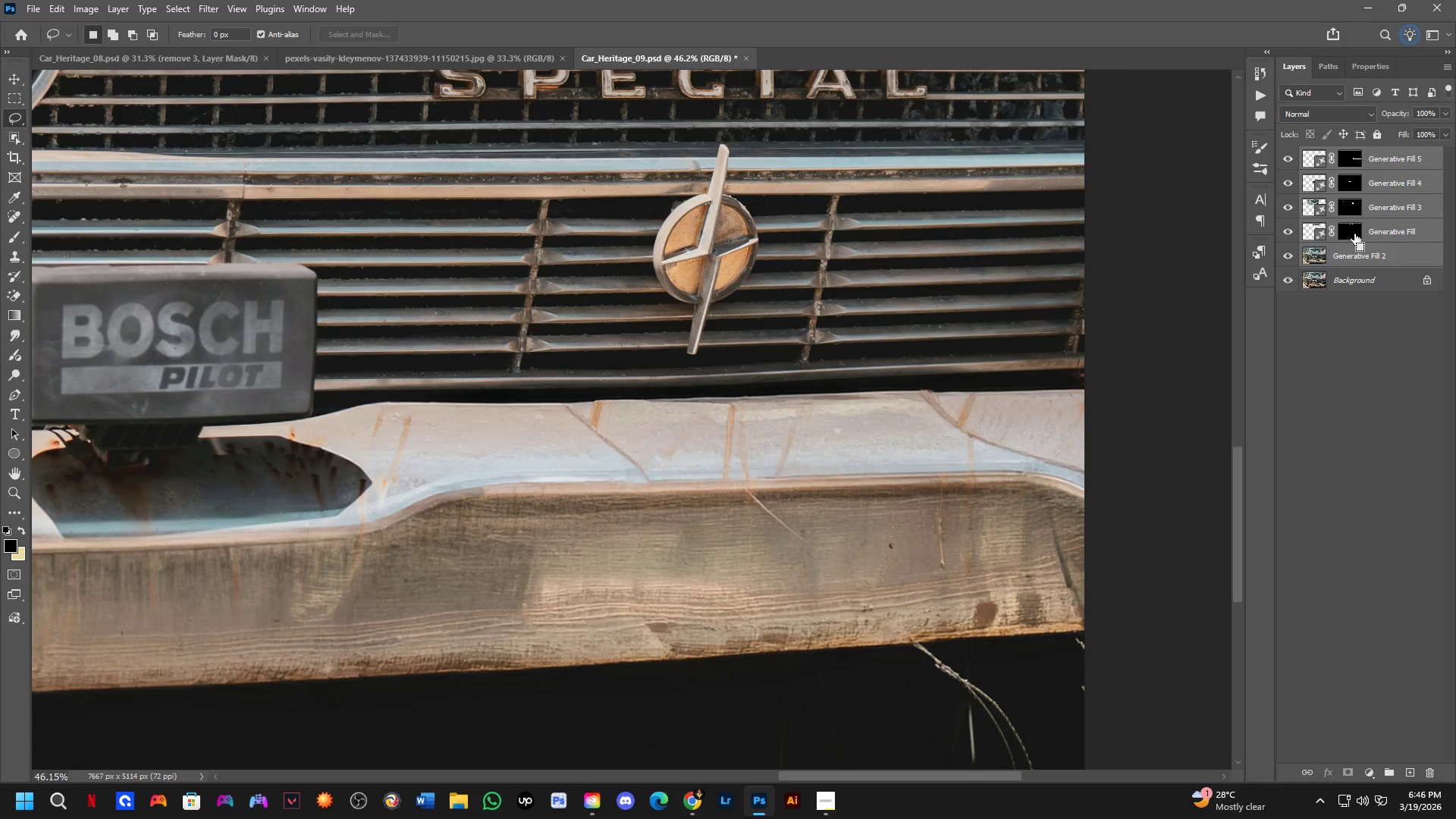 
key(Control+E)
 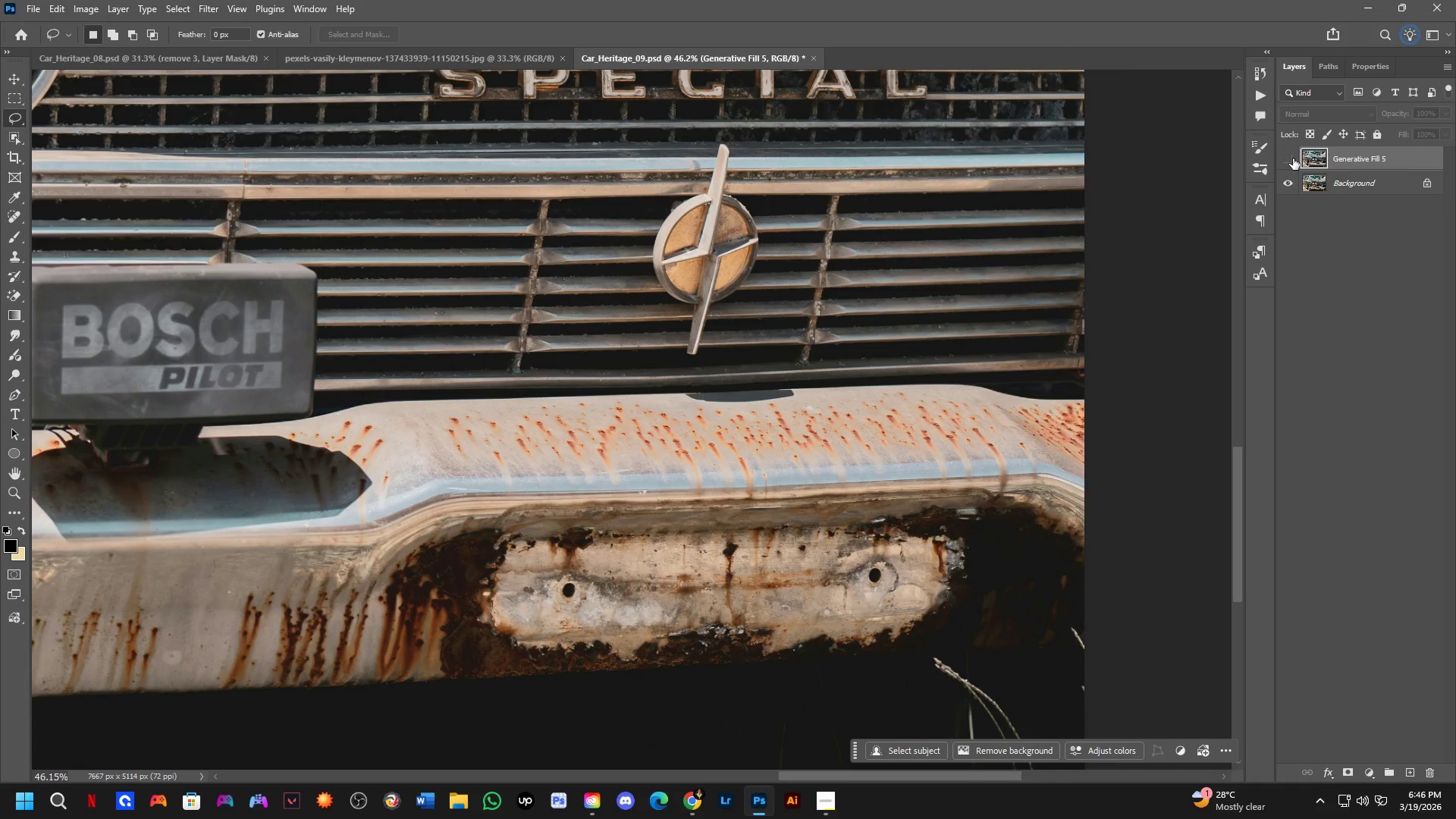 
left_click([1293, 158])
 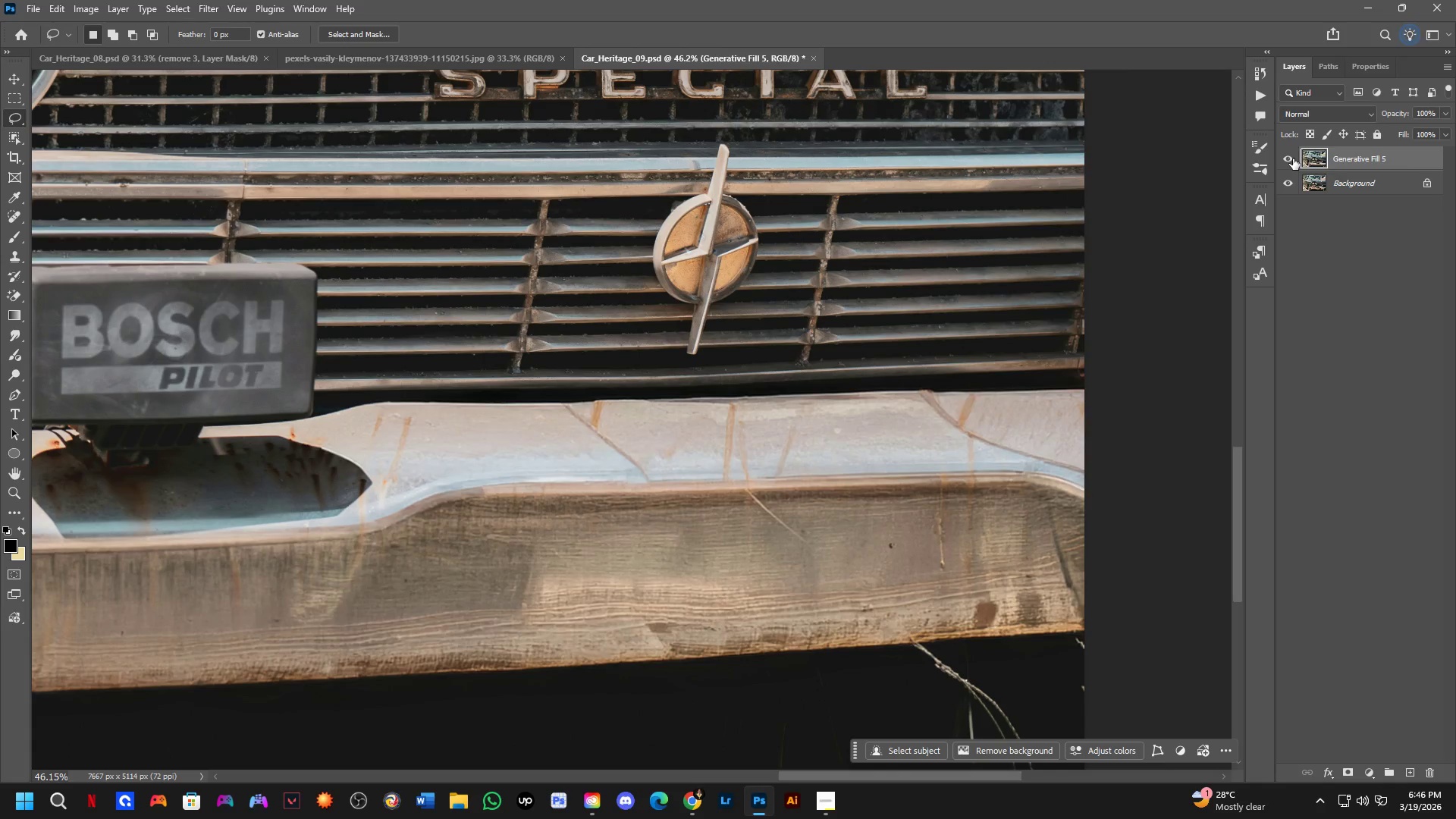 
key(Control+Z)
 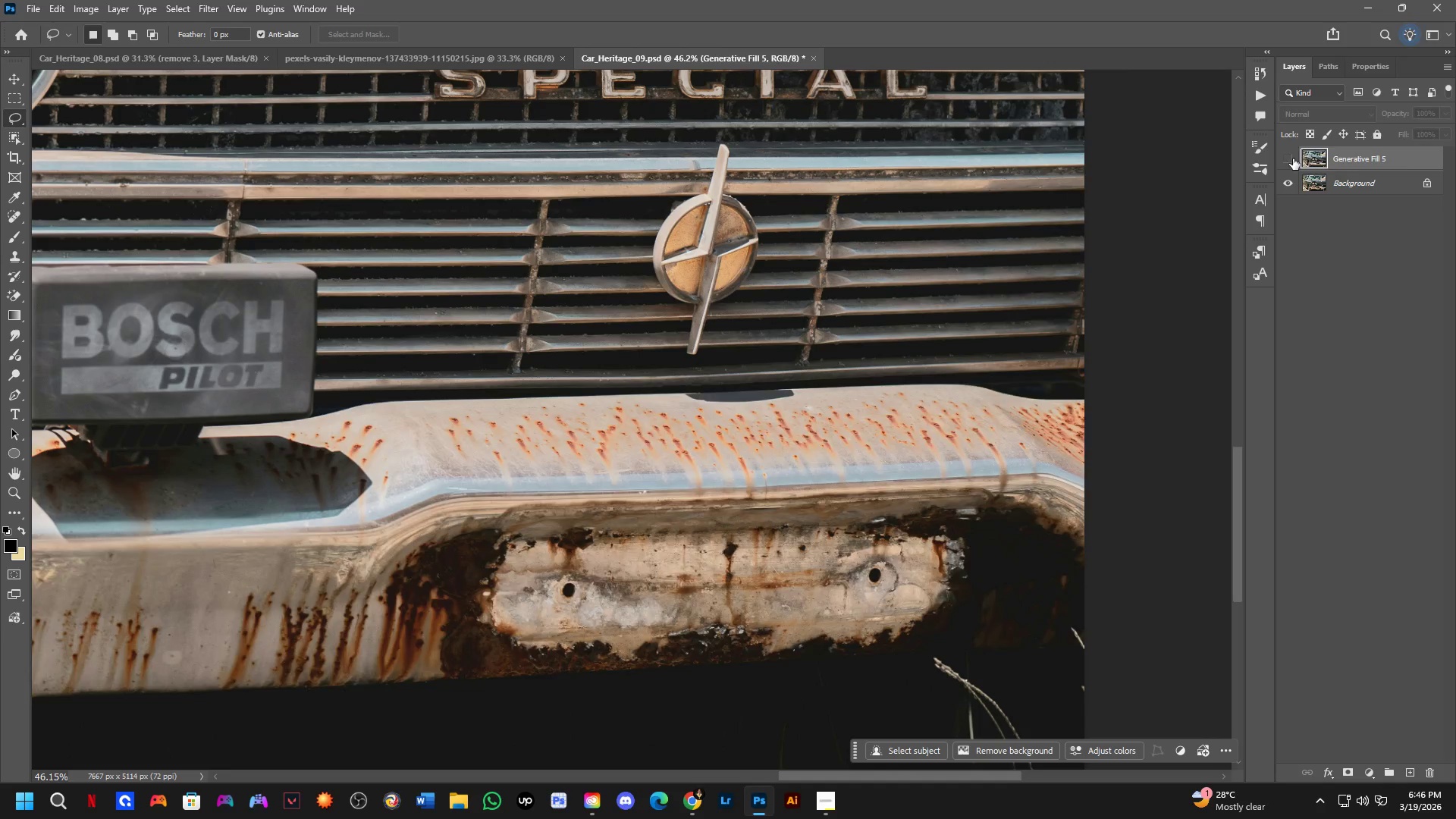 
key(Control+Z)
 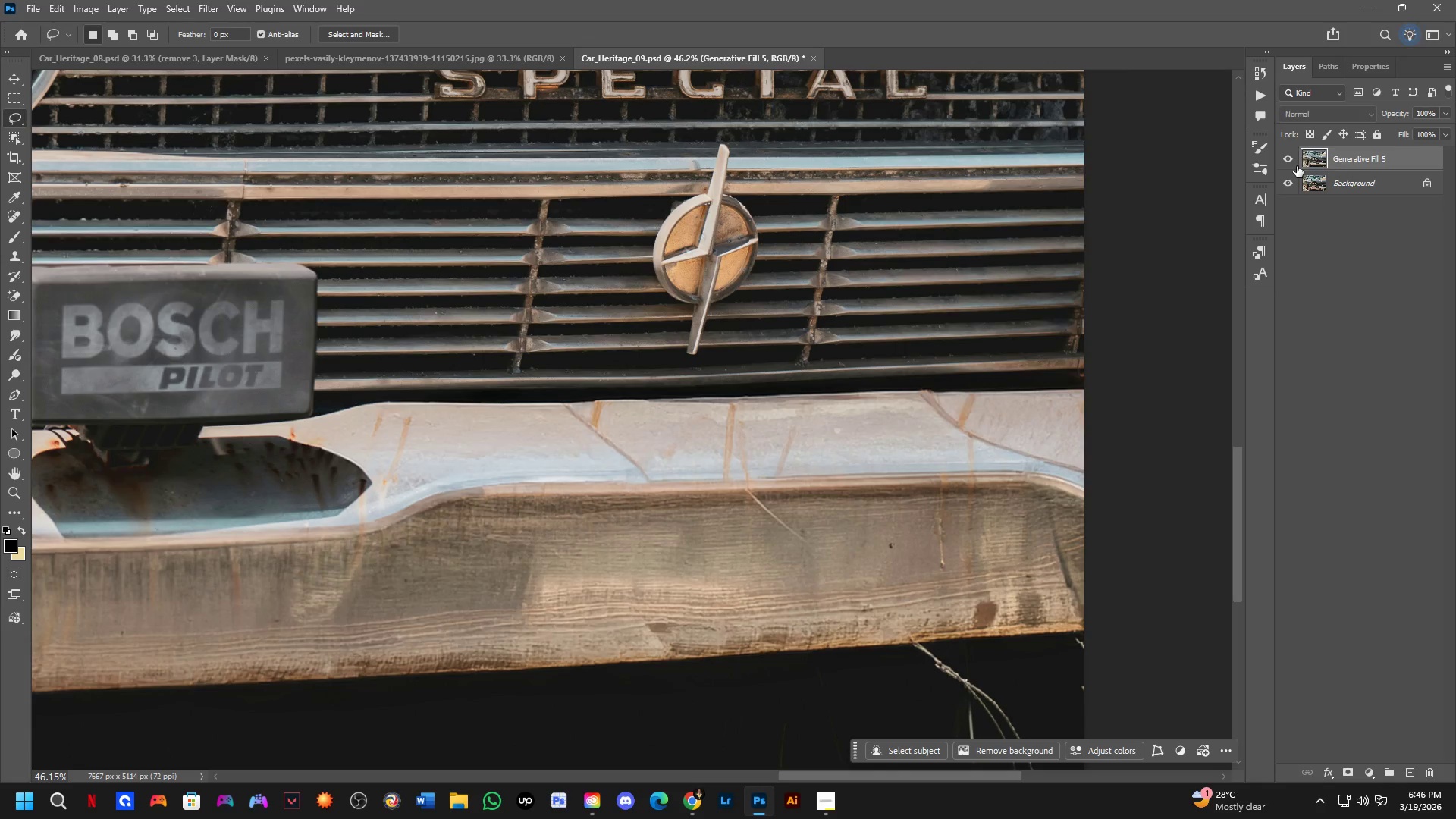 
key(Control+Z)
 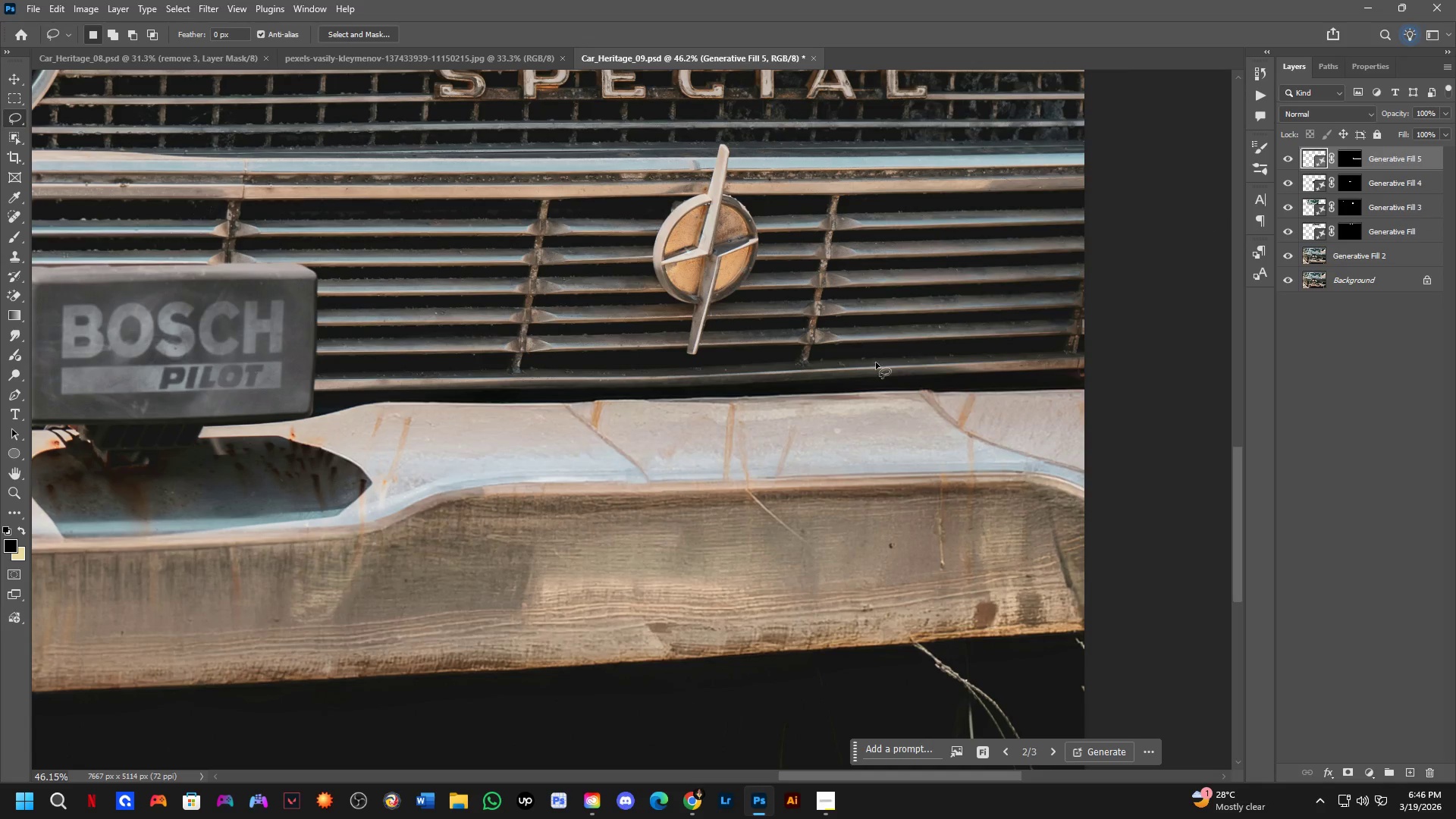 
hold_key(key=Space, duration=0.84)
 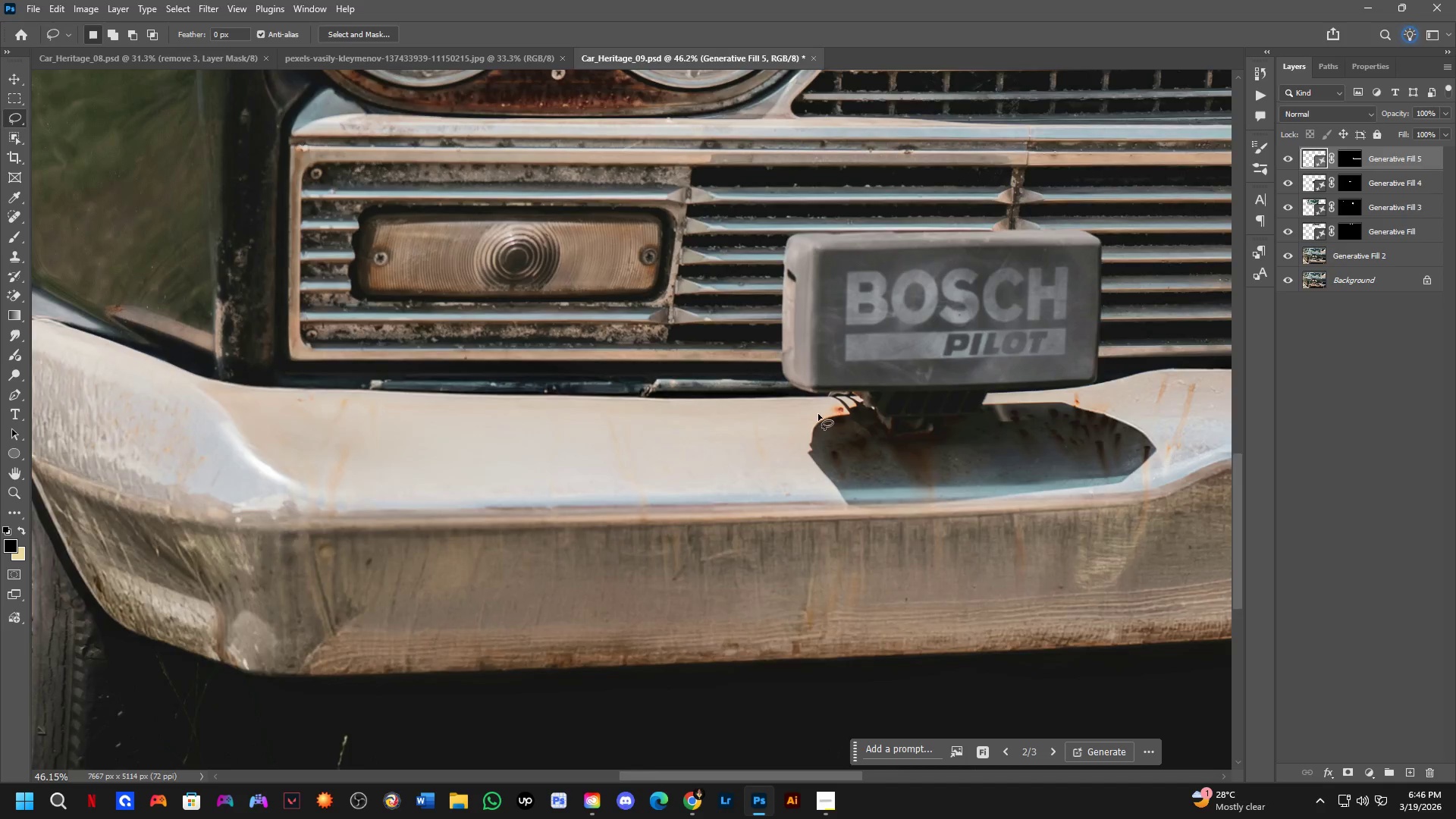 
left_click_drag(start_coordinate=[694, 363], to_coordinate=[1226, 350])
 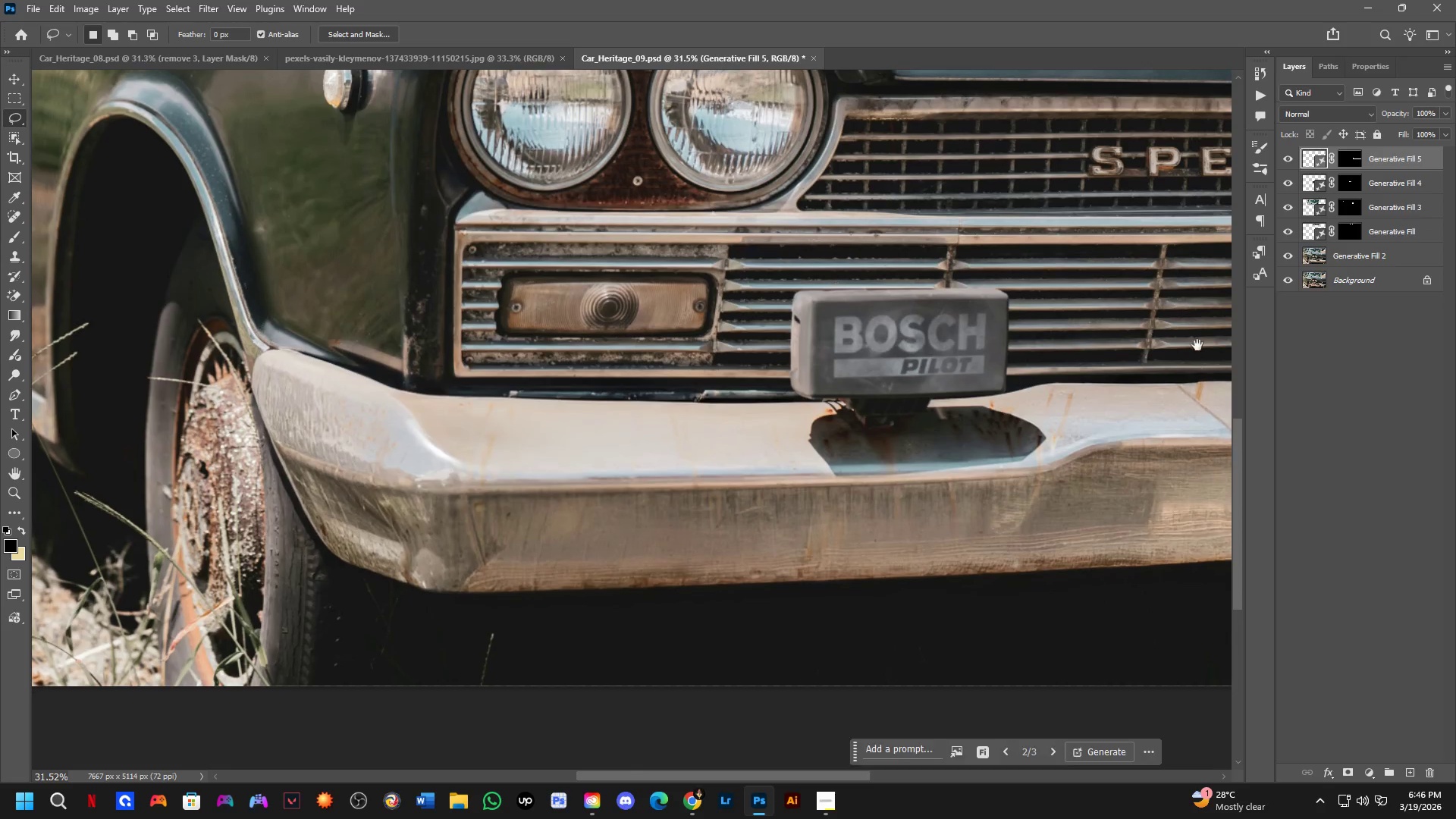 
scroll: coordinate [810, 389], scroll_direction: down, amount: 4.0
 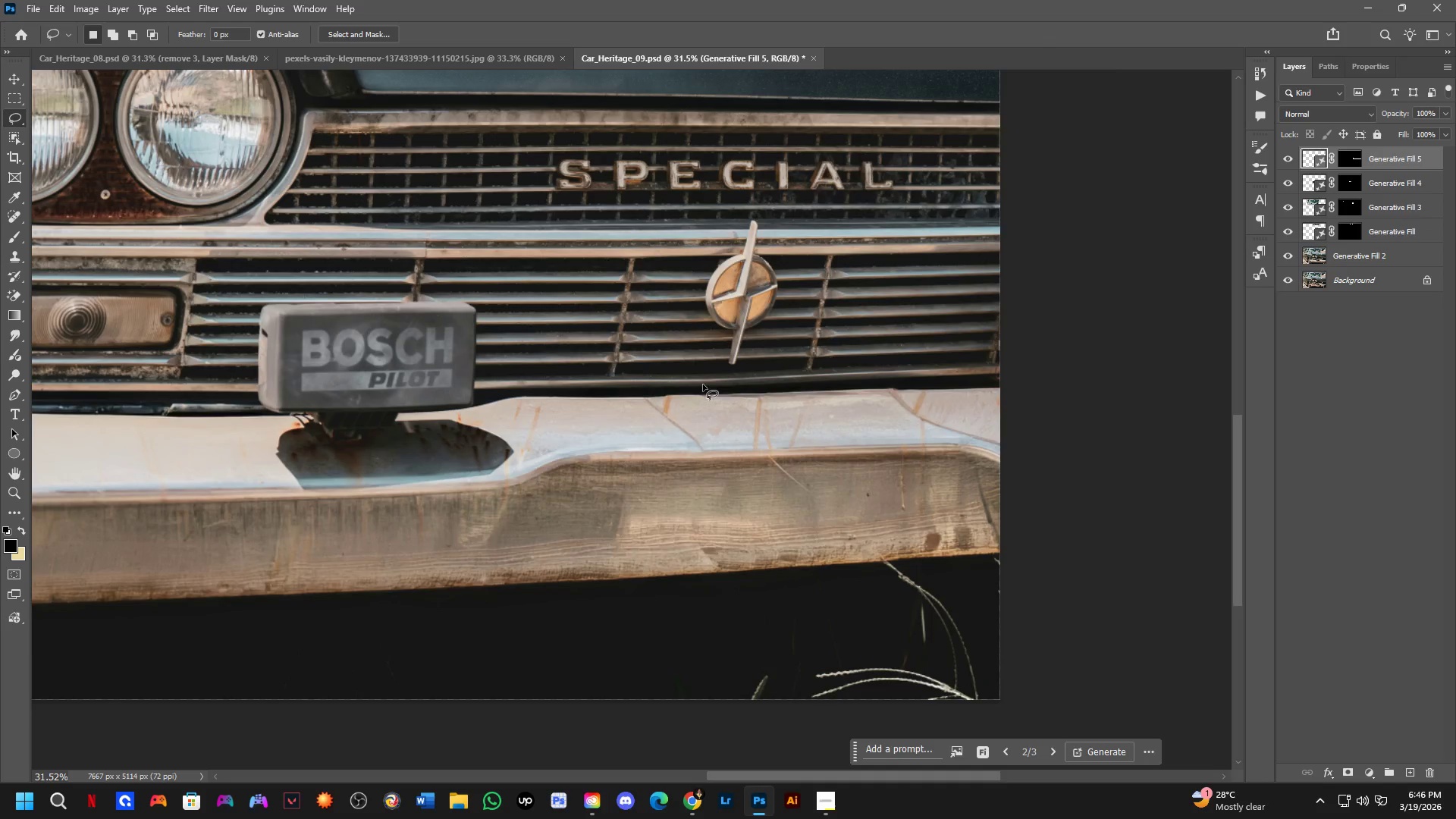 
left_click_drag(start_coordinate=[963, 435], to_coordinate=[973, 419])
 